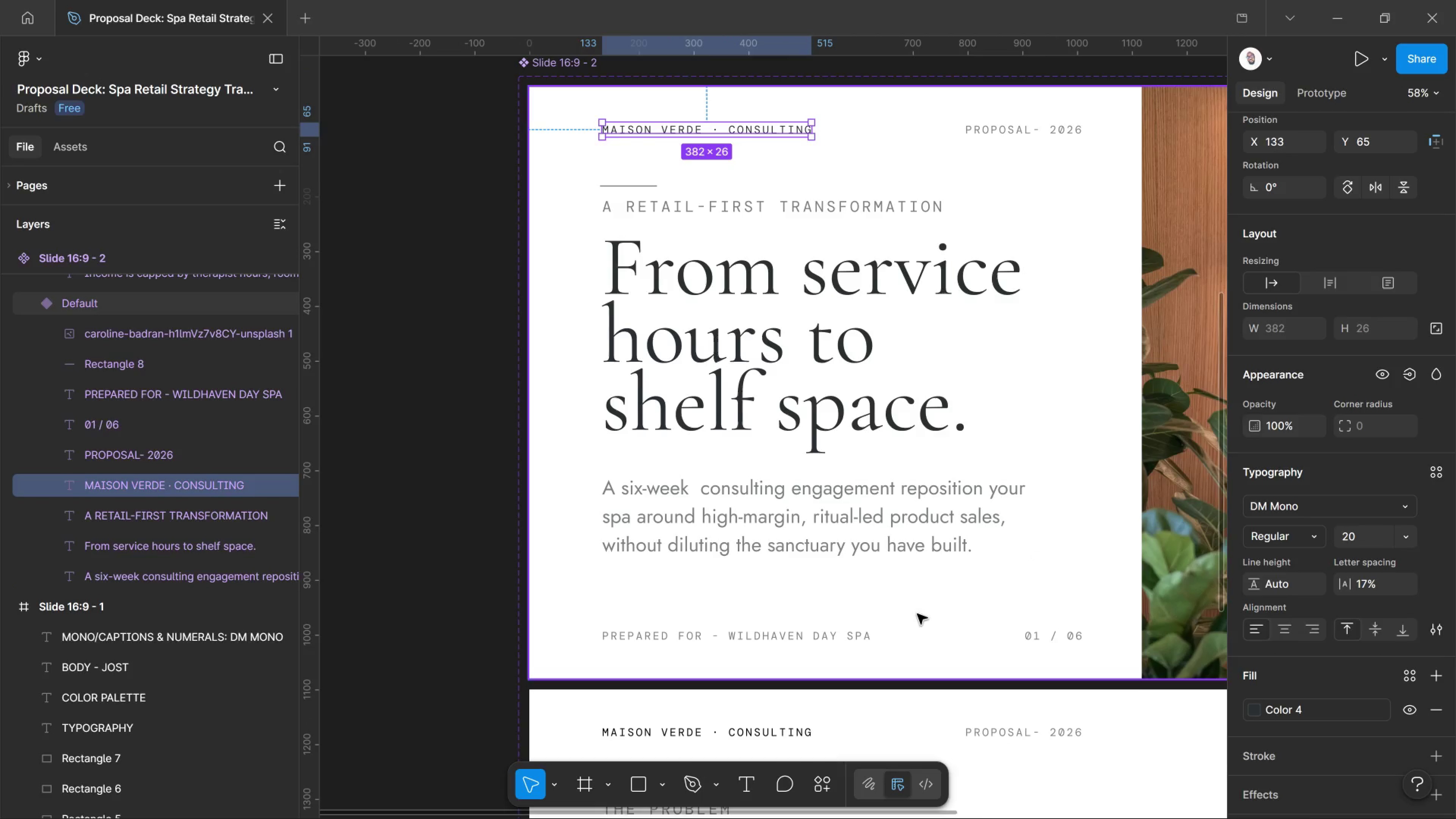 
scroll: coordinate [858, 635], scroll_direction: down, amount: 3.0
 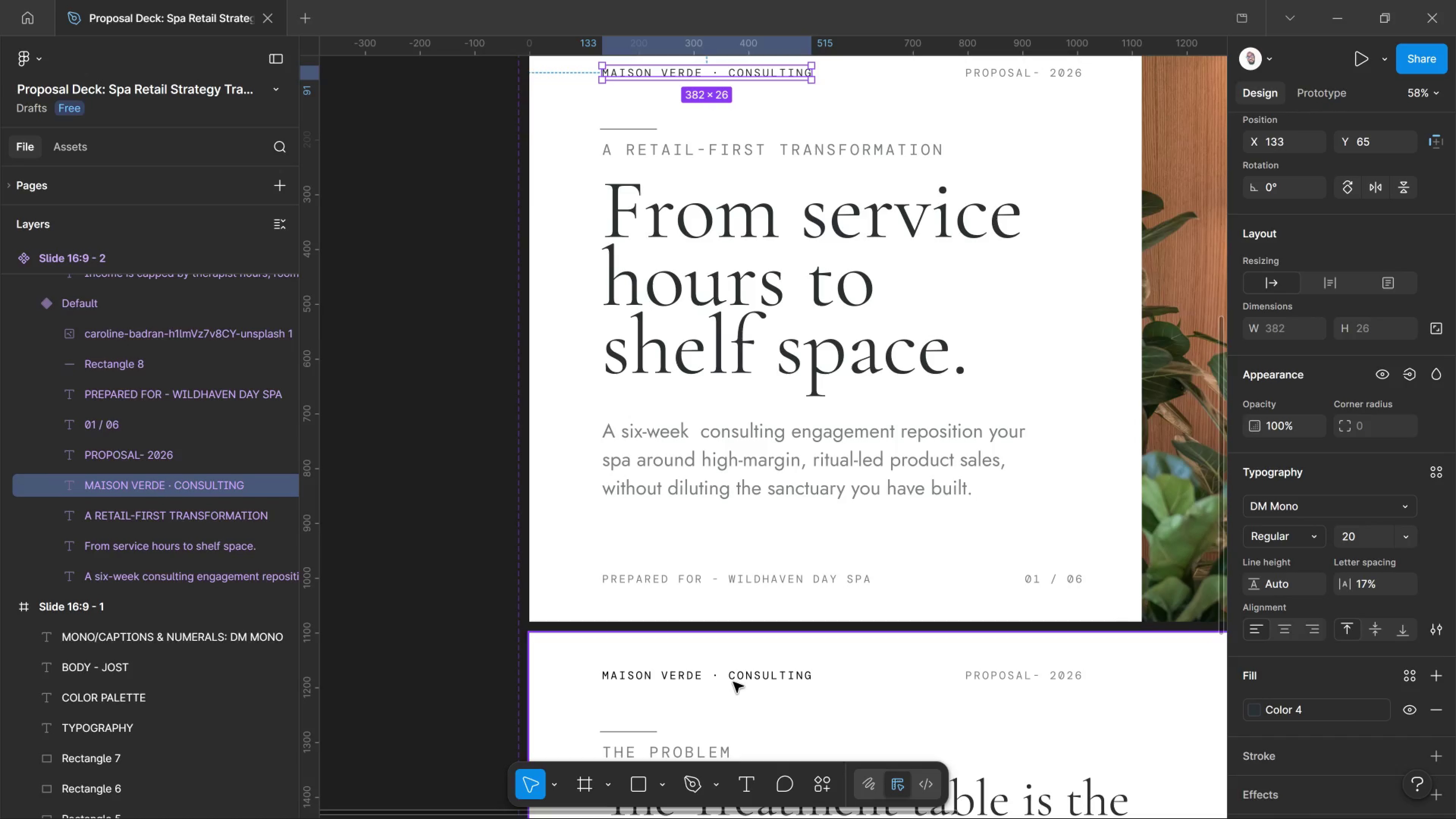 
double_click([733, 682])
 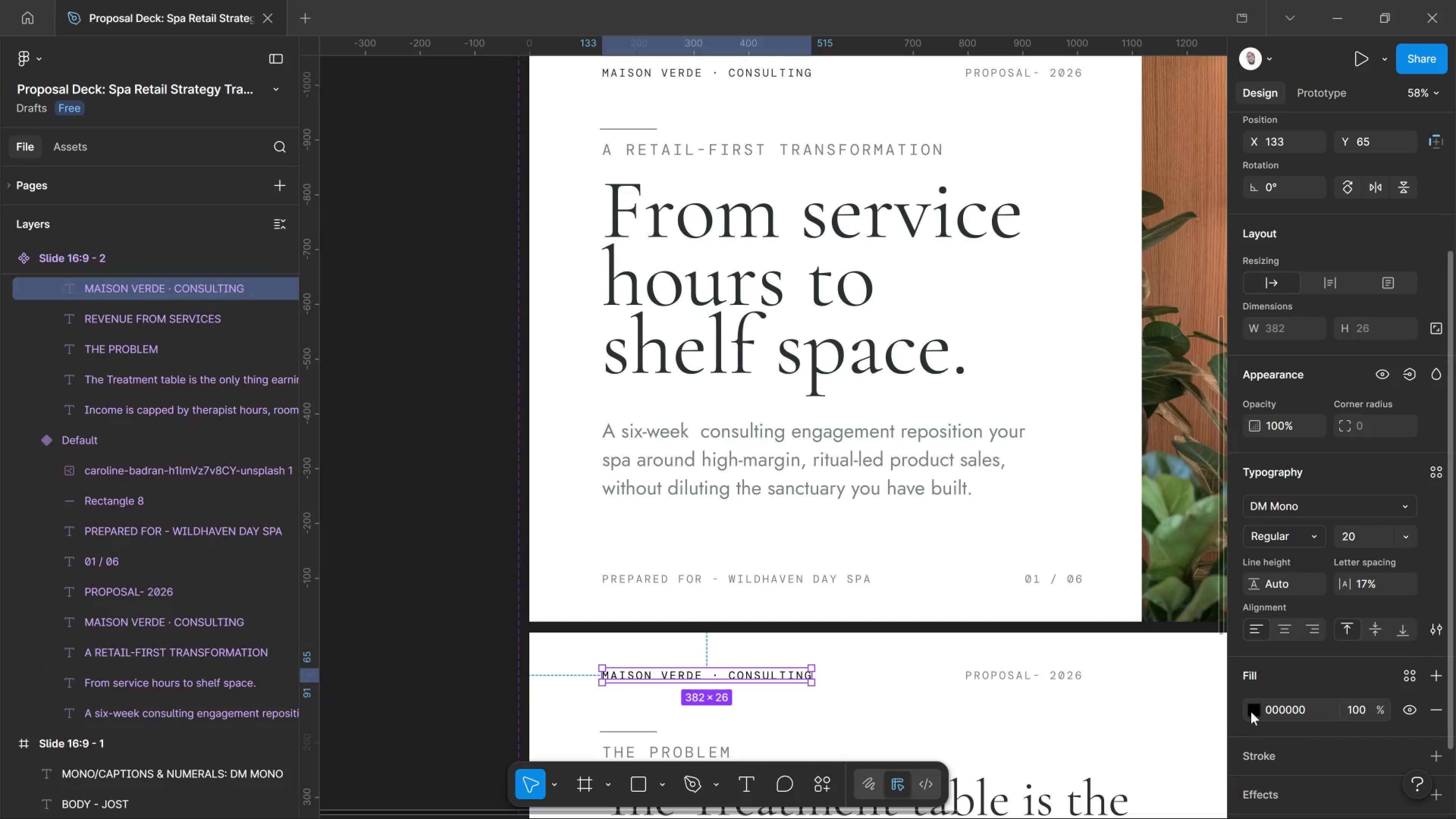 
left_click([1253, 710])
 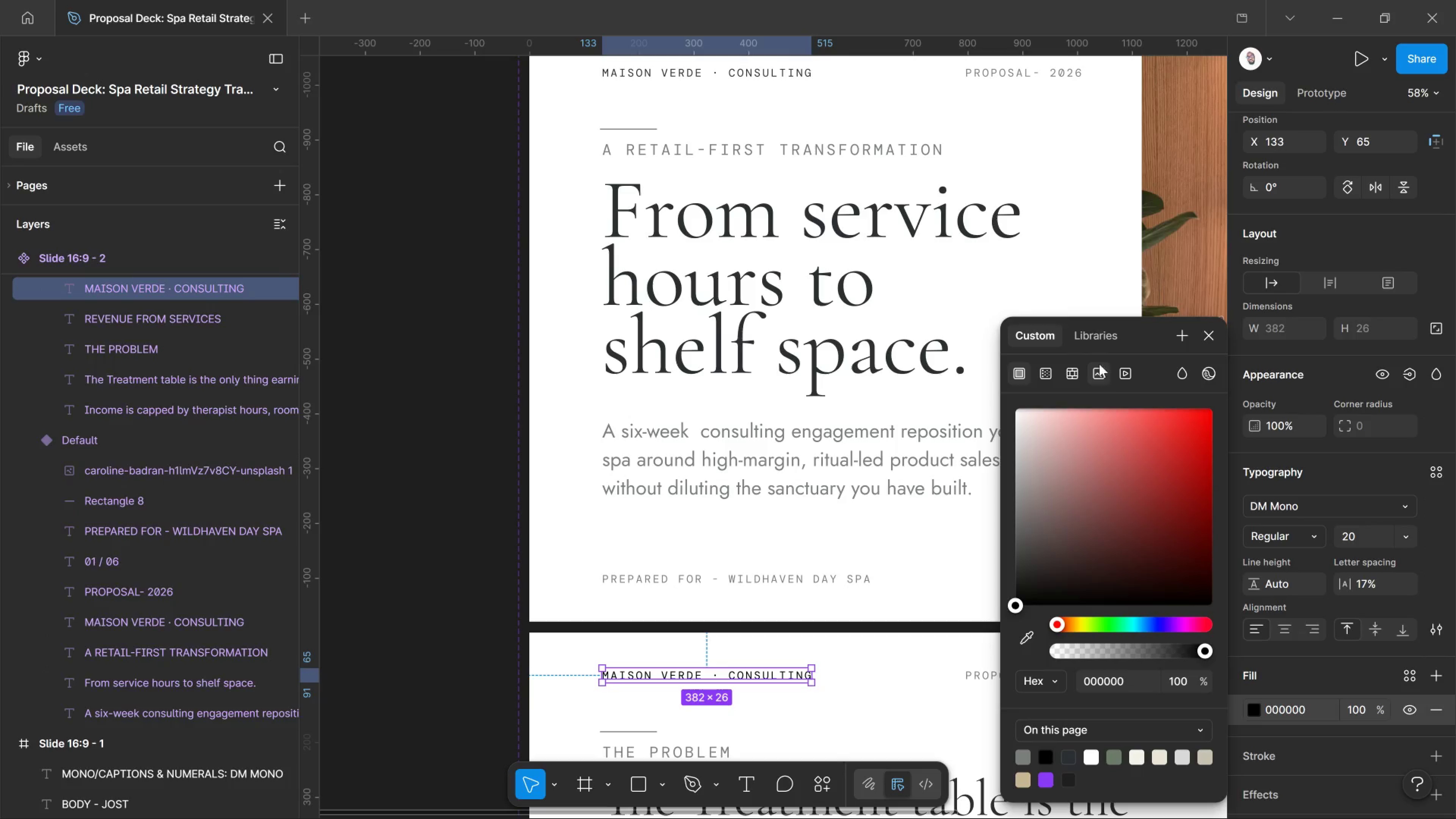 
left_click([1106, 334])
 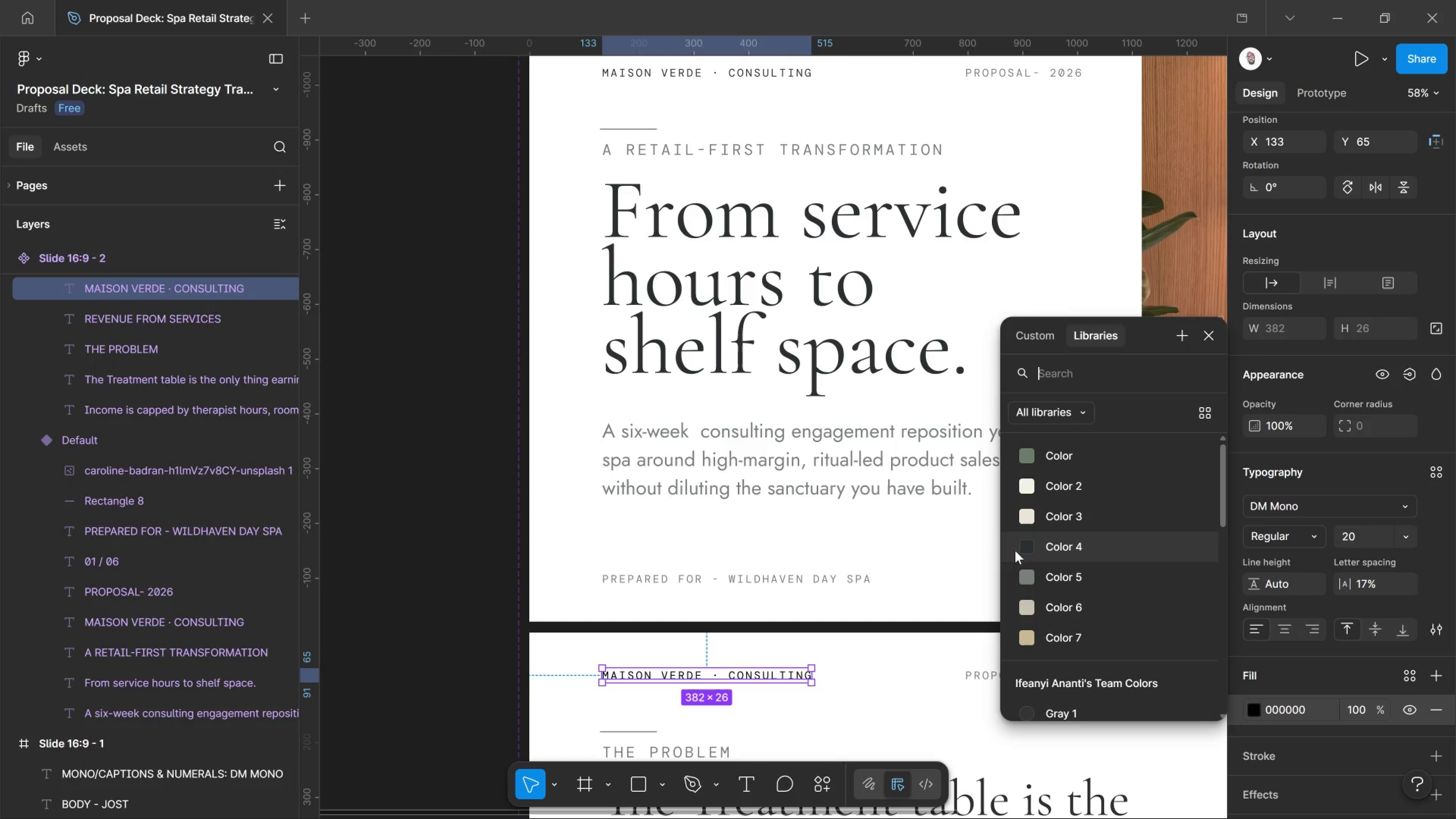 
left_click([1024, 548])
 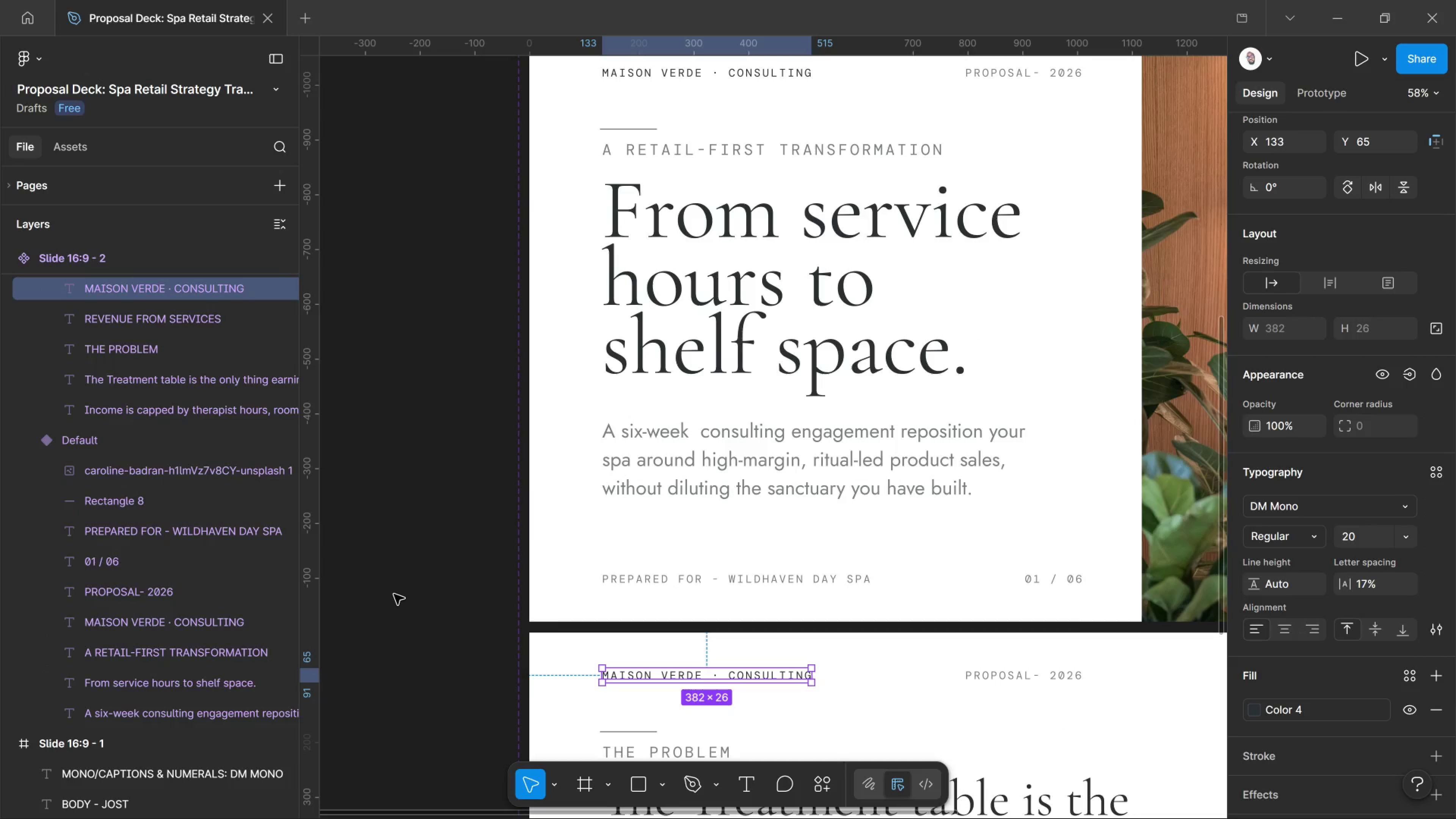 
left_click([394, 594])
 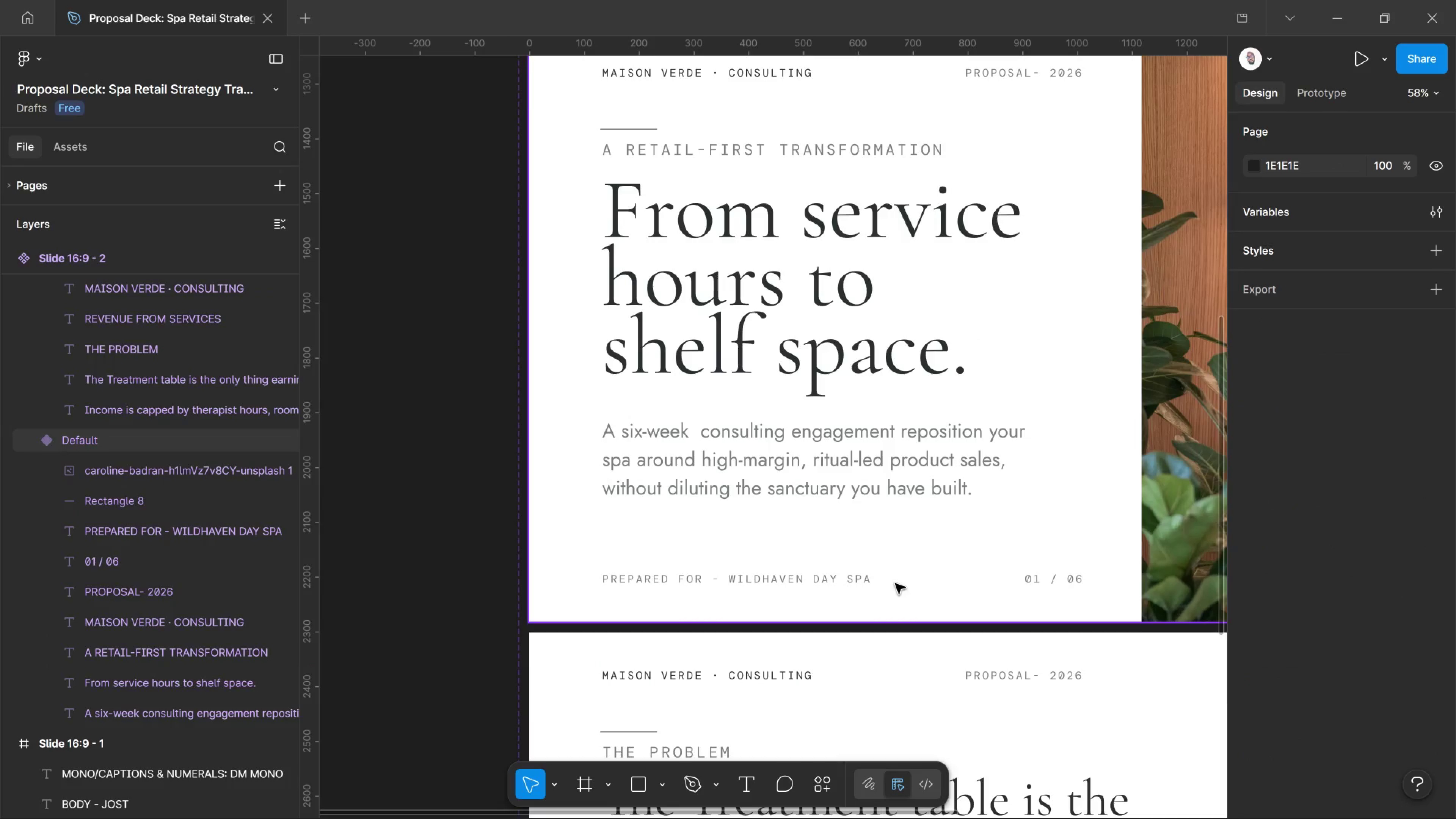 
scroll: coordinate [917, 587], scroll_direction: down, amount: 7.0
 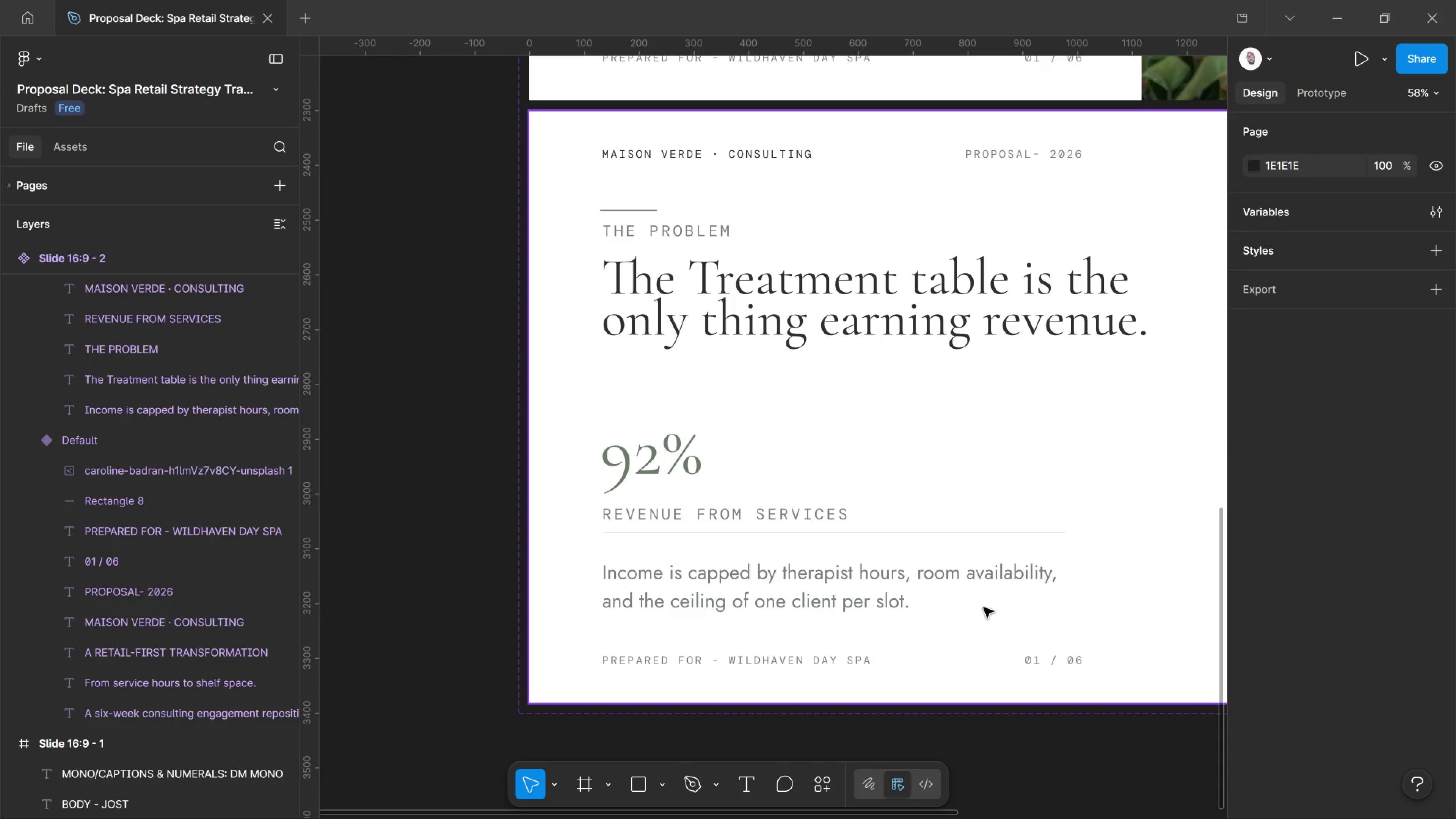 
hold_key(key=ControlLeft, duration=1.61)
scroll: coordinate [1040, 585], scroll_direction: down, amount: 10.0
 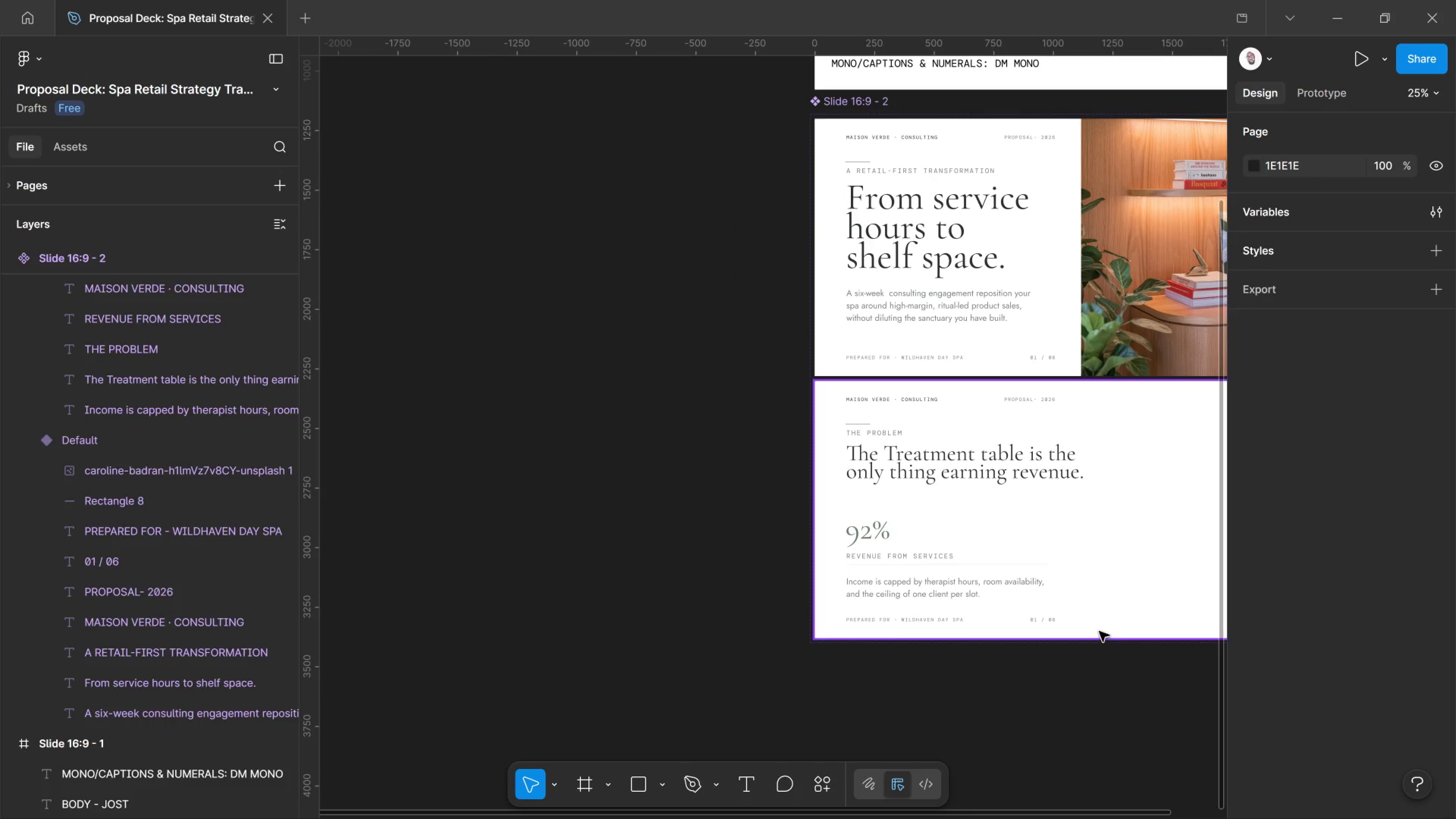 
wait(5.42)
 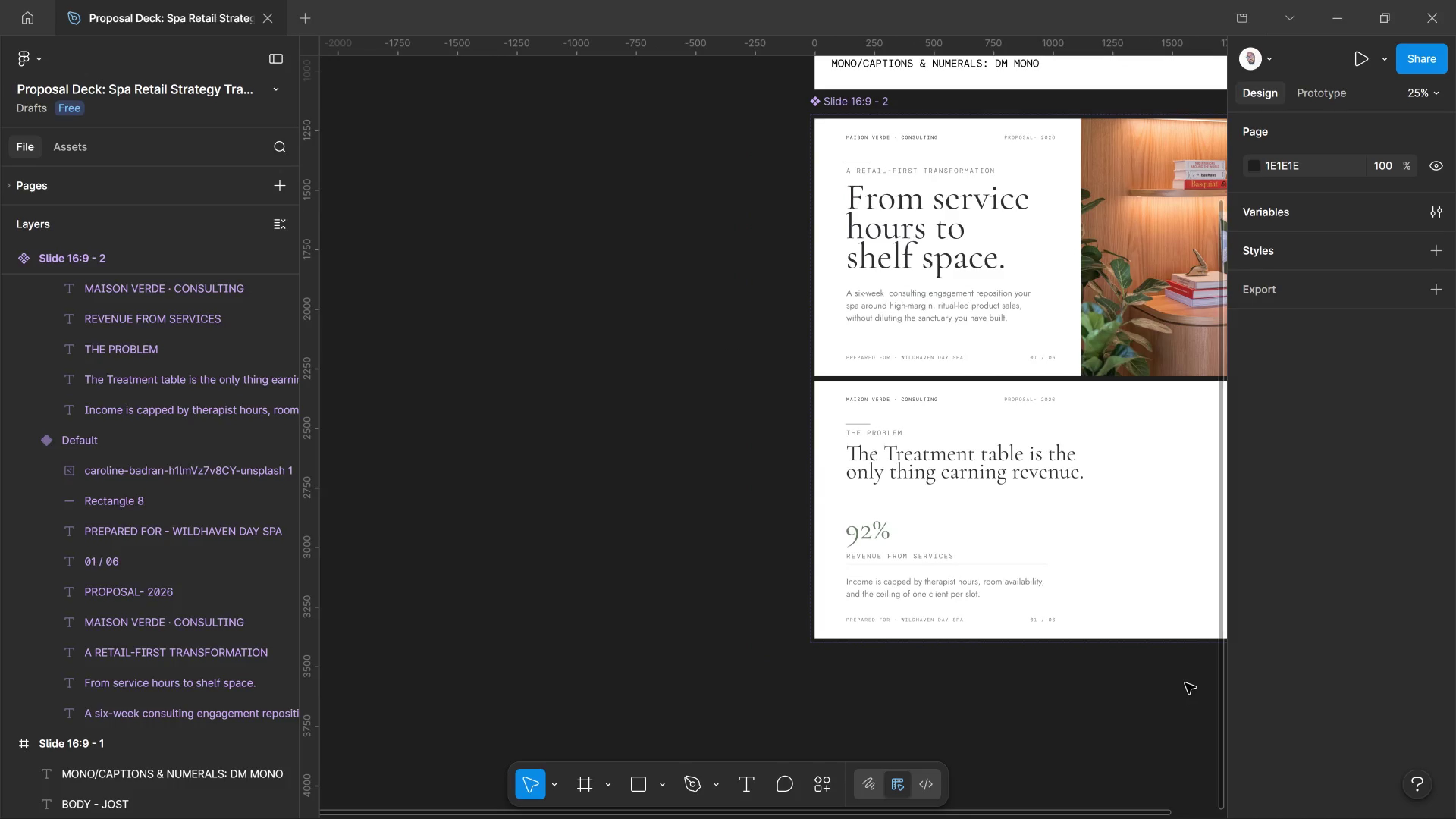 
hold_key(key=Space, duration=1.16)
 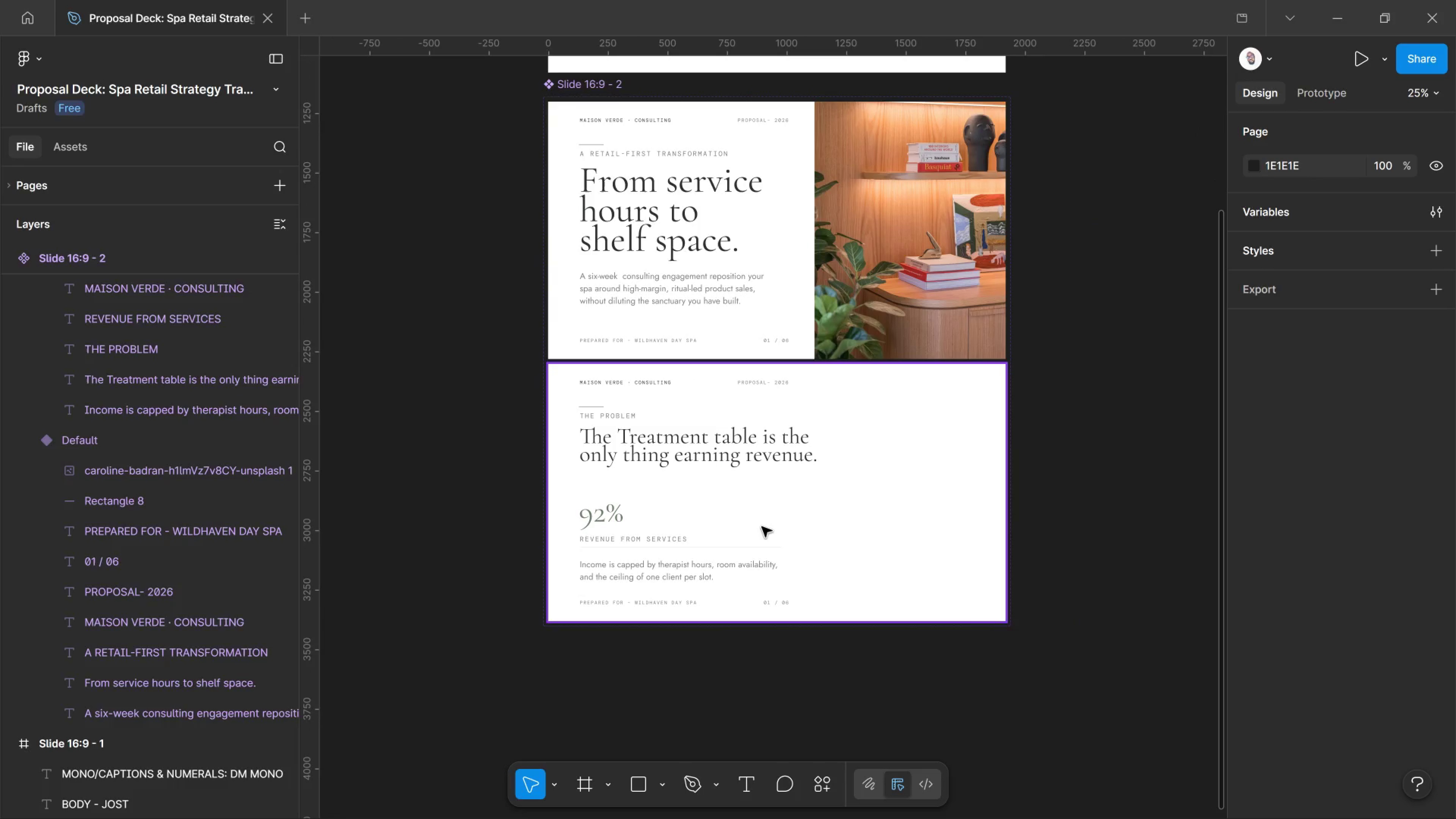 
left_click_drag(start_coordinate=[1028, 544], to_coordinate=[762, 527])
 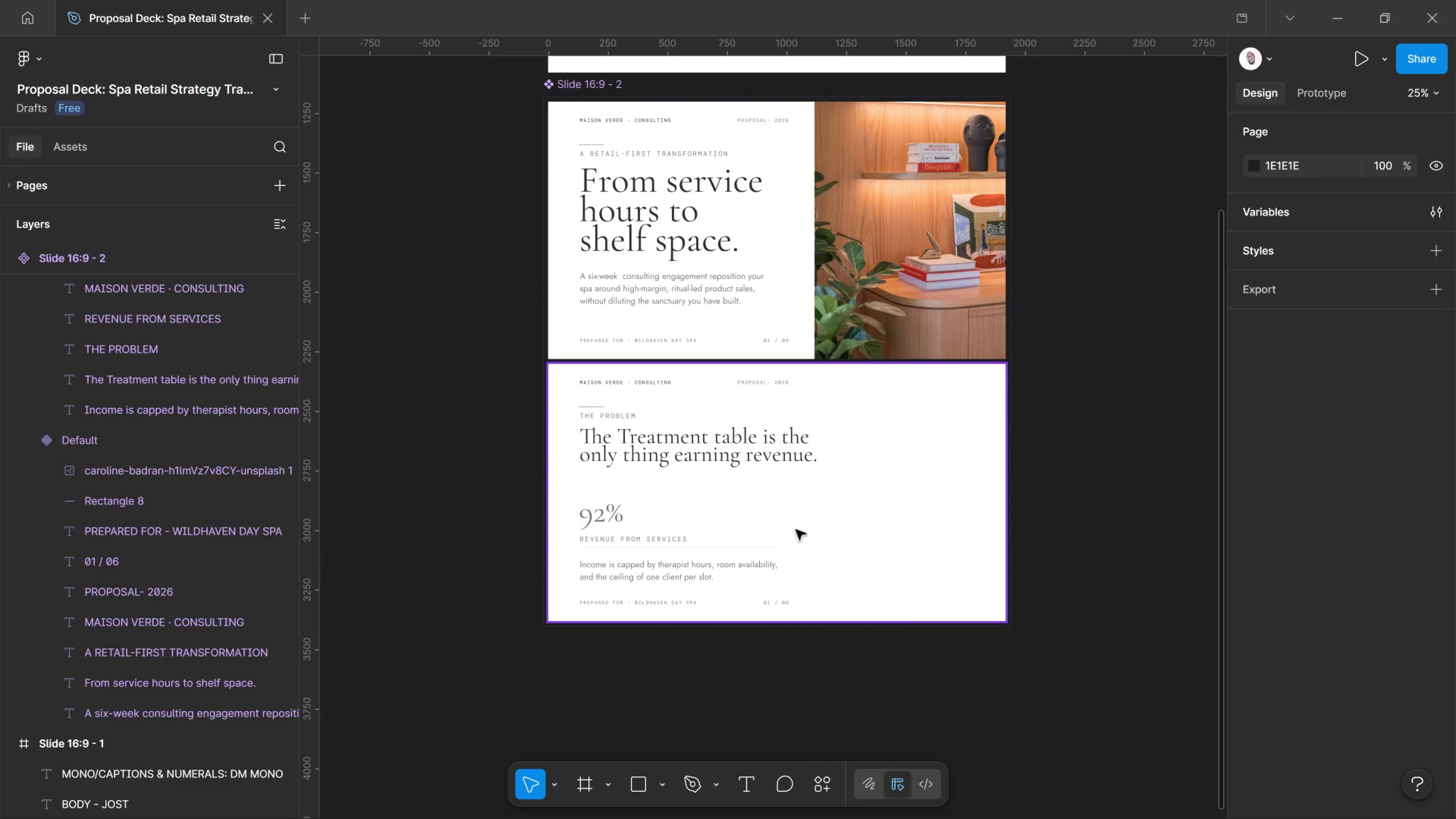 
wait(7.56)
 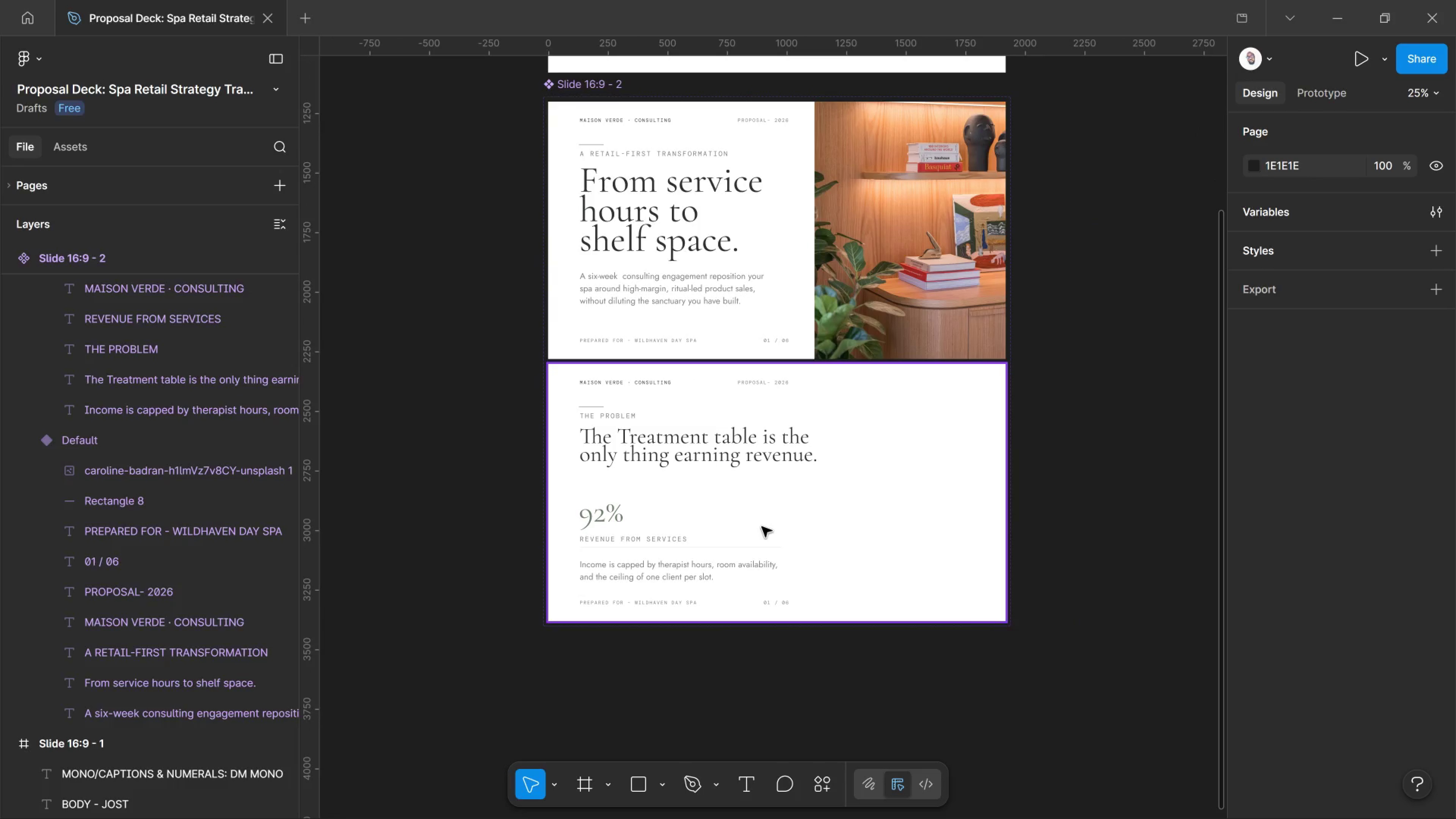 
hold_key(key=ControlLeft, duration=1.91)
 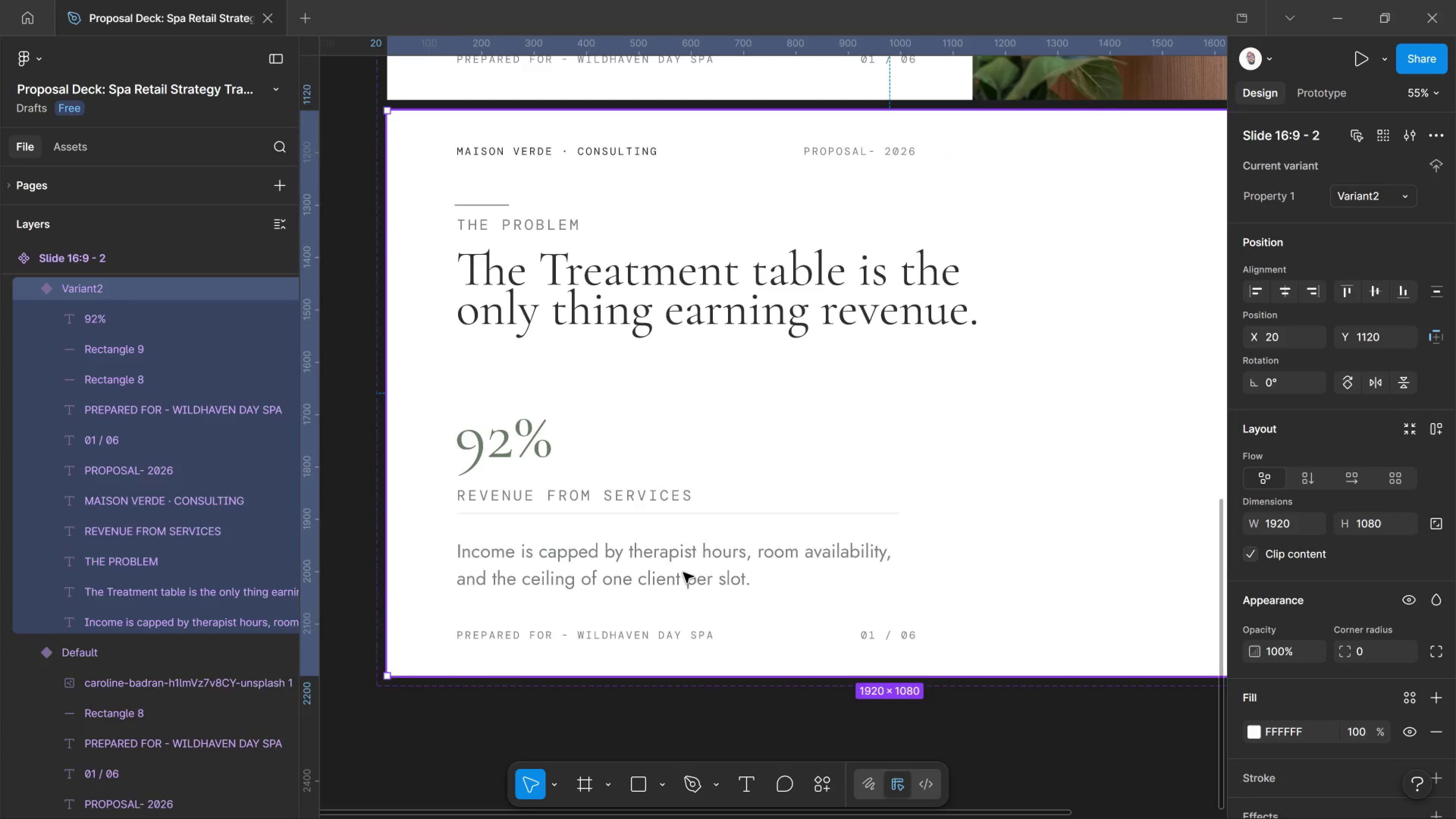 
left_click([683, 574])
 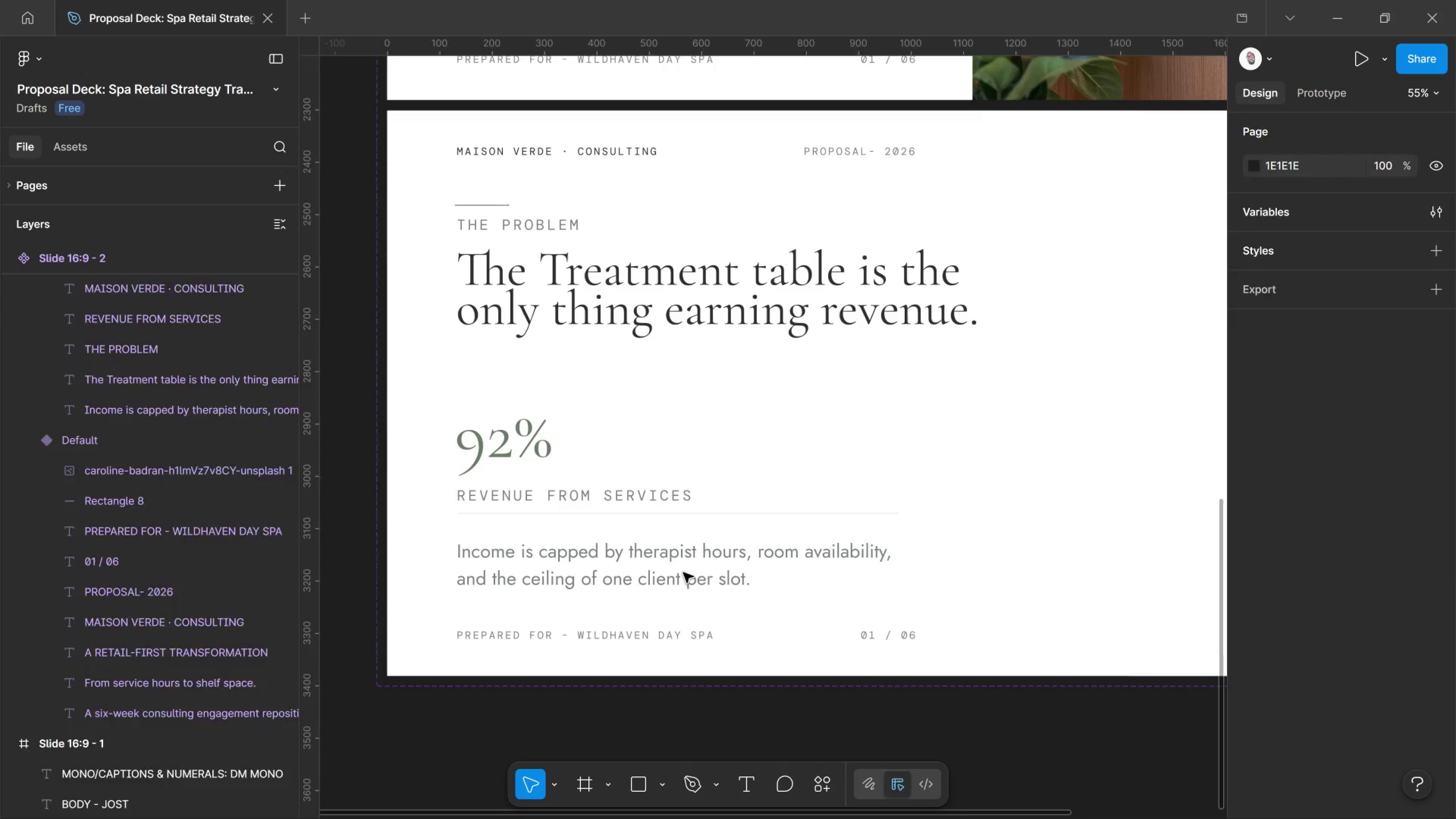 
scroll: coordinate [683, 574], scroll_direction: up, amount: 12.0
 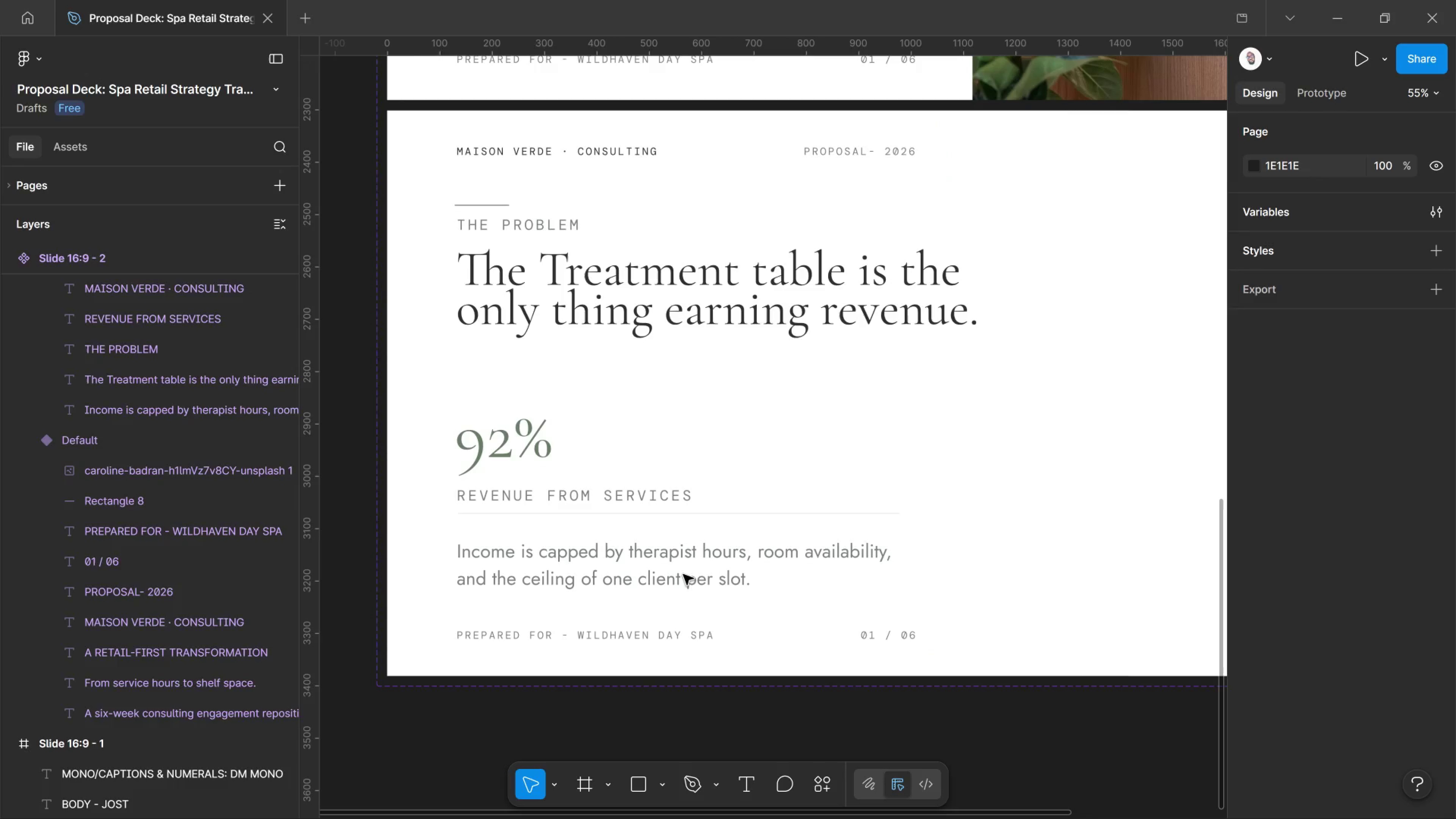 
left_click_drag(start_coordinate=[683, 574], to_coordinate=[683, 573])
 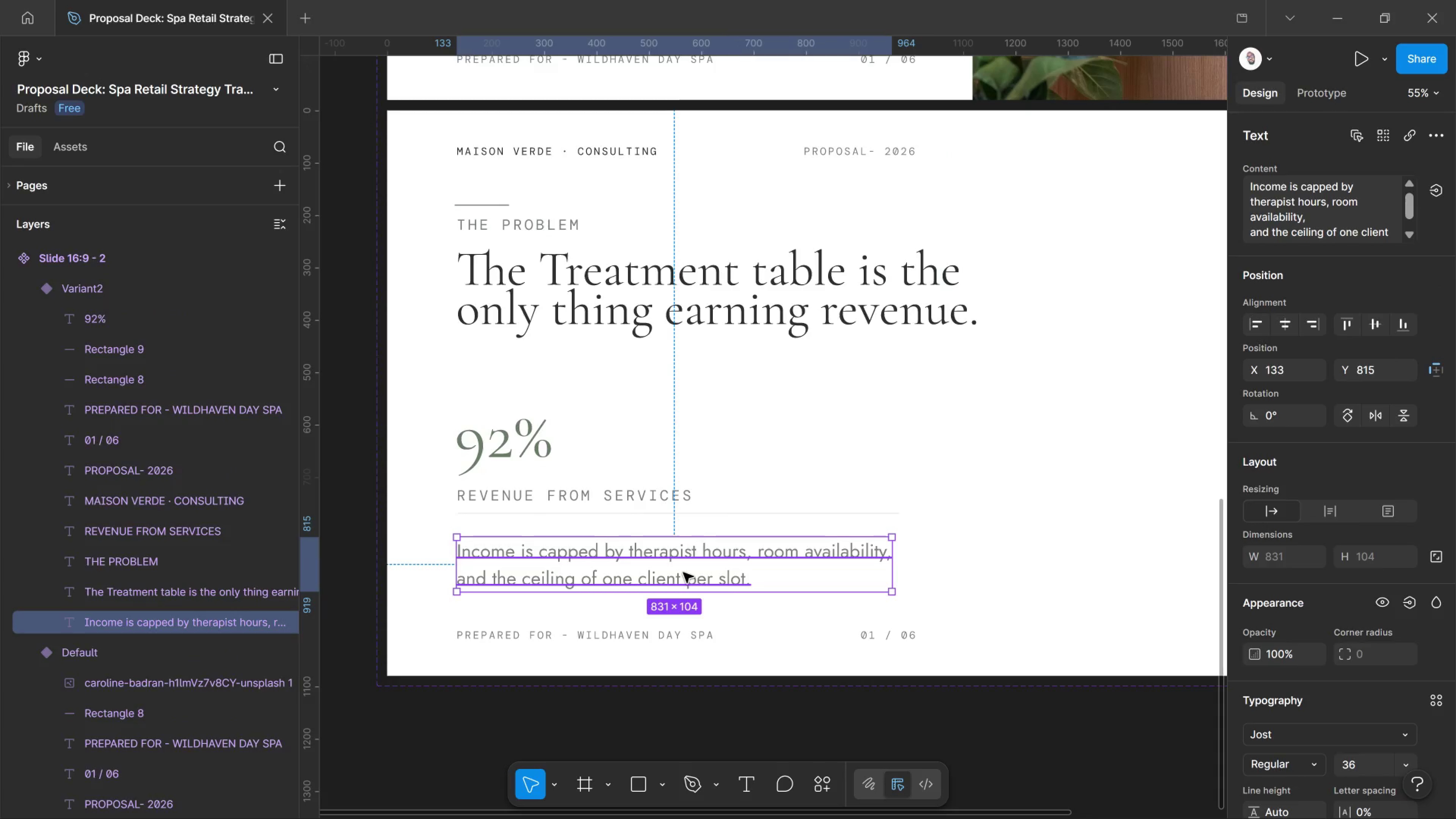 
left_click([683, 573])
 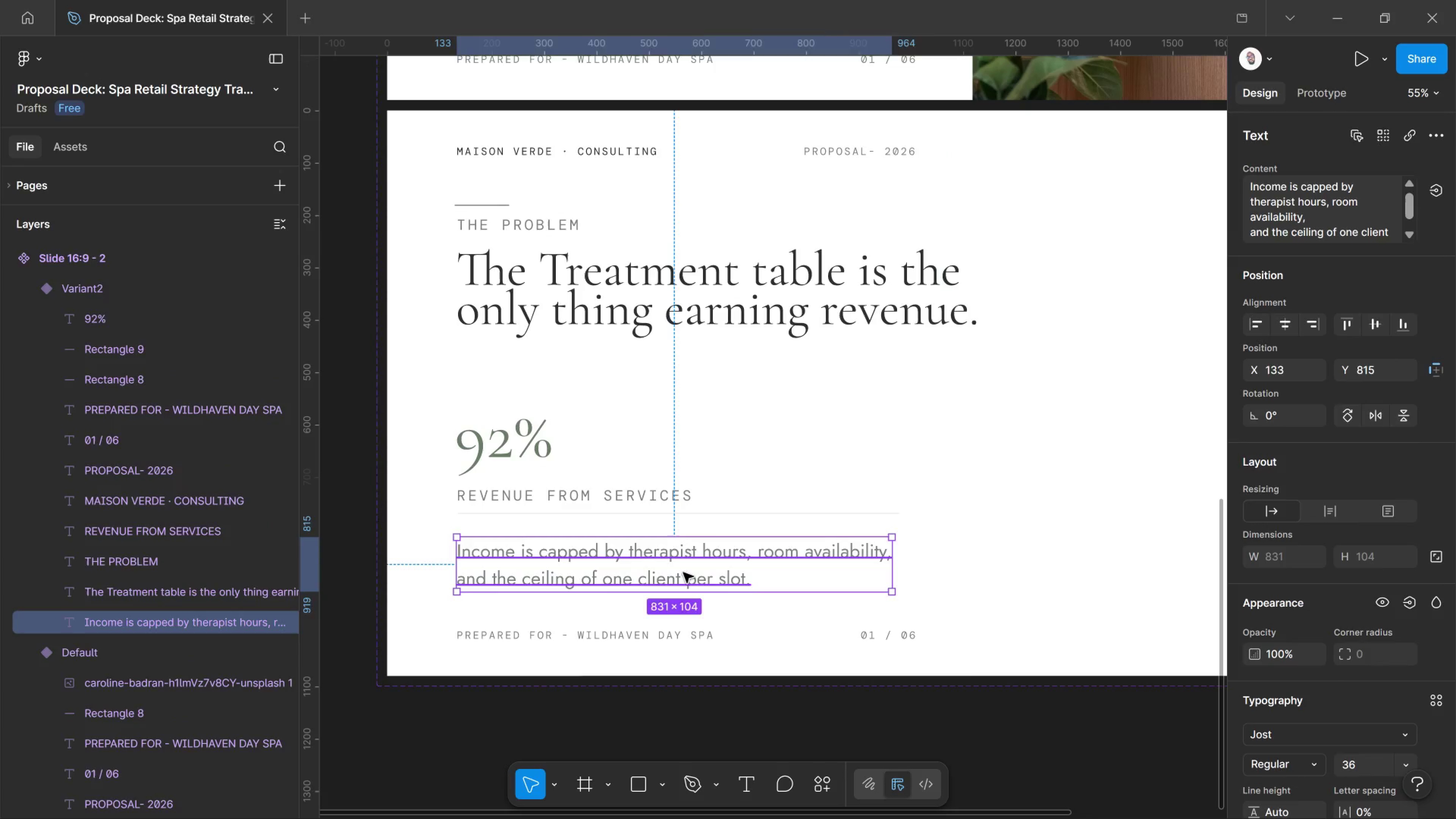 
double_click([683, 573])
 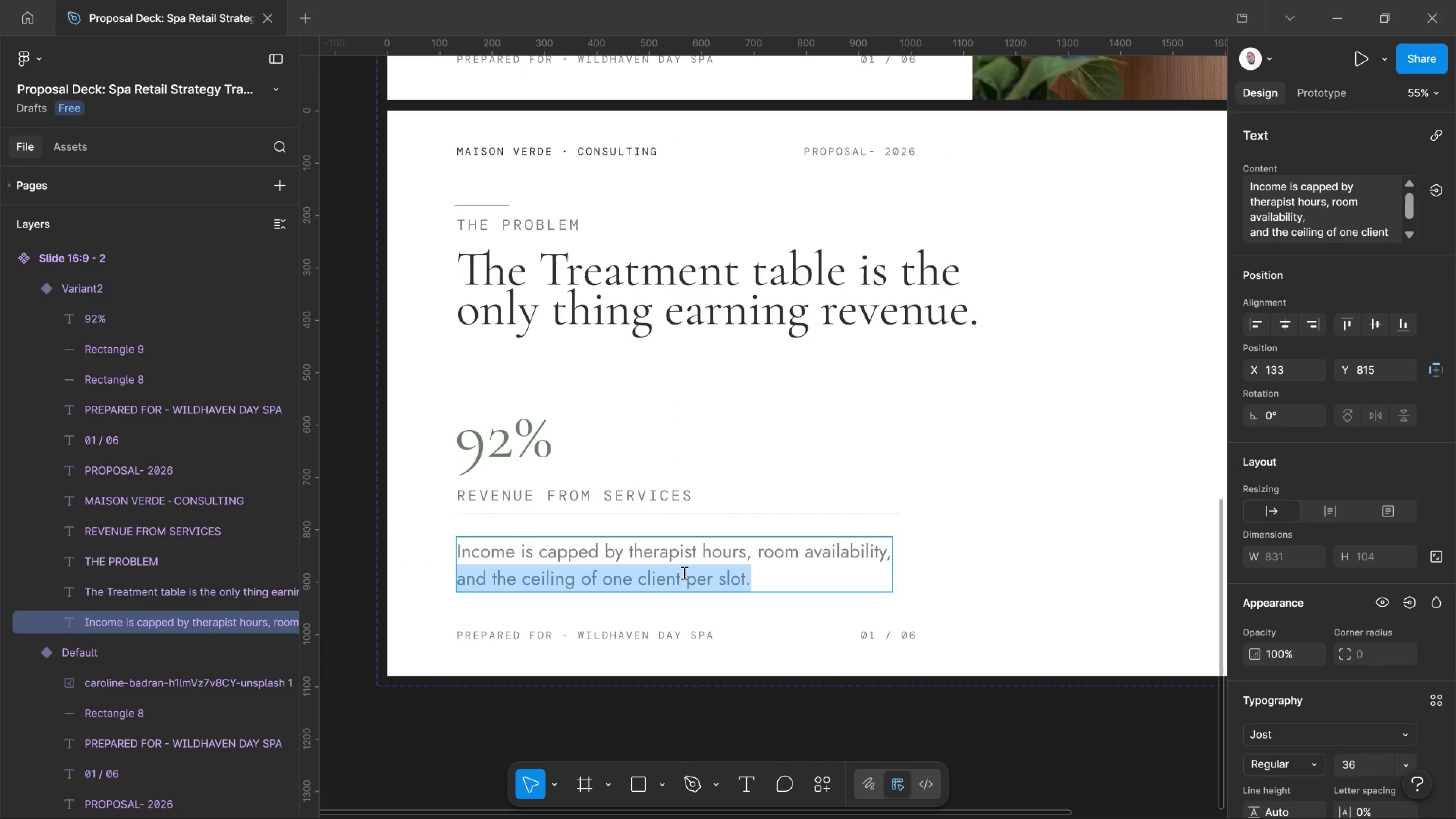 
key(Control+A)
 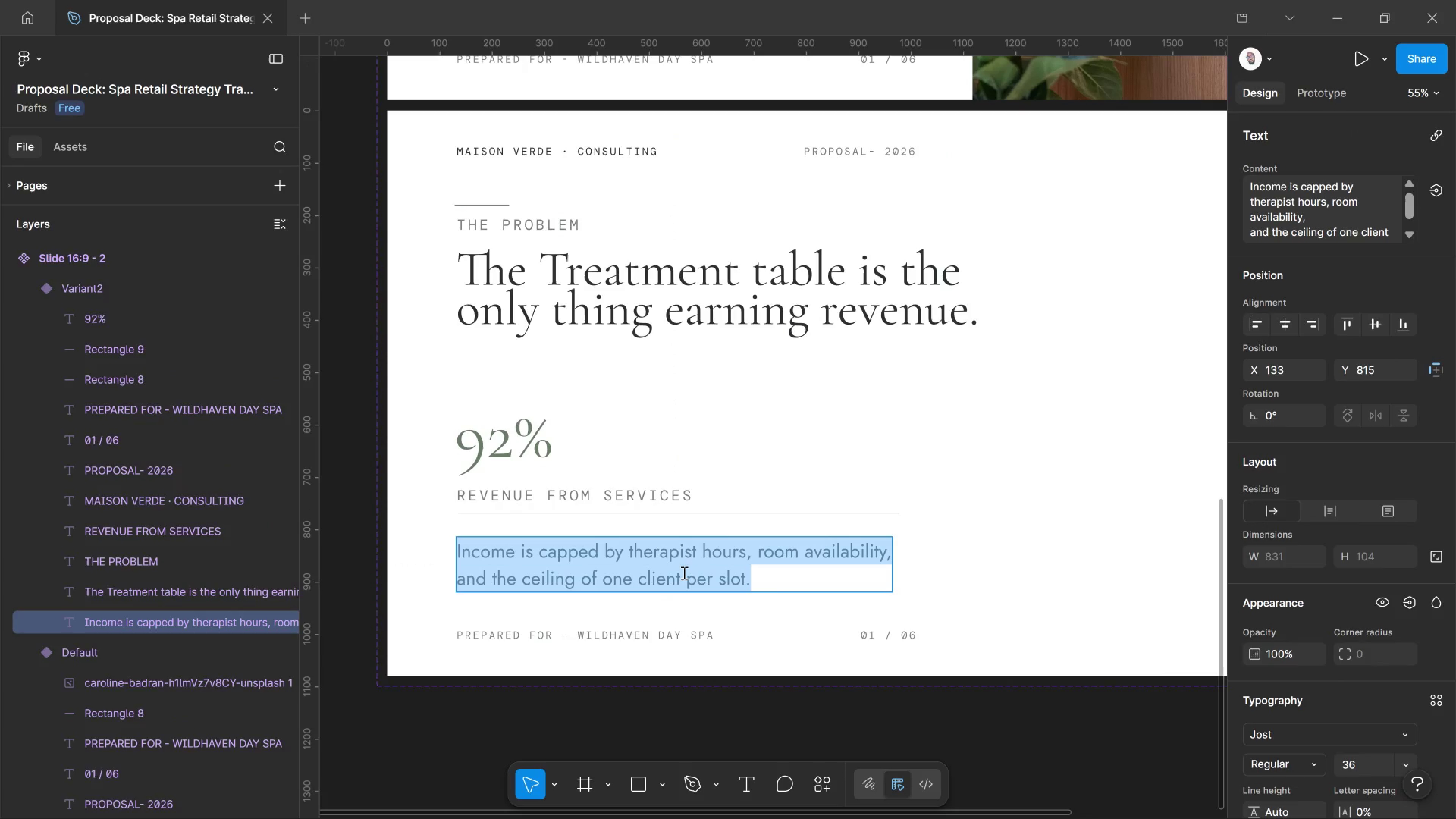 
key(Control+Shift+Comma)
 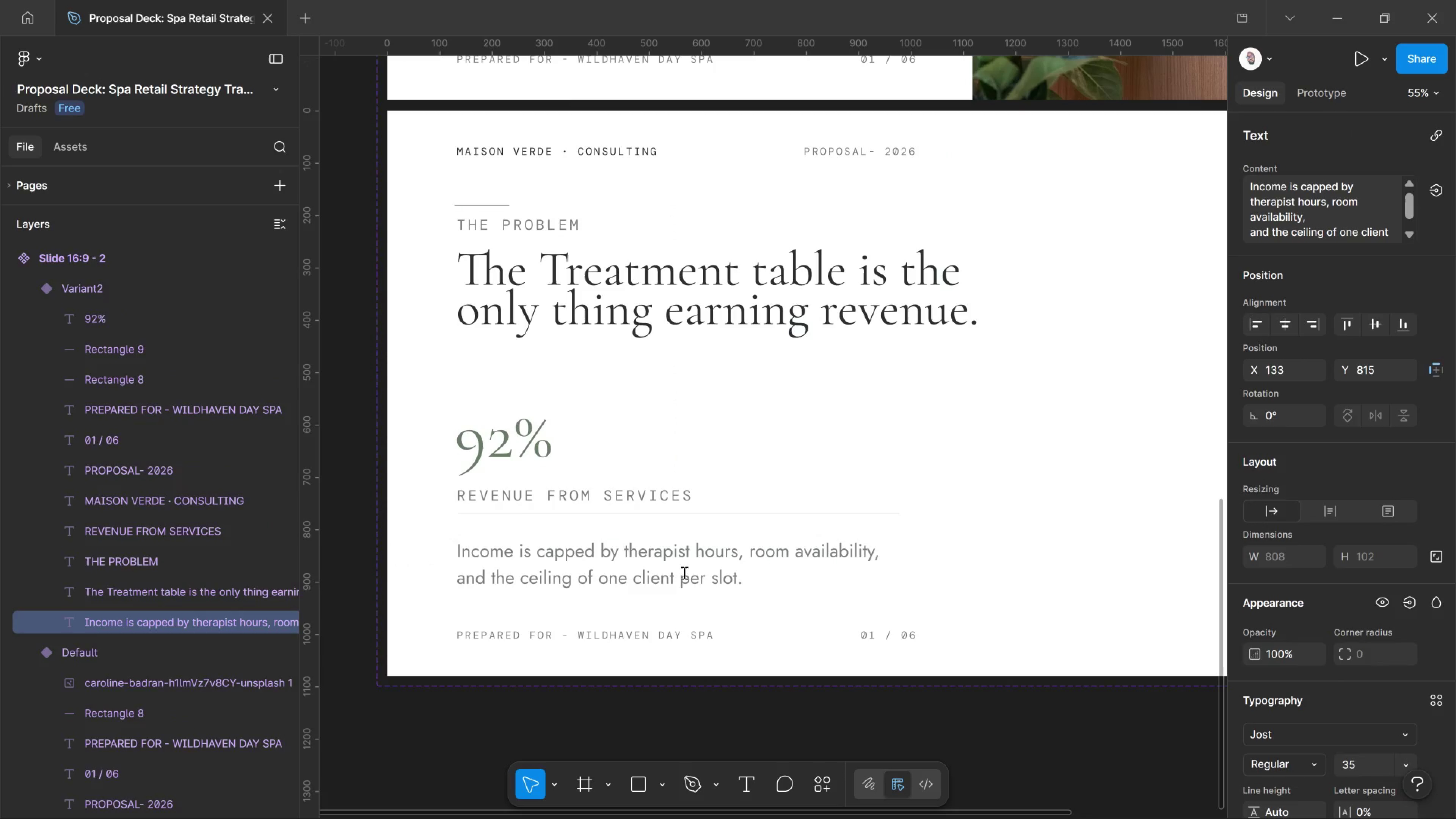 
key(Control+Shift+Comma)
 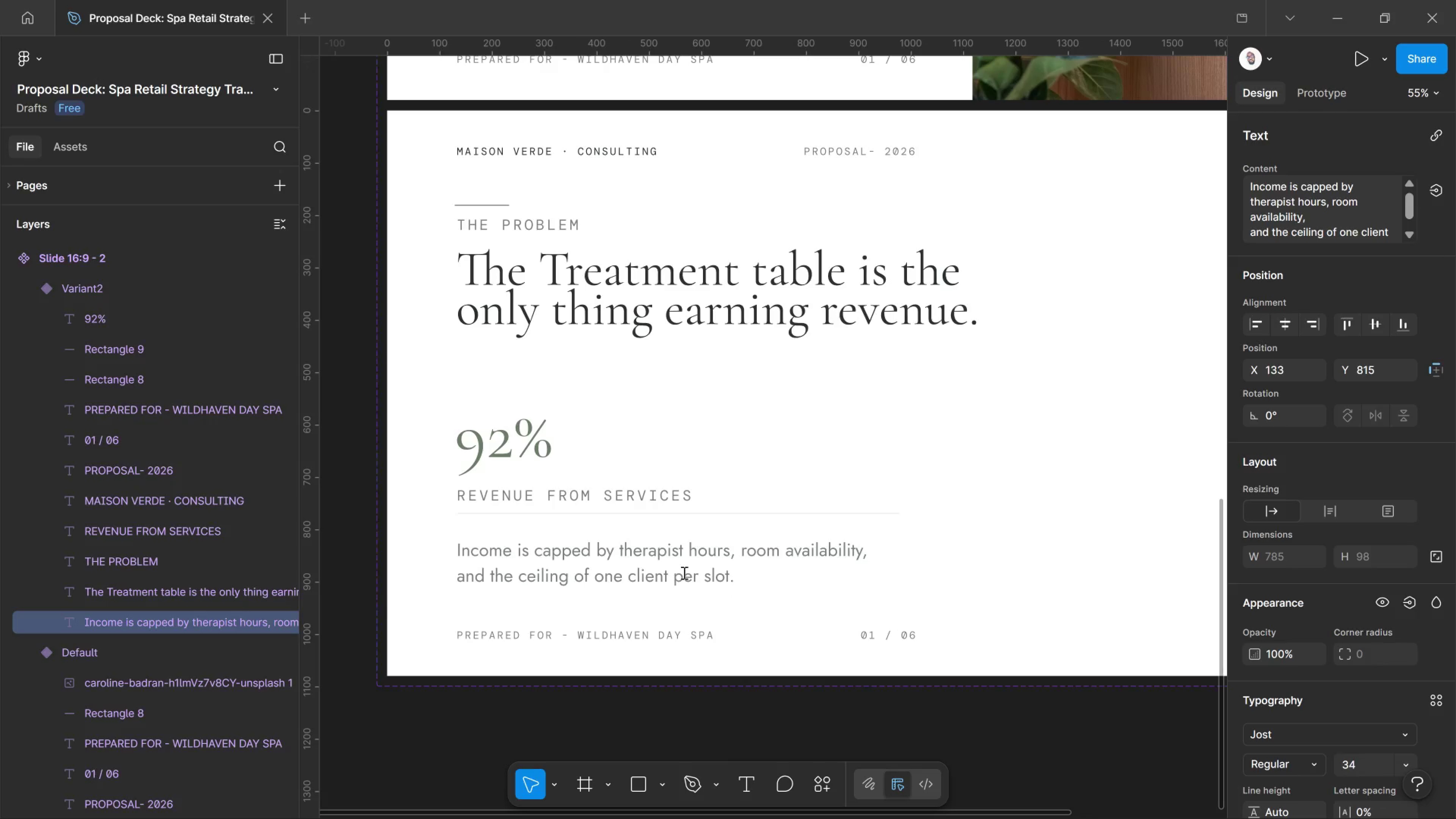 
key(Control+Shift+Comma)
 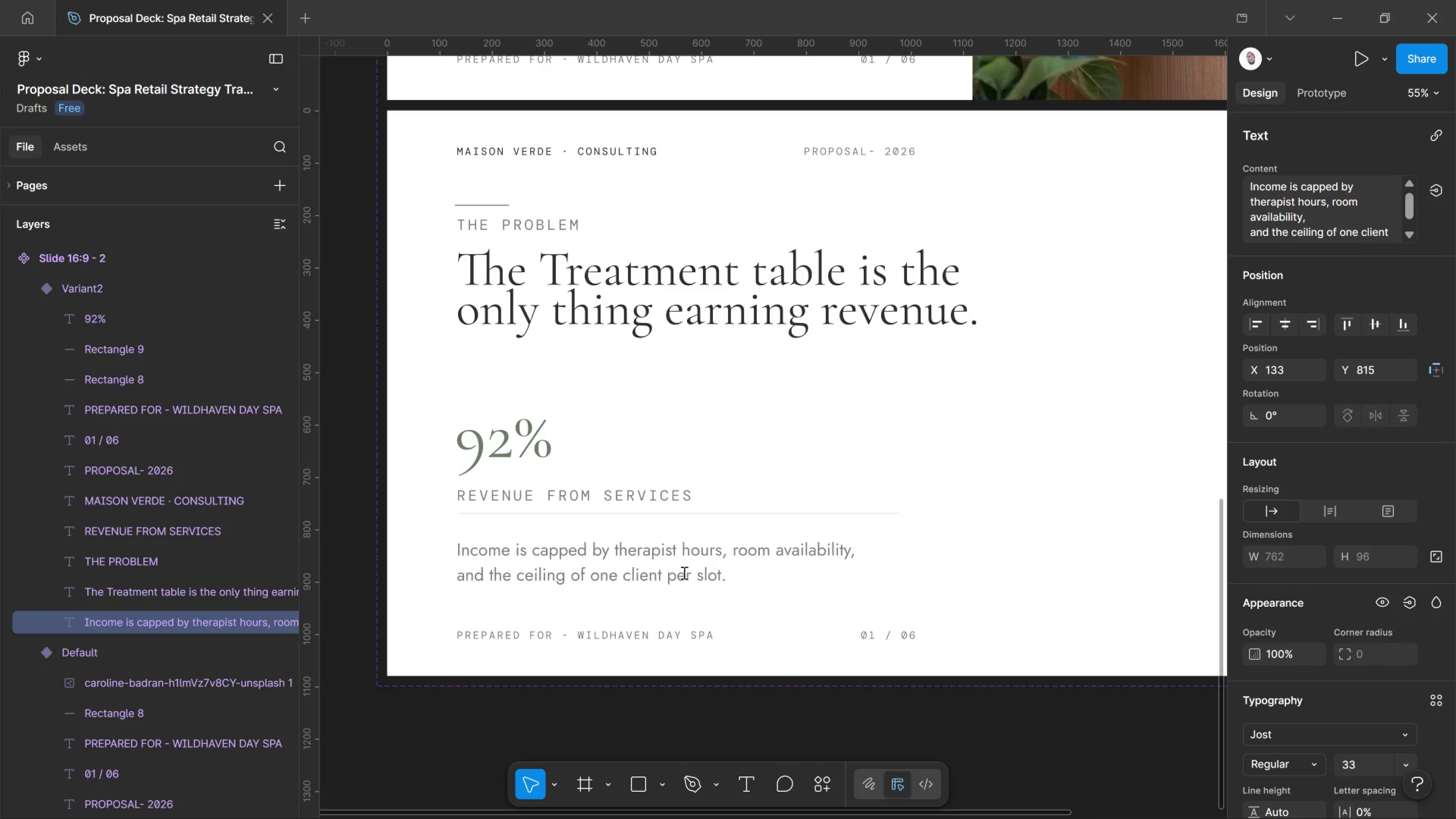 
key(Control+Shift+Comma)
 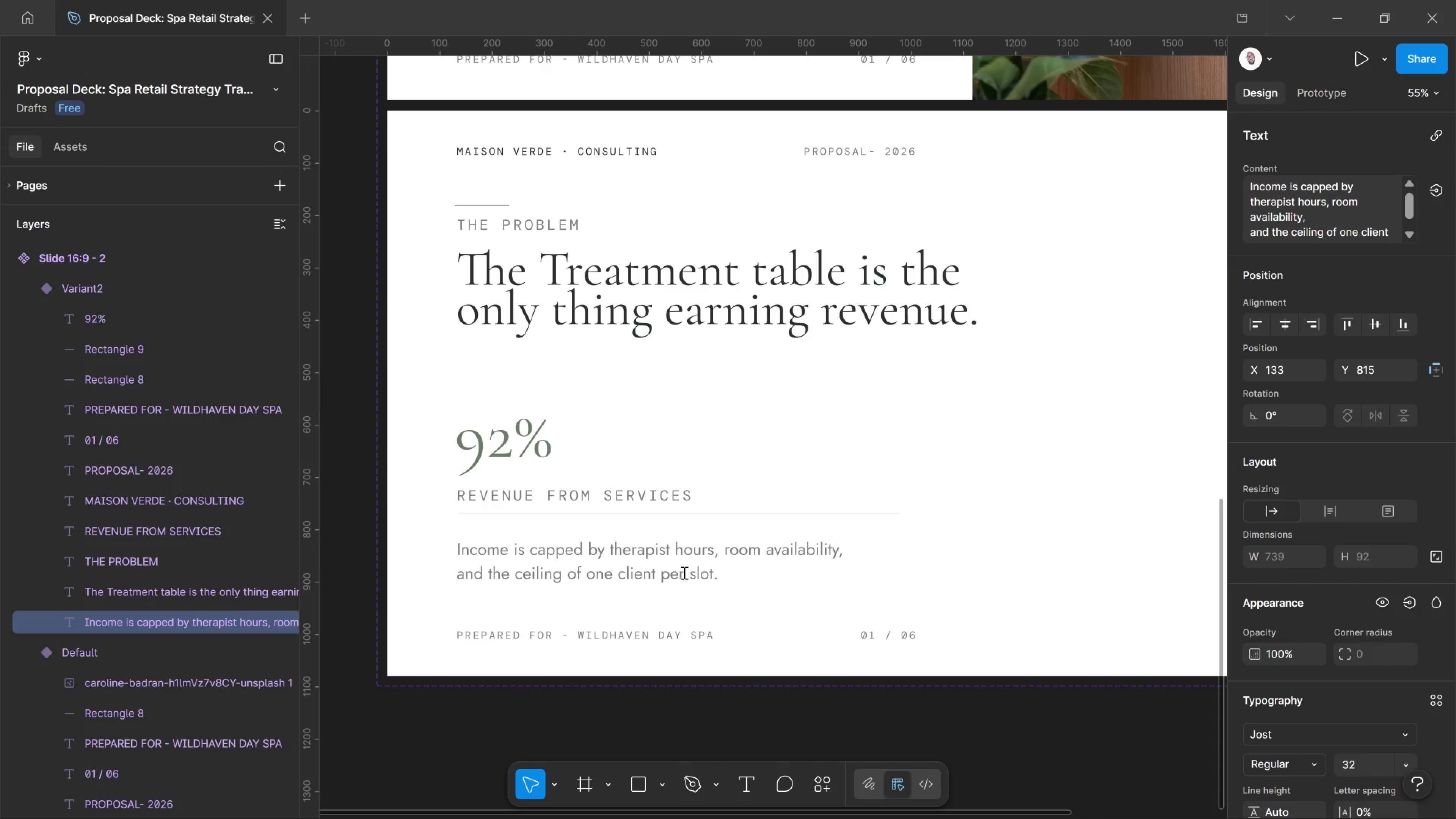 
key(Control+Shift+Comma)
 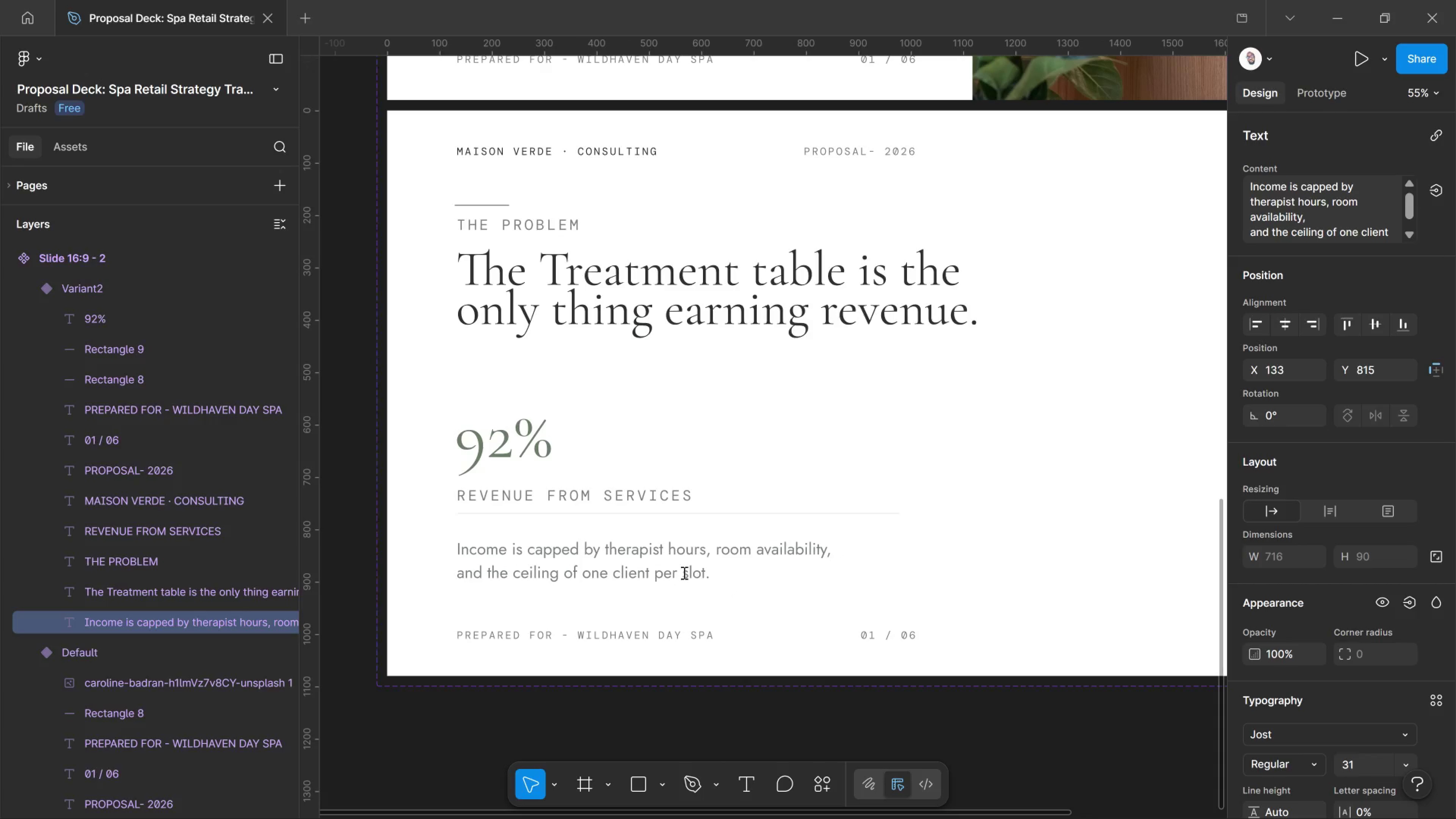 
key(Control+Shift+Comma)
 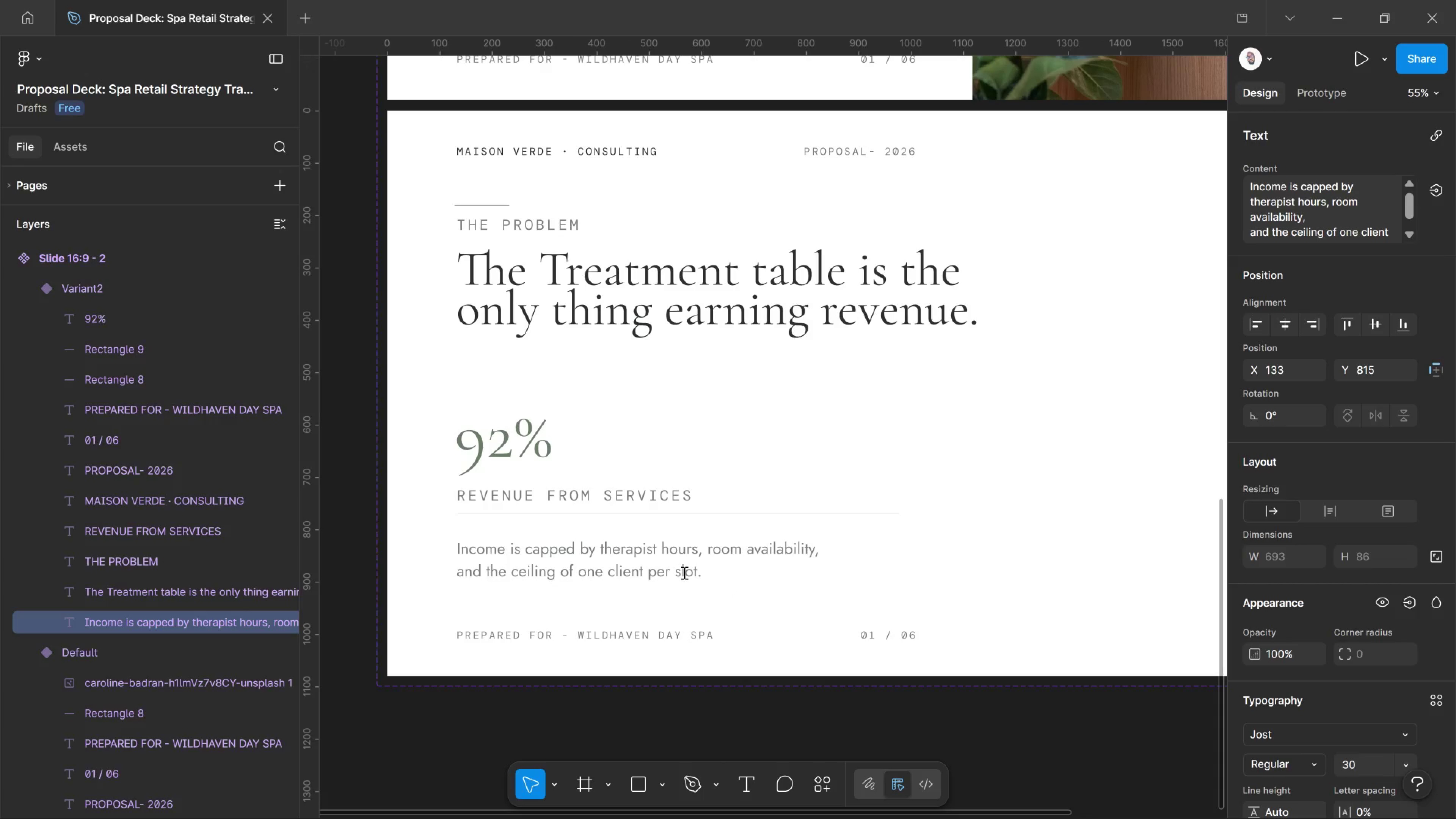 
key(Control+Shift+Comma)
 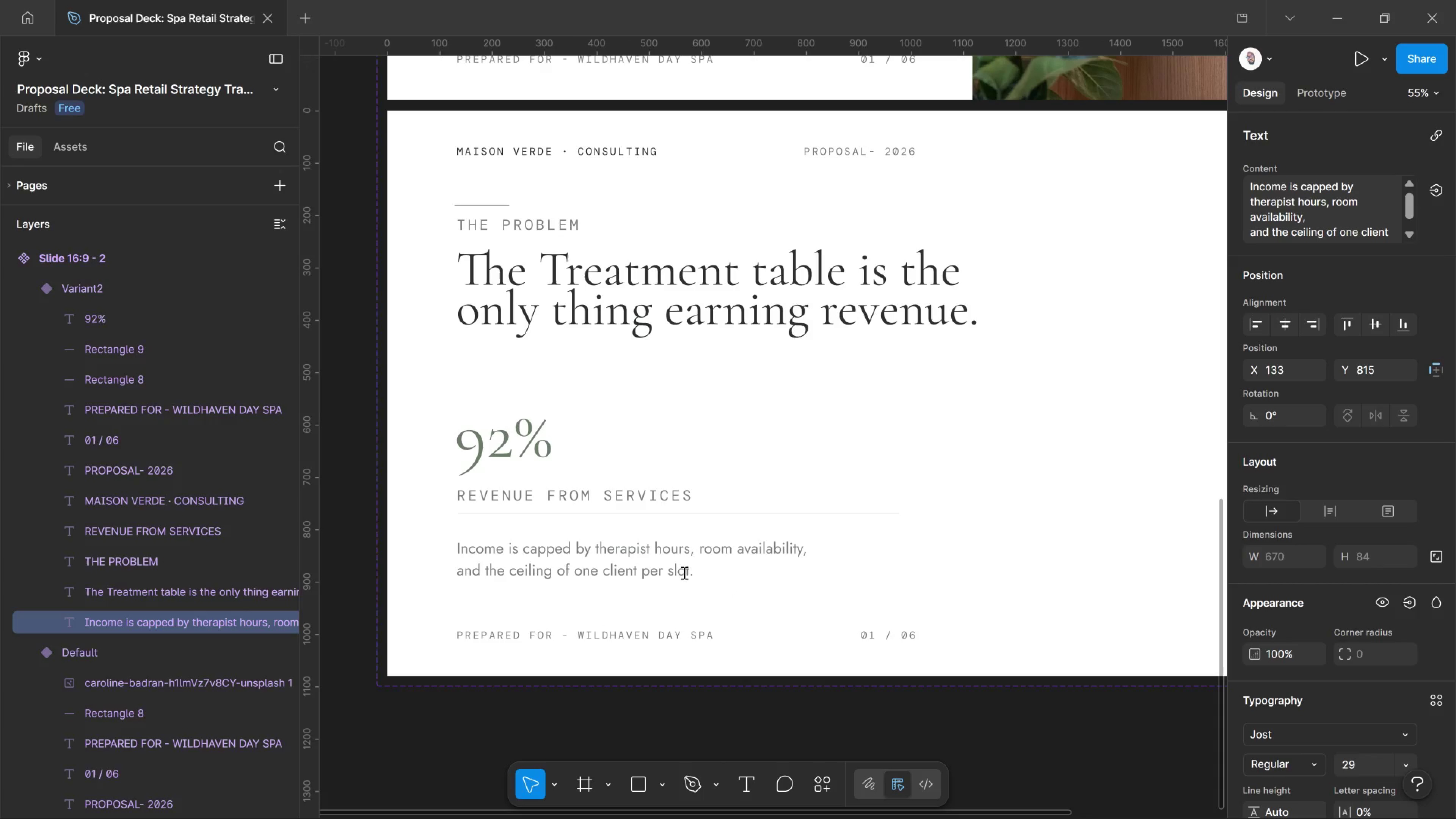 
key(Control+Shift+Comma)
 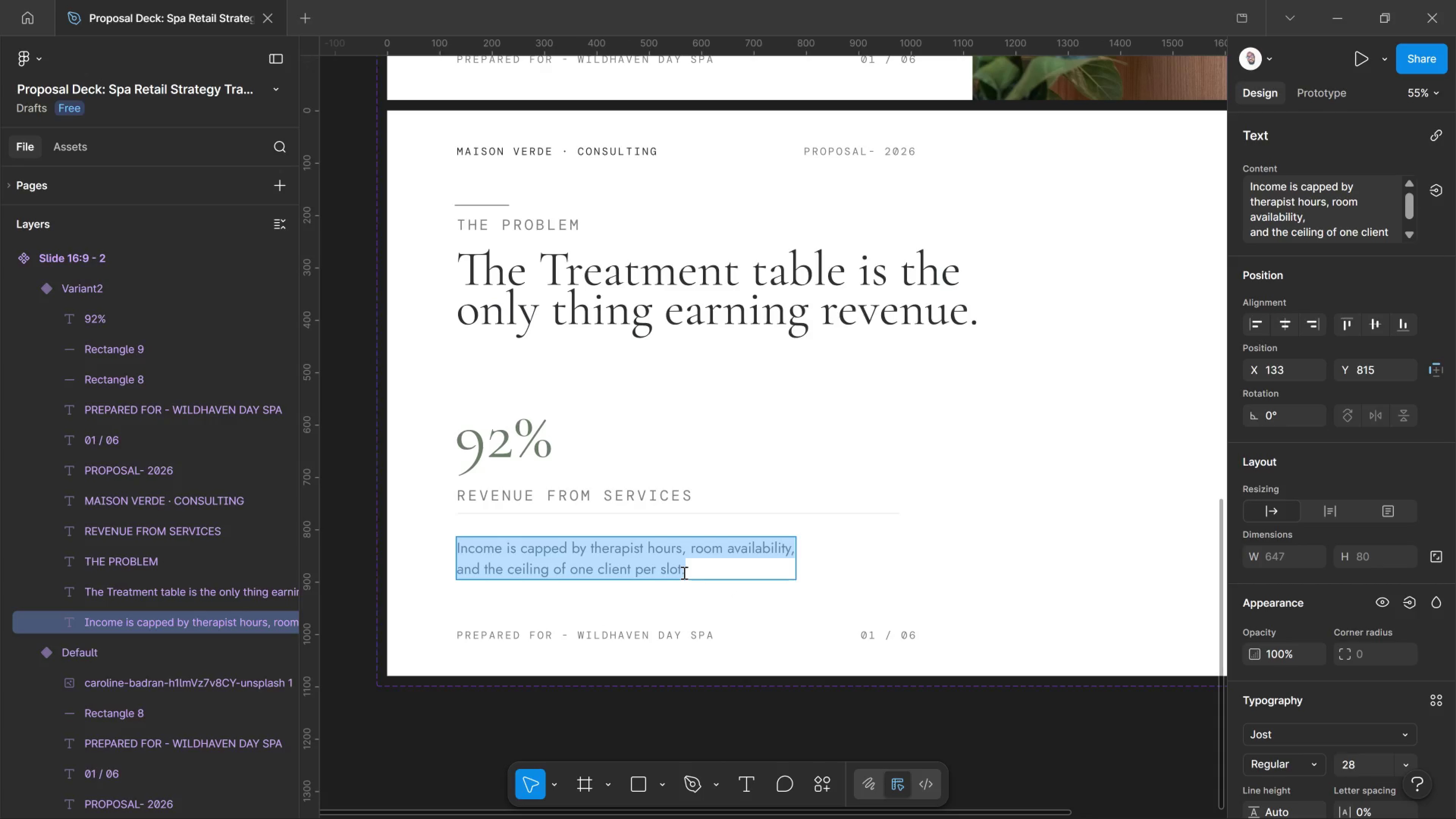 
key(Control+Shift+Comma)
 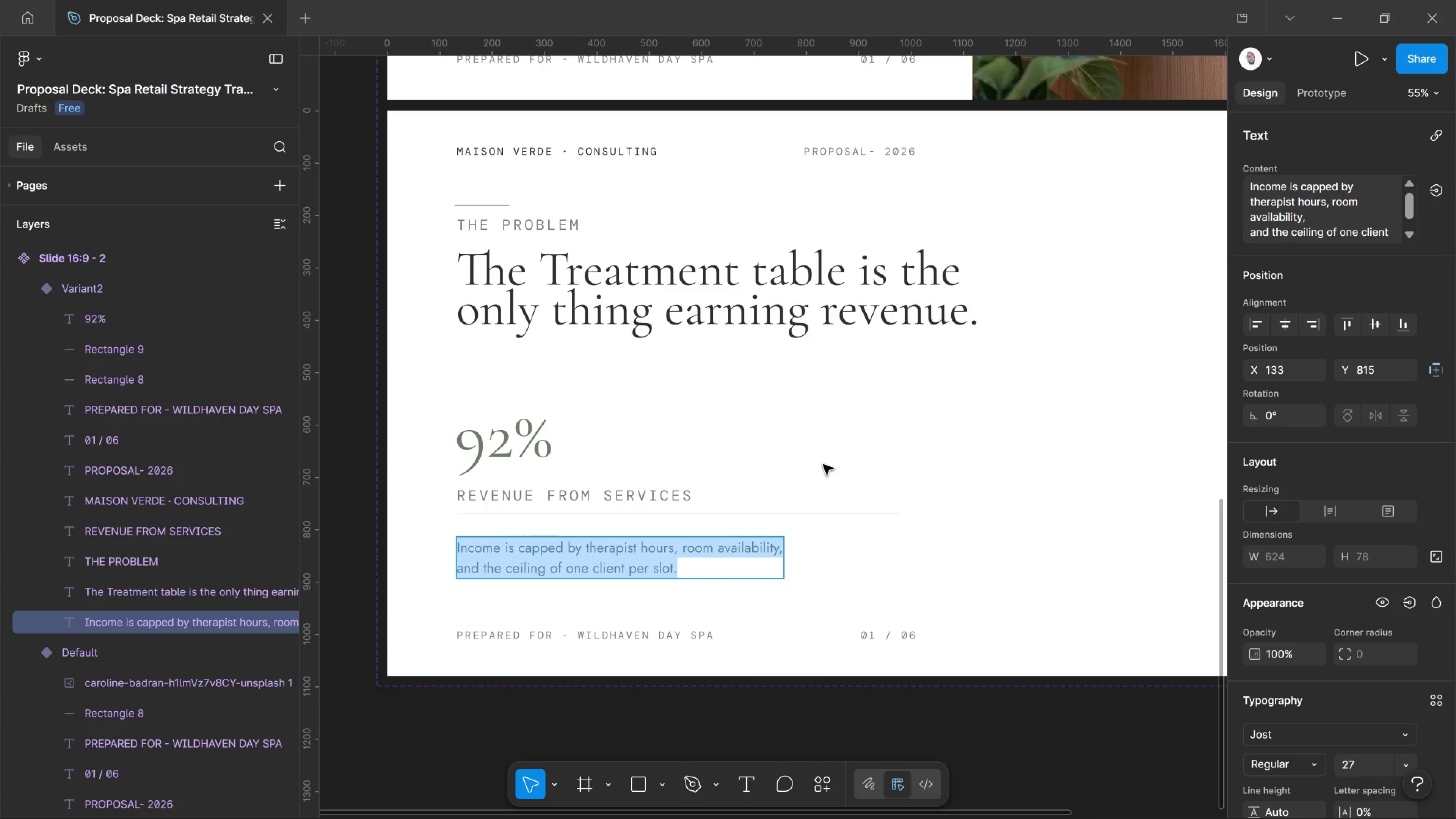 
wait(8.16)
 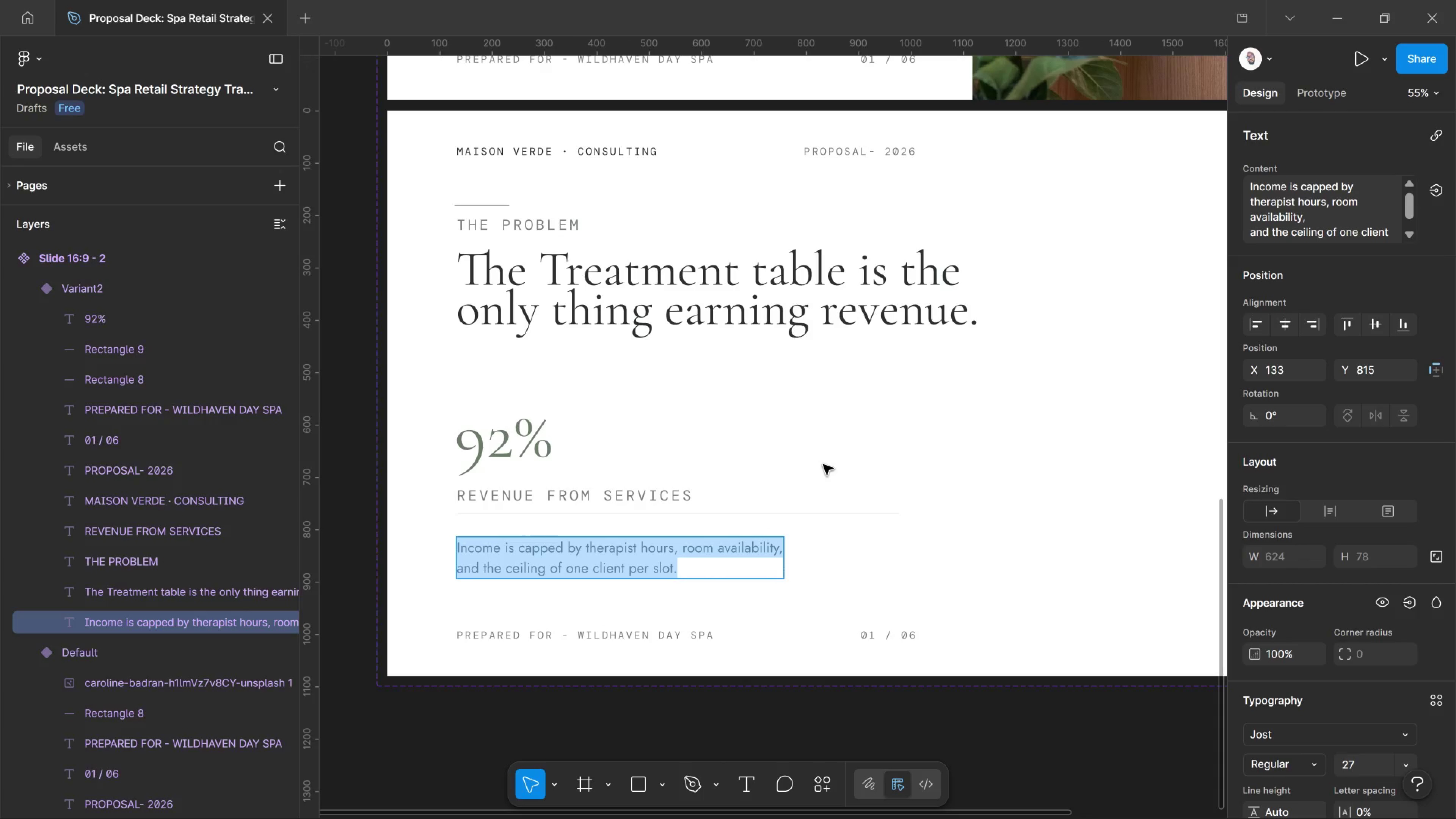 
left_click([829, 464])
 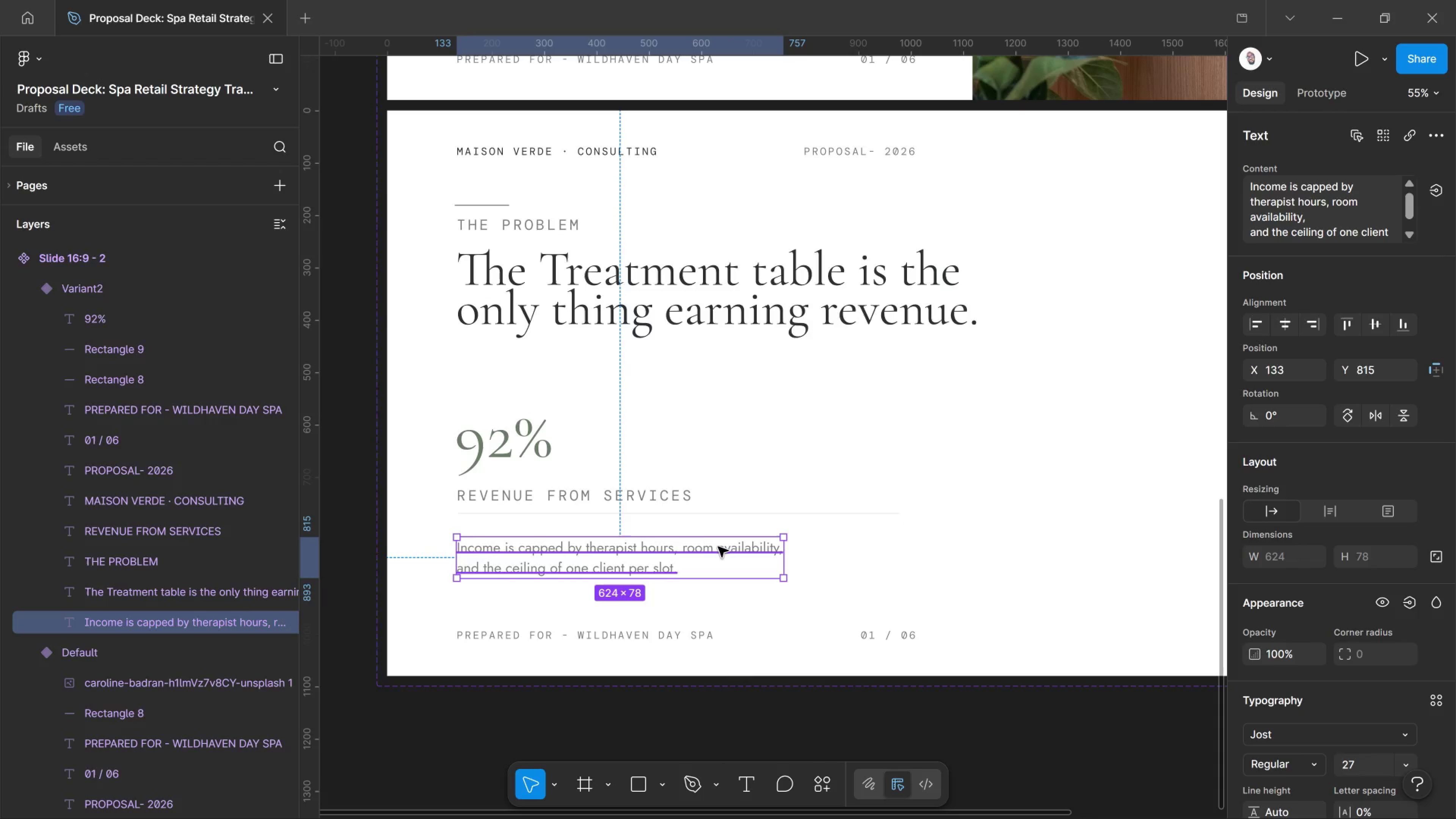 
key(Shift+ArrowUp)
 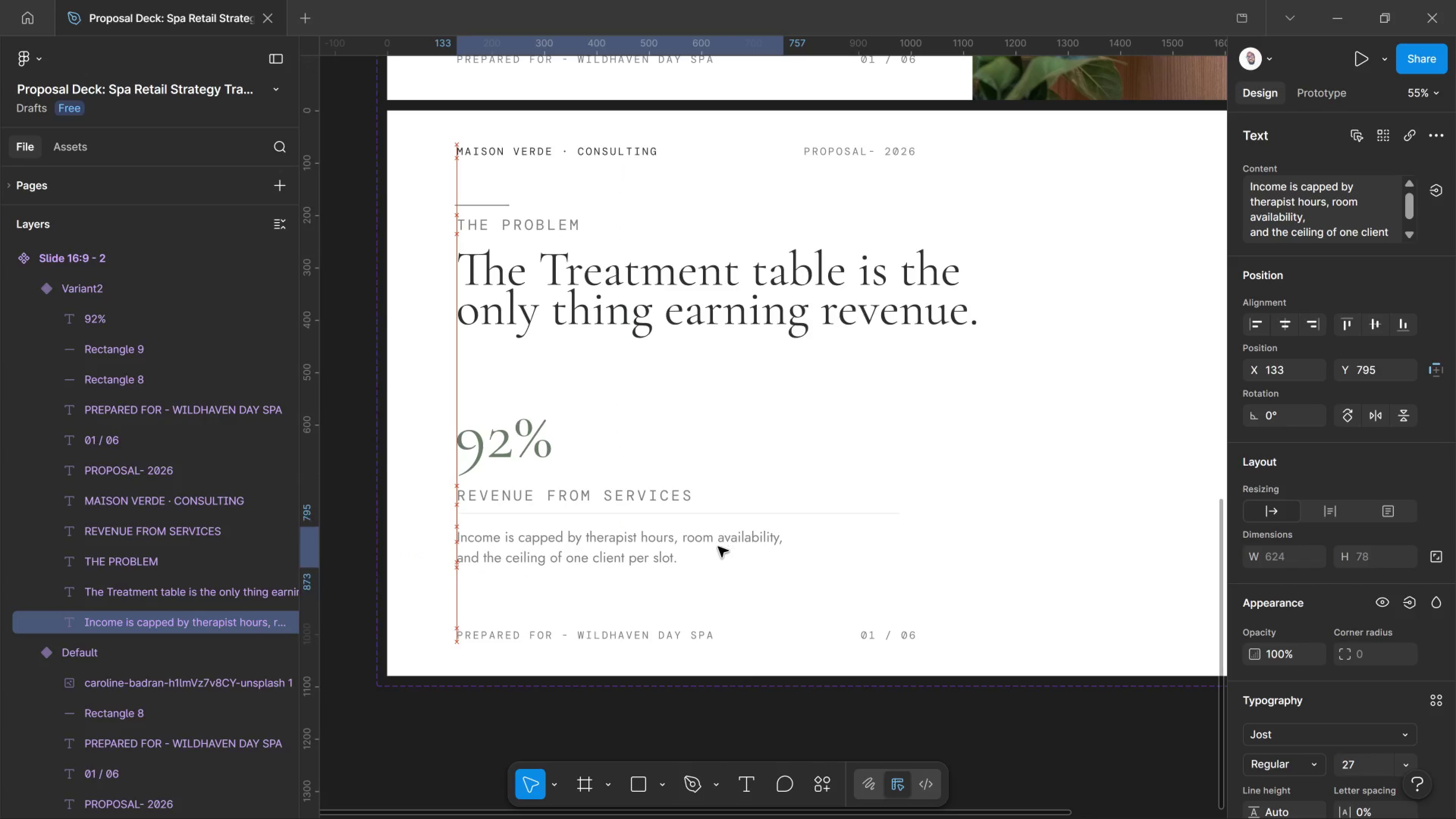 
key(Shift+ArrowUp)
 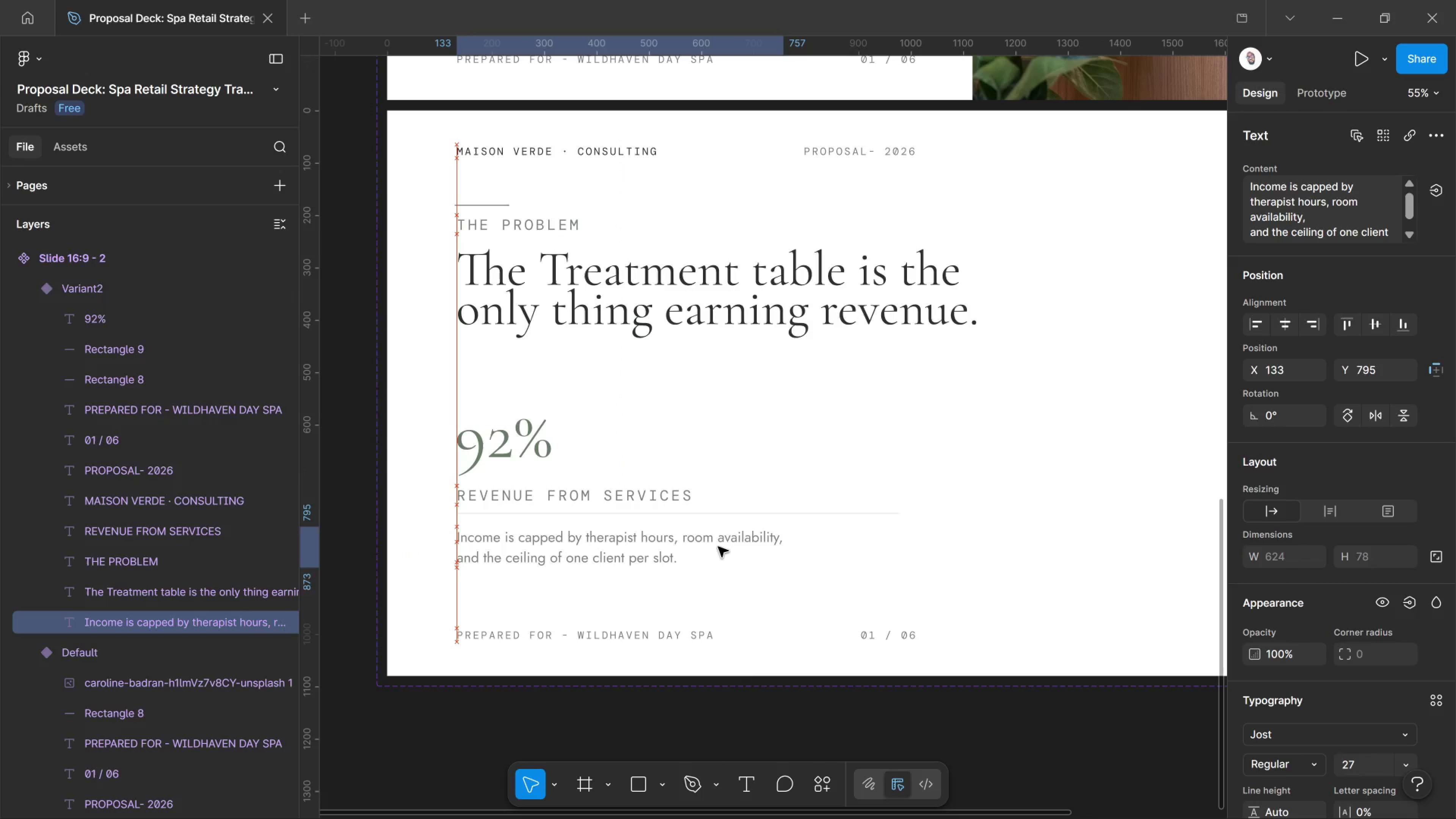 
key(Shift+ArrowUp)
 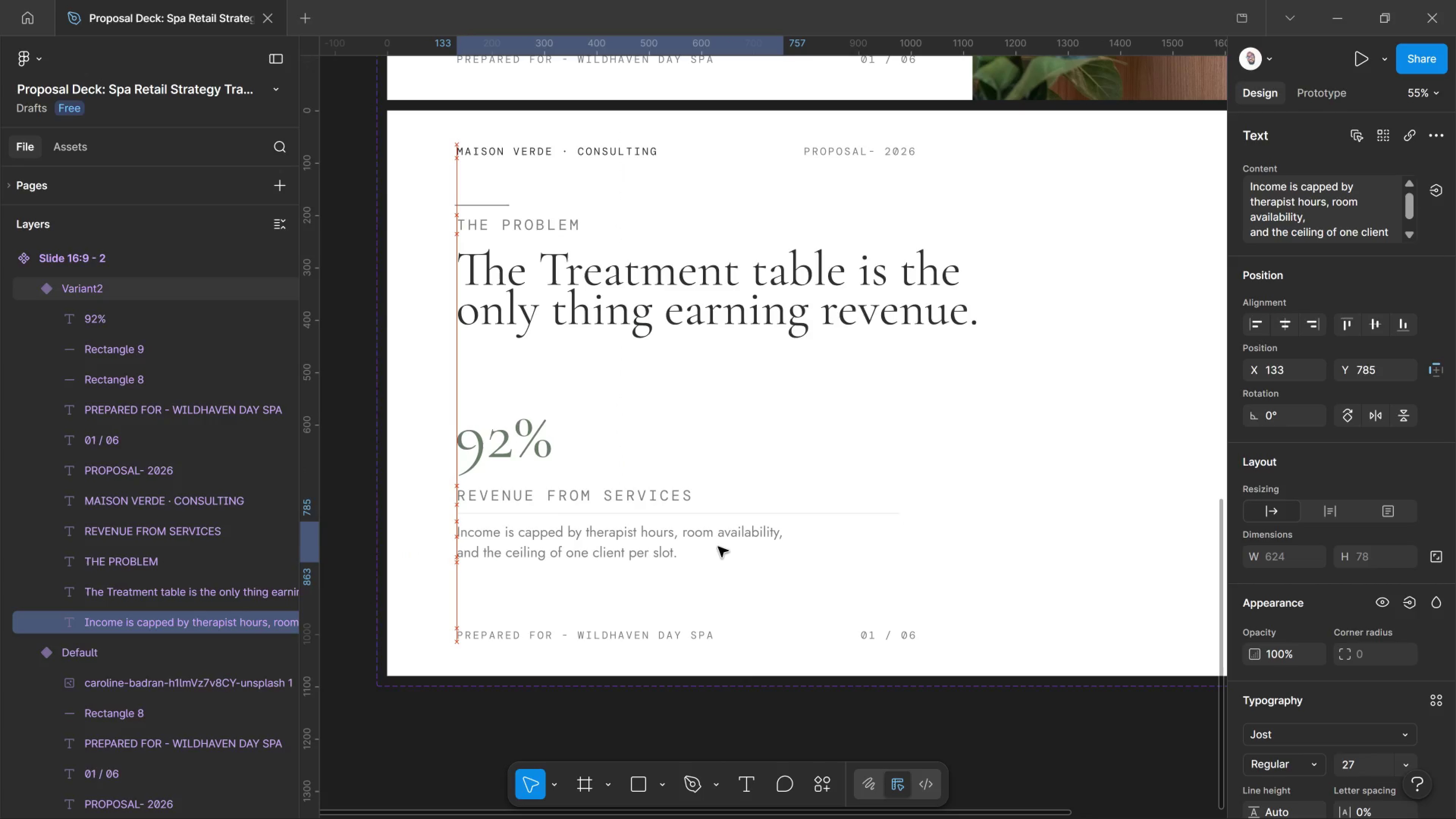 
key(Shift+ArrowUp)
 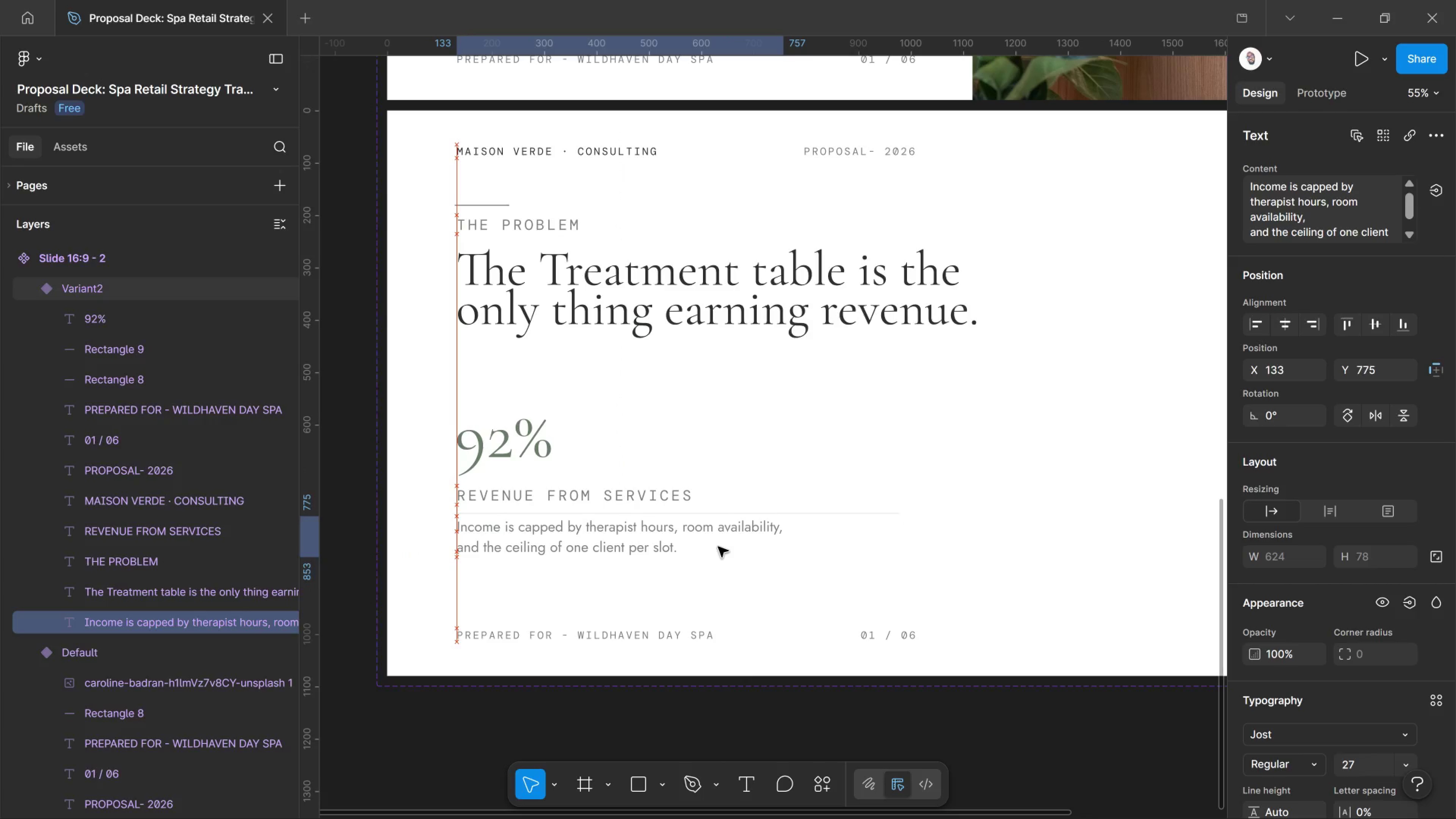 
key(Shift+ArrowUp)
 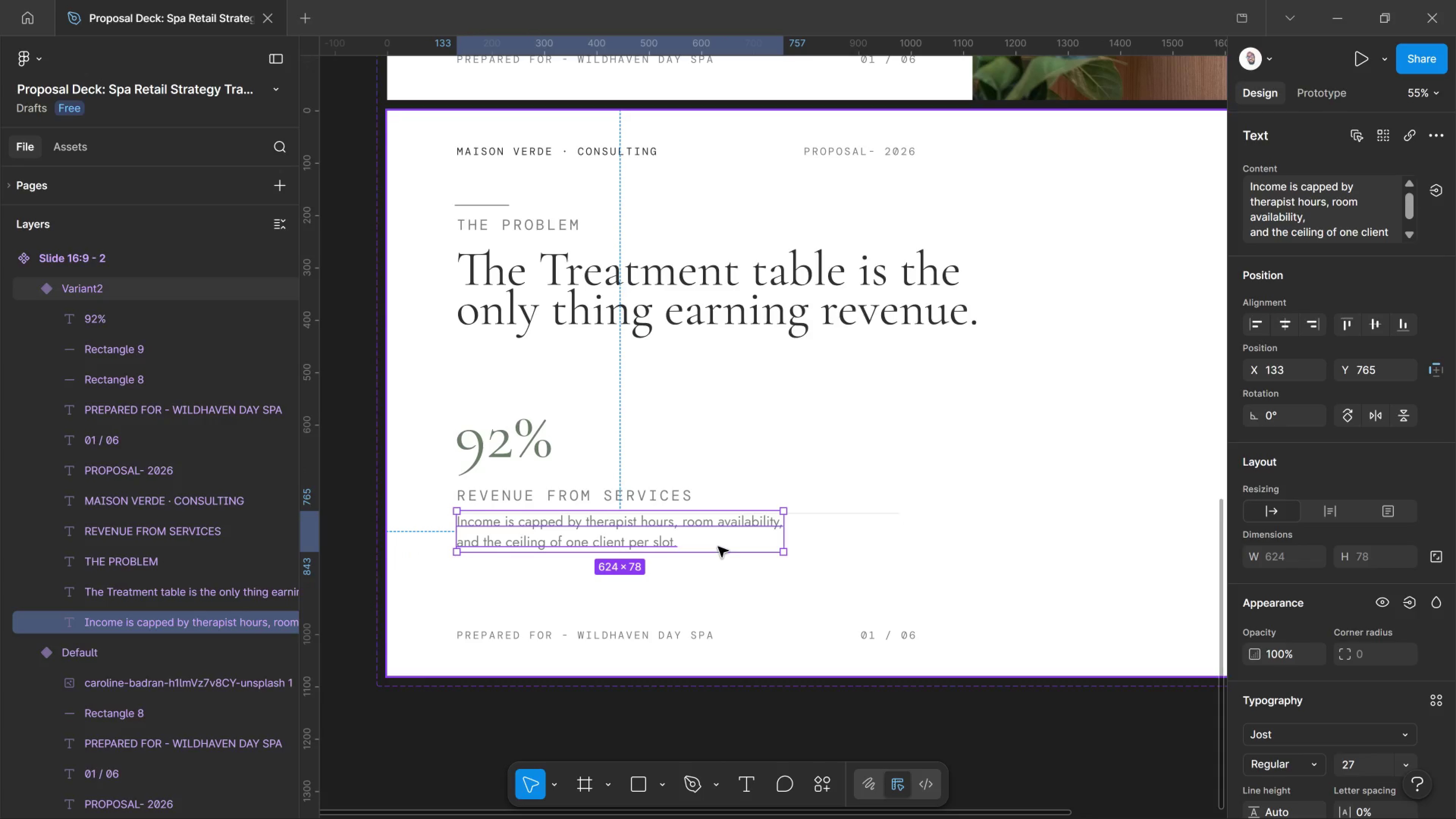 
wait(5.89)
 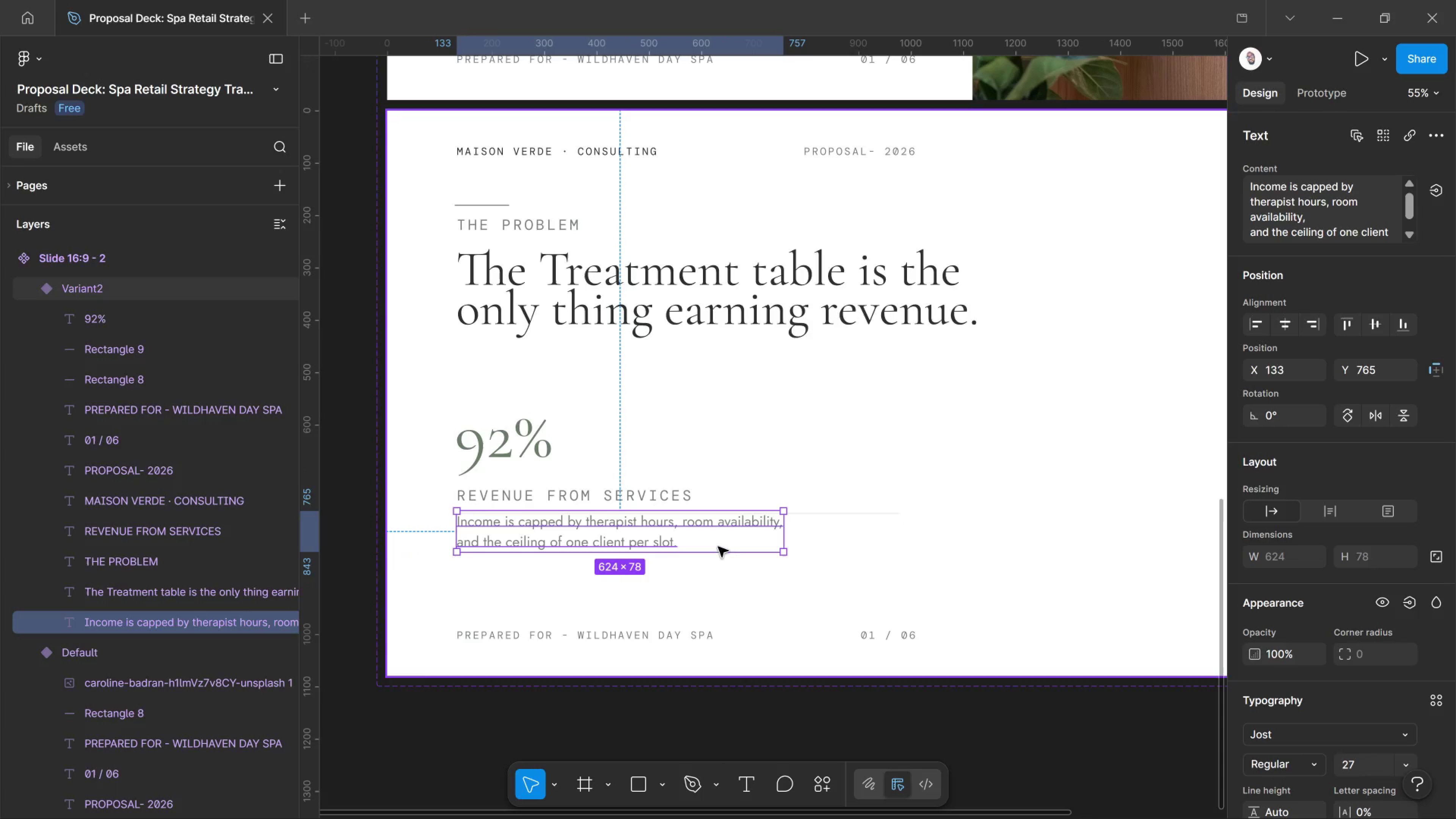 
key(ArrowDown)
 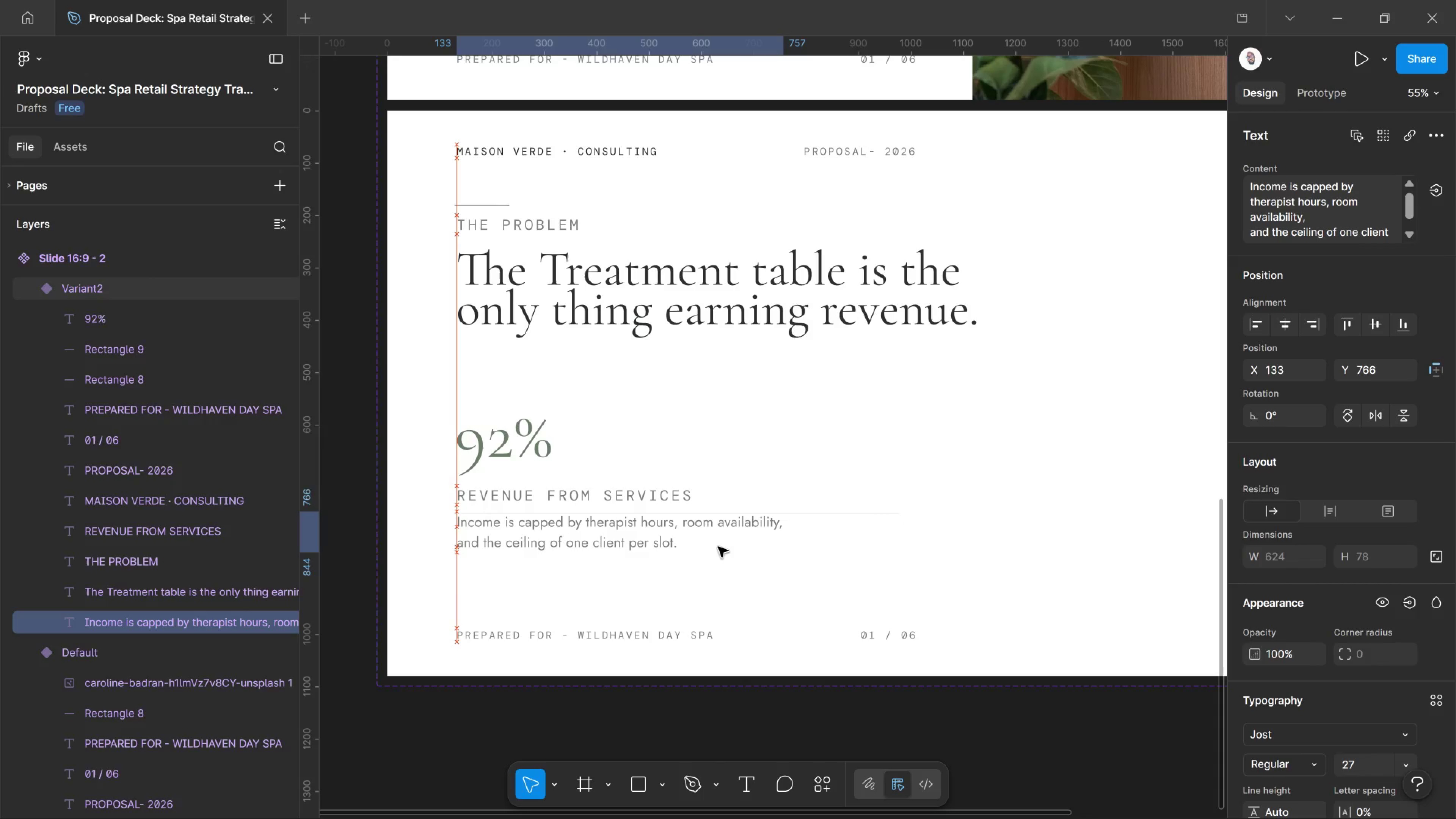 
key(ArrowDown)
 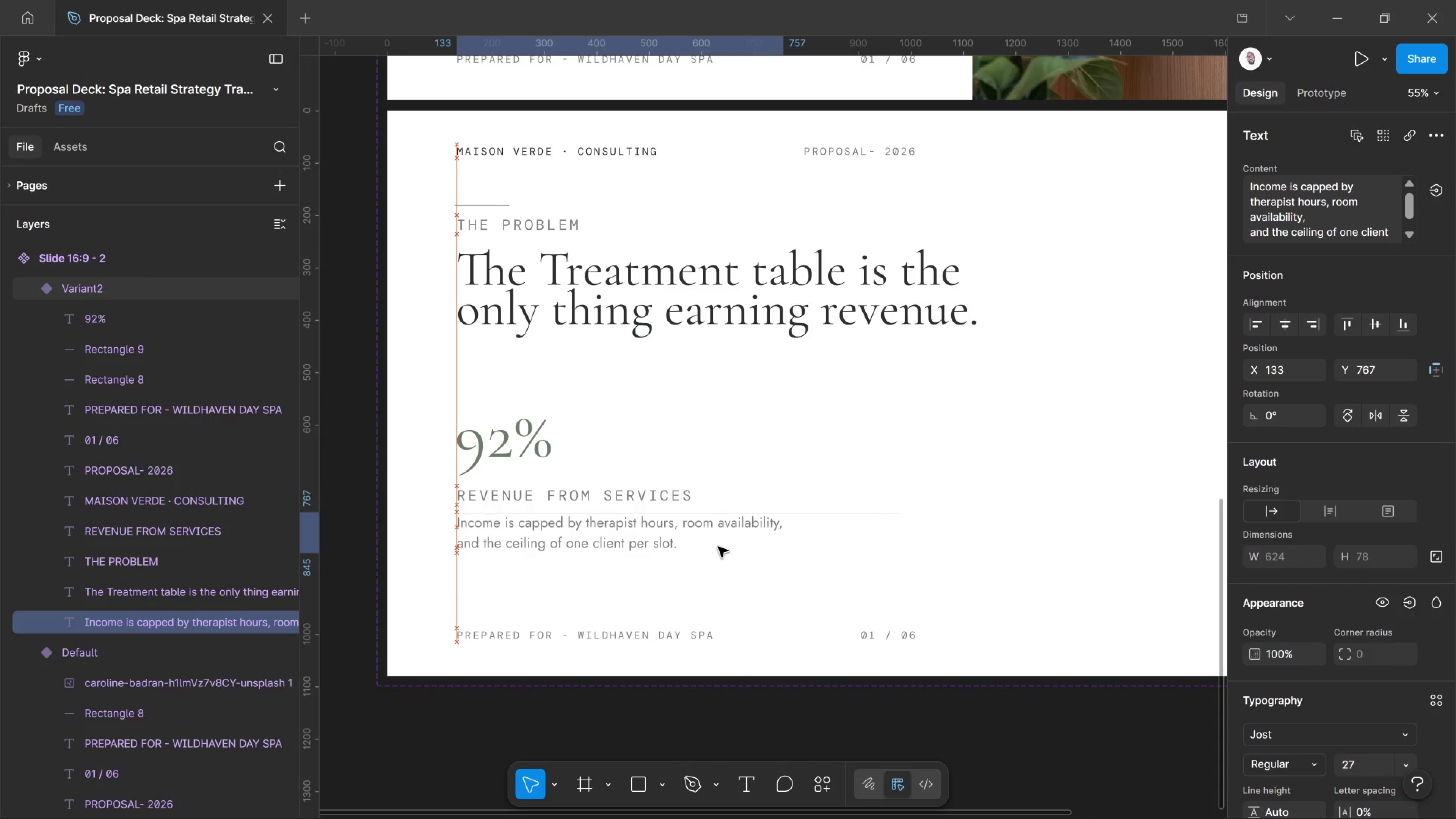 
key(ArrowDown)
 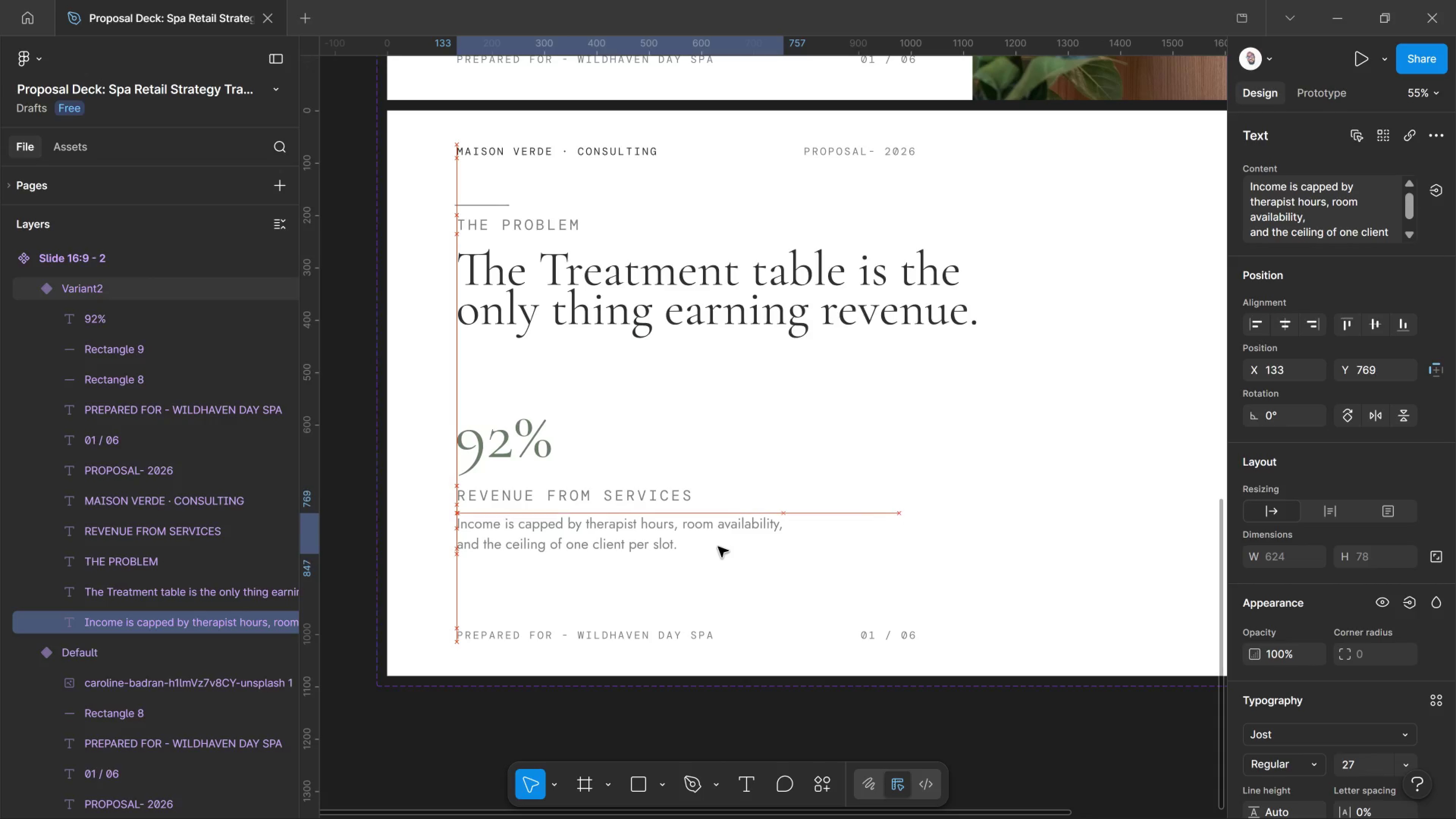 
key(ArrowDown)
 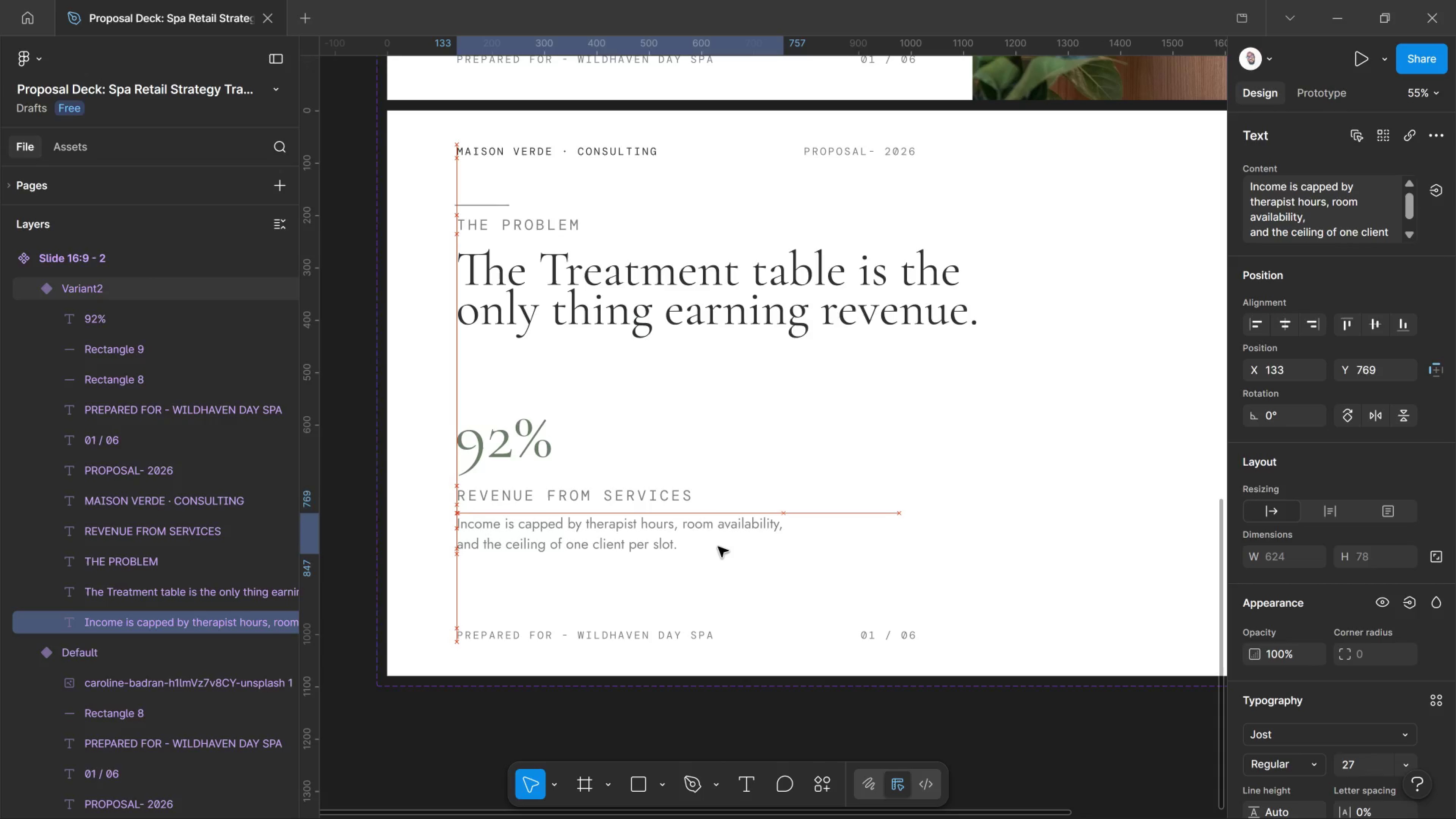 
key(ArrowDown)
 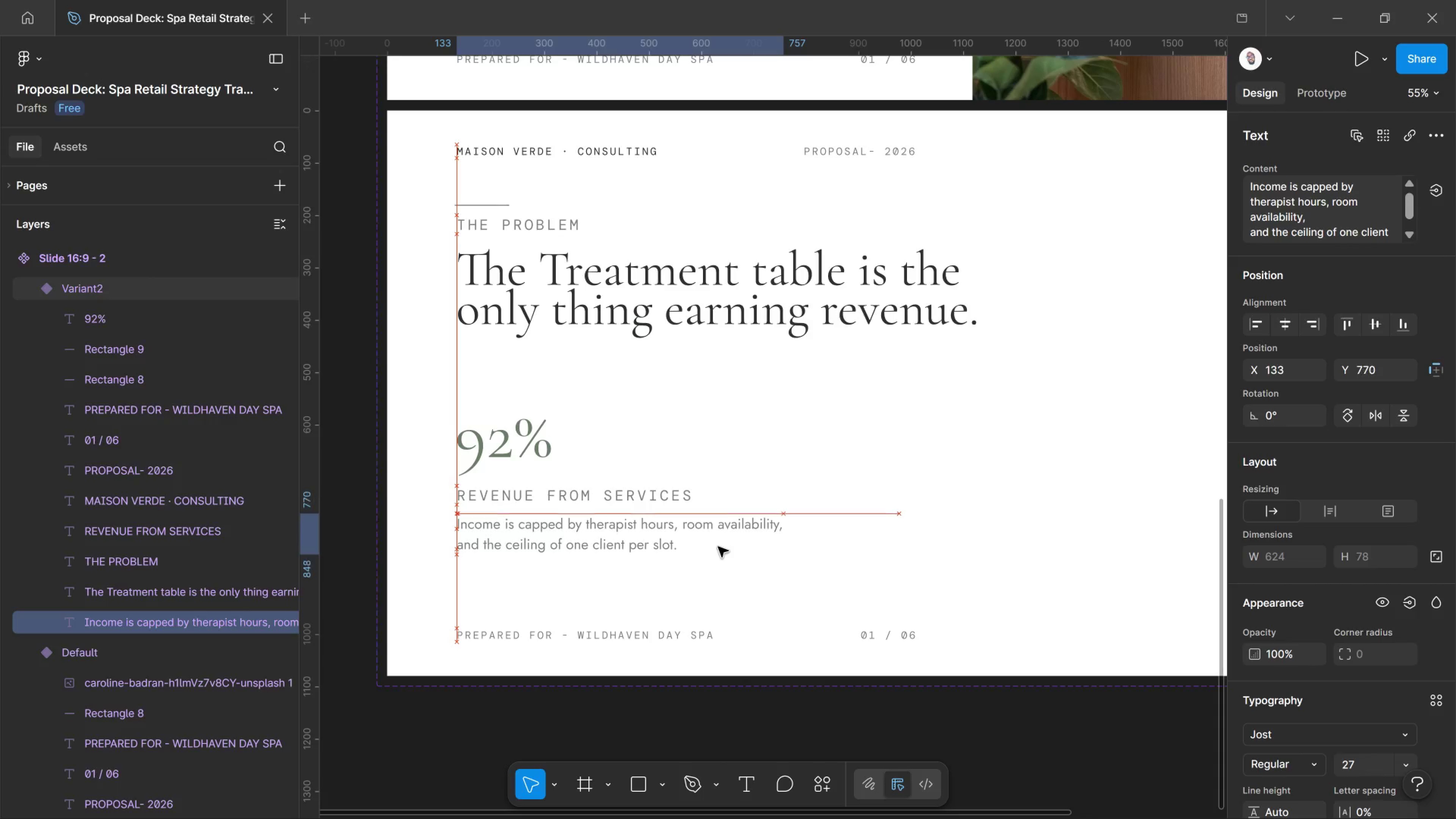 
key(ArrowDown)
 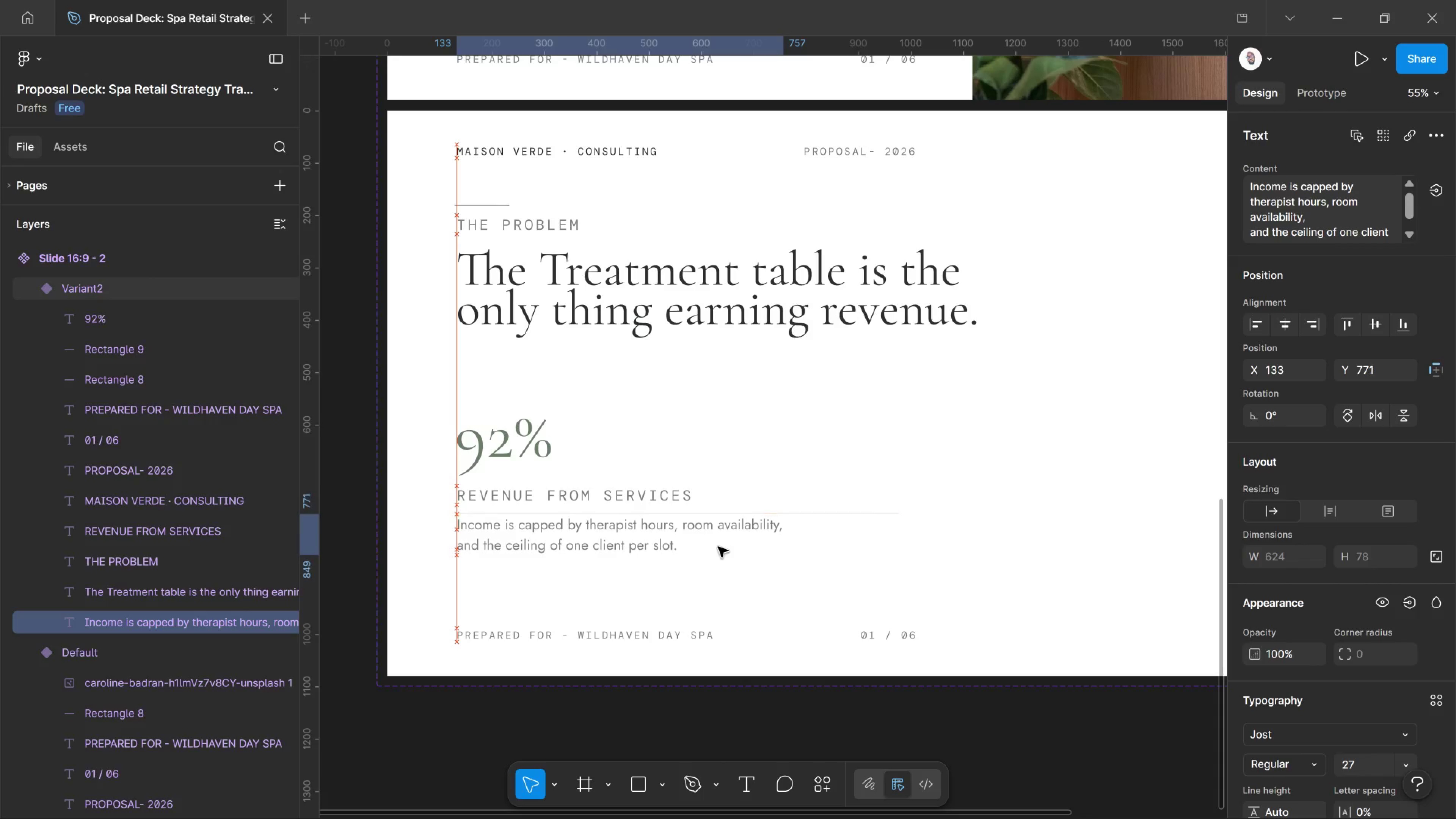 
key(ArrowDown)
 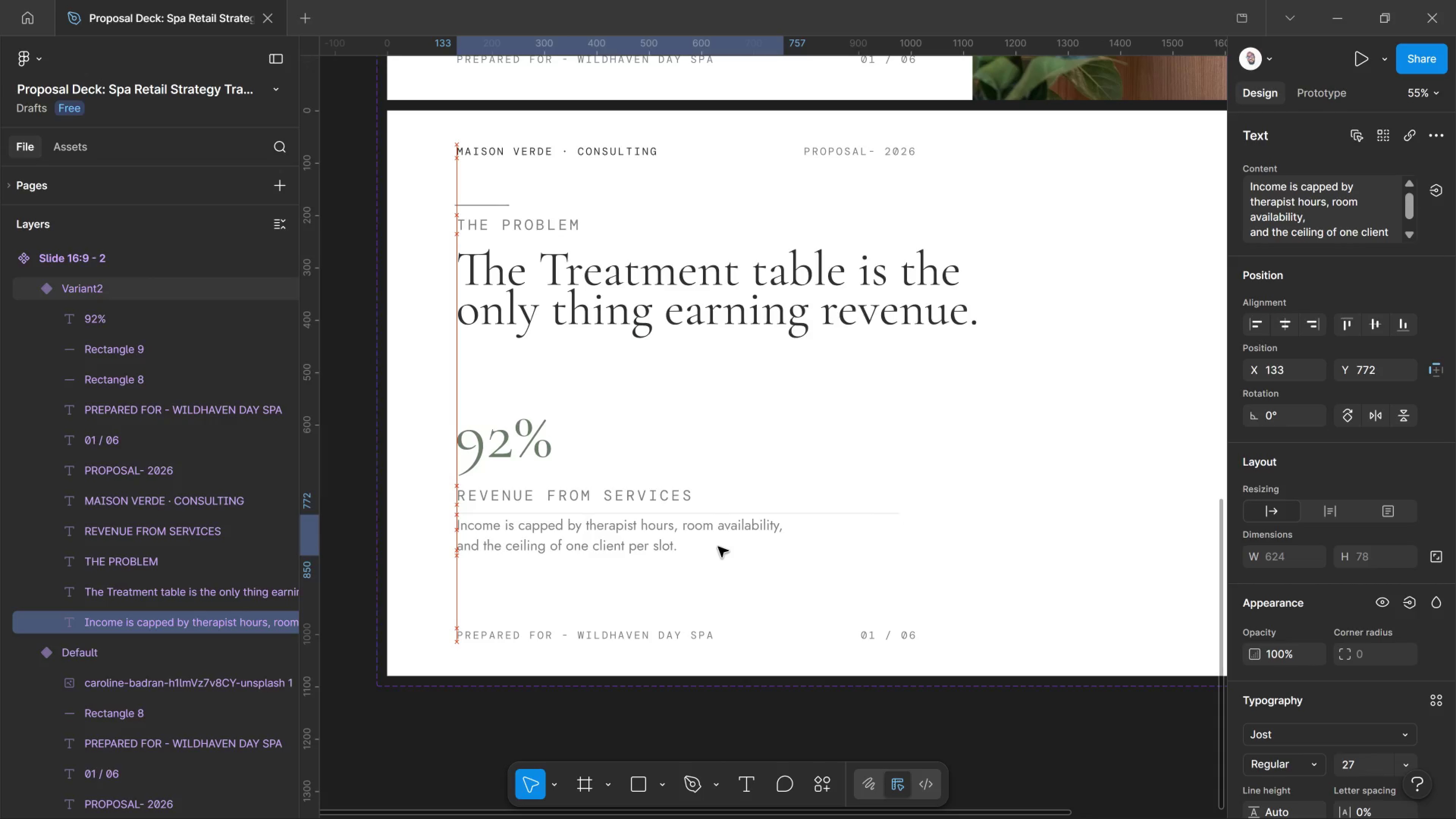 
key(ArrowDown)
 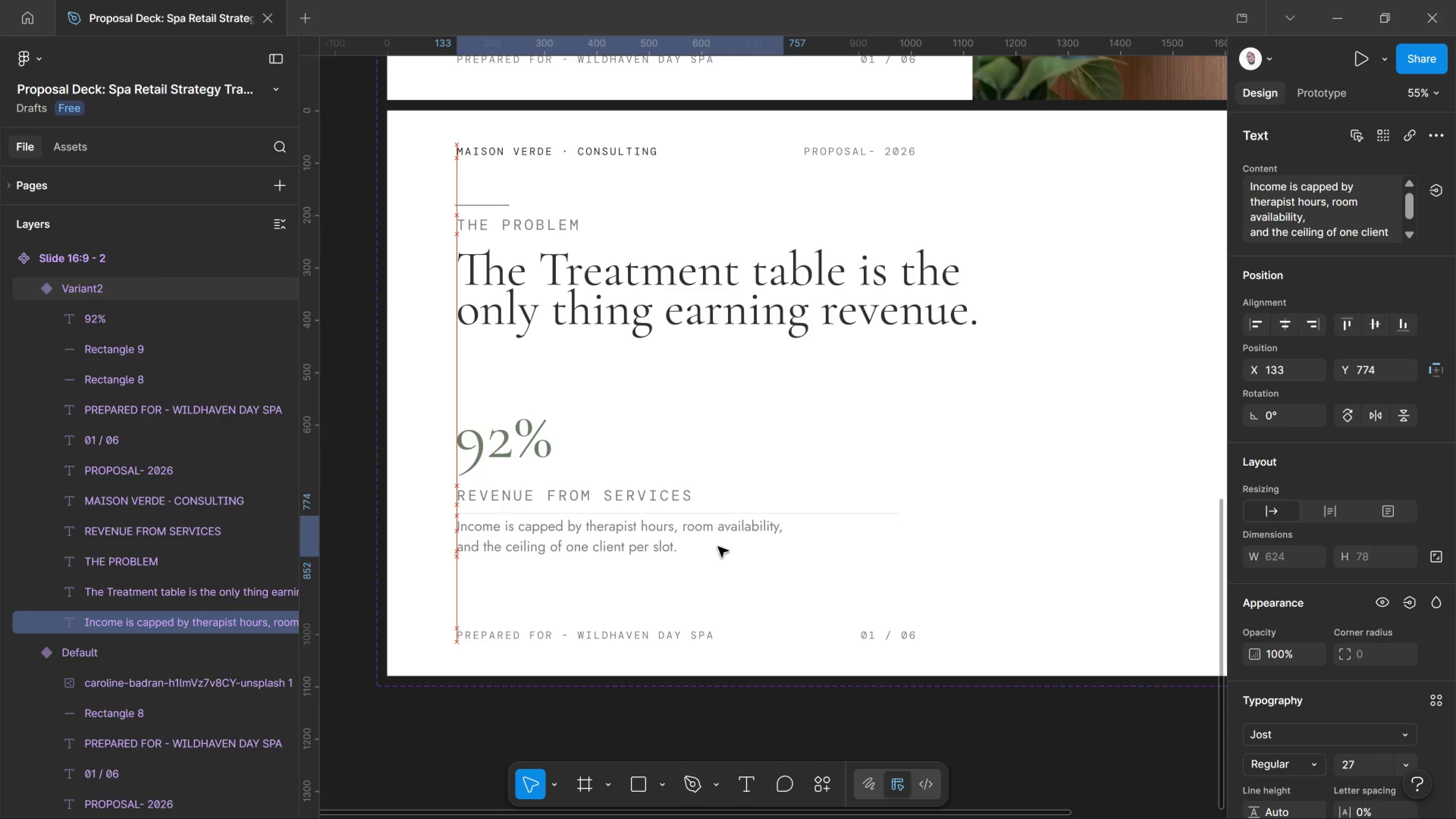 
key(ArrowDown)
 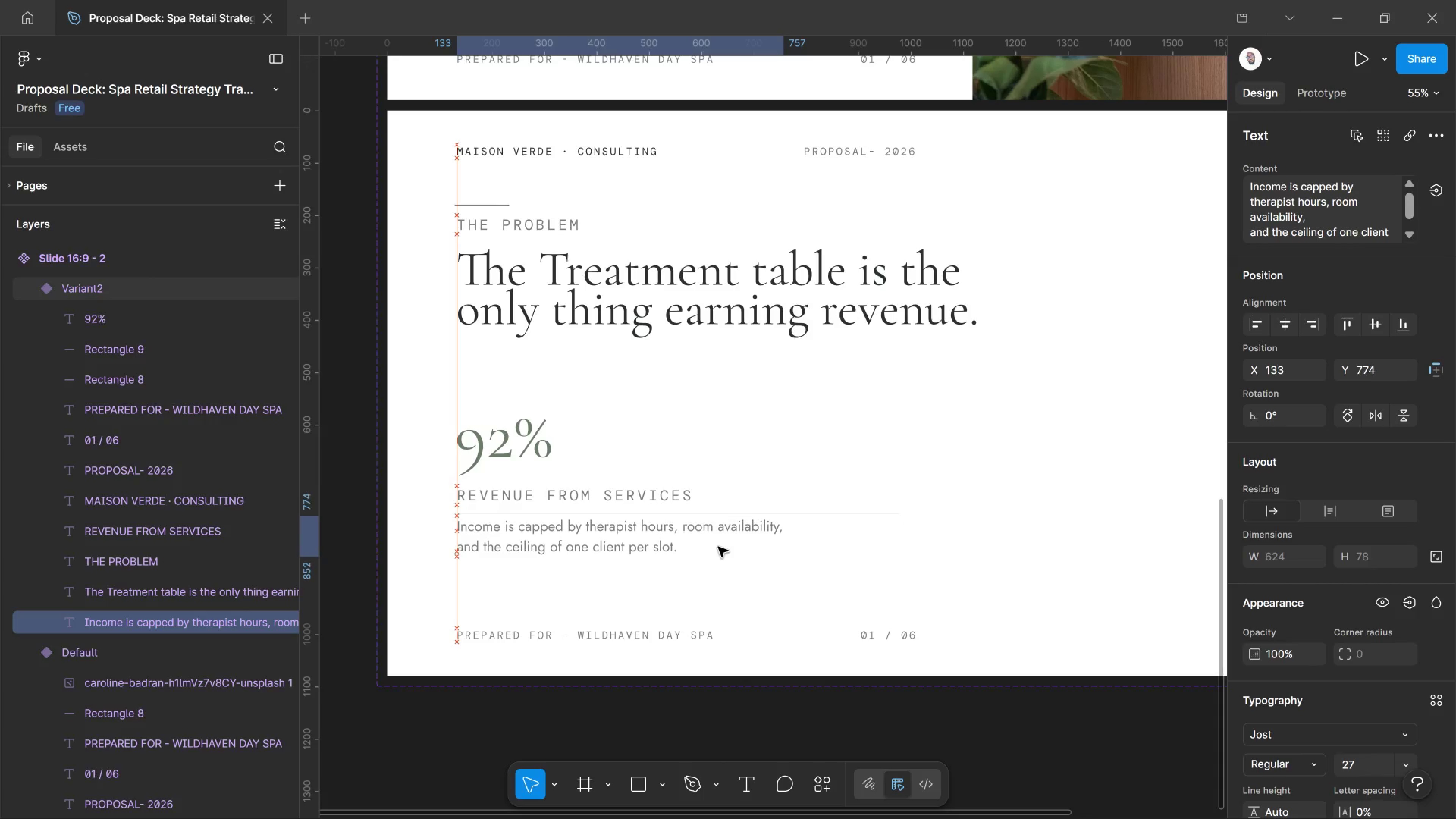 
key(ArrowDown)
 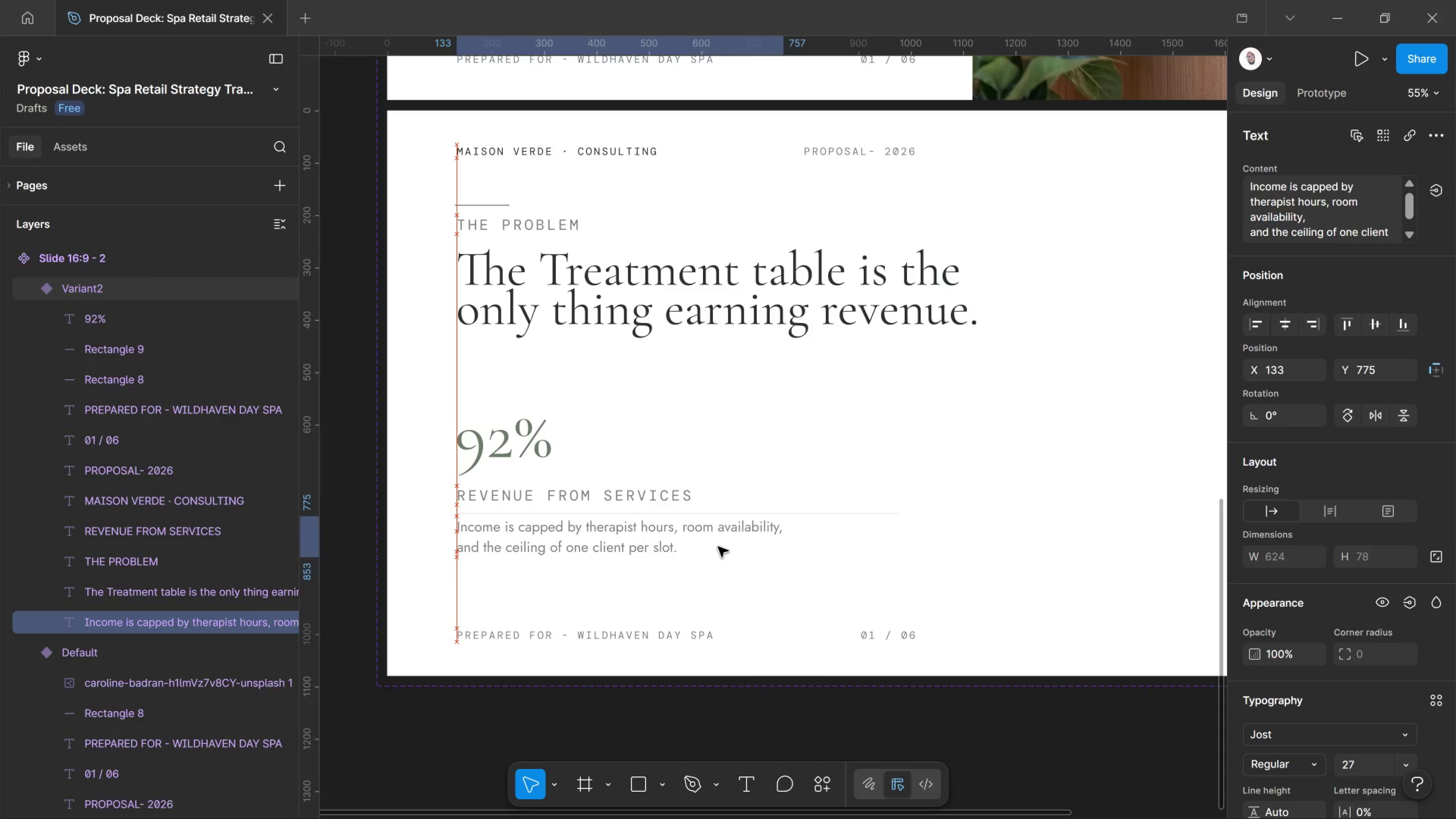 
key(ArrowDown)
 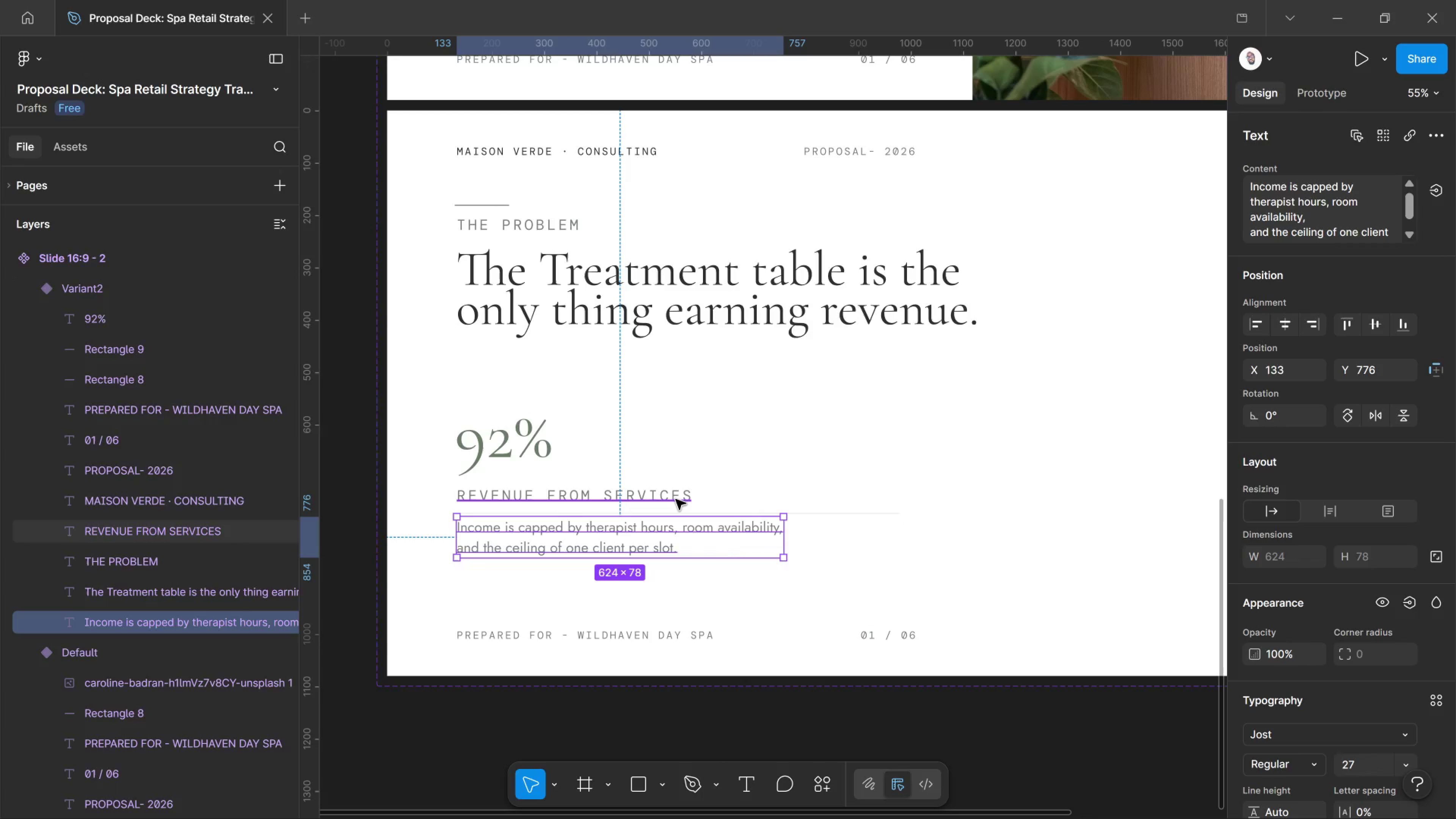 
left_click([676, 499])
 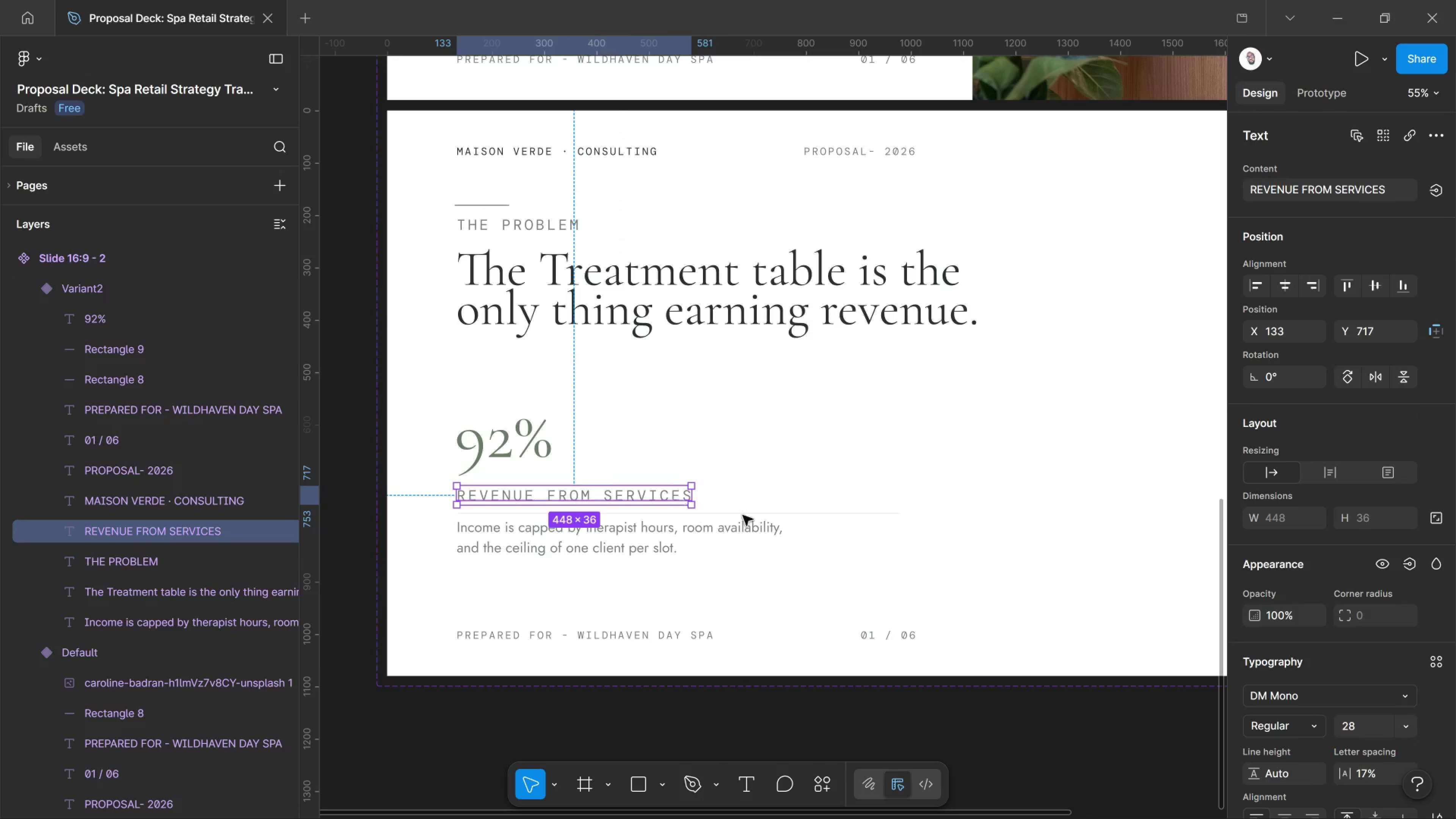 
left_click([790, 514])
 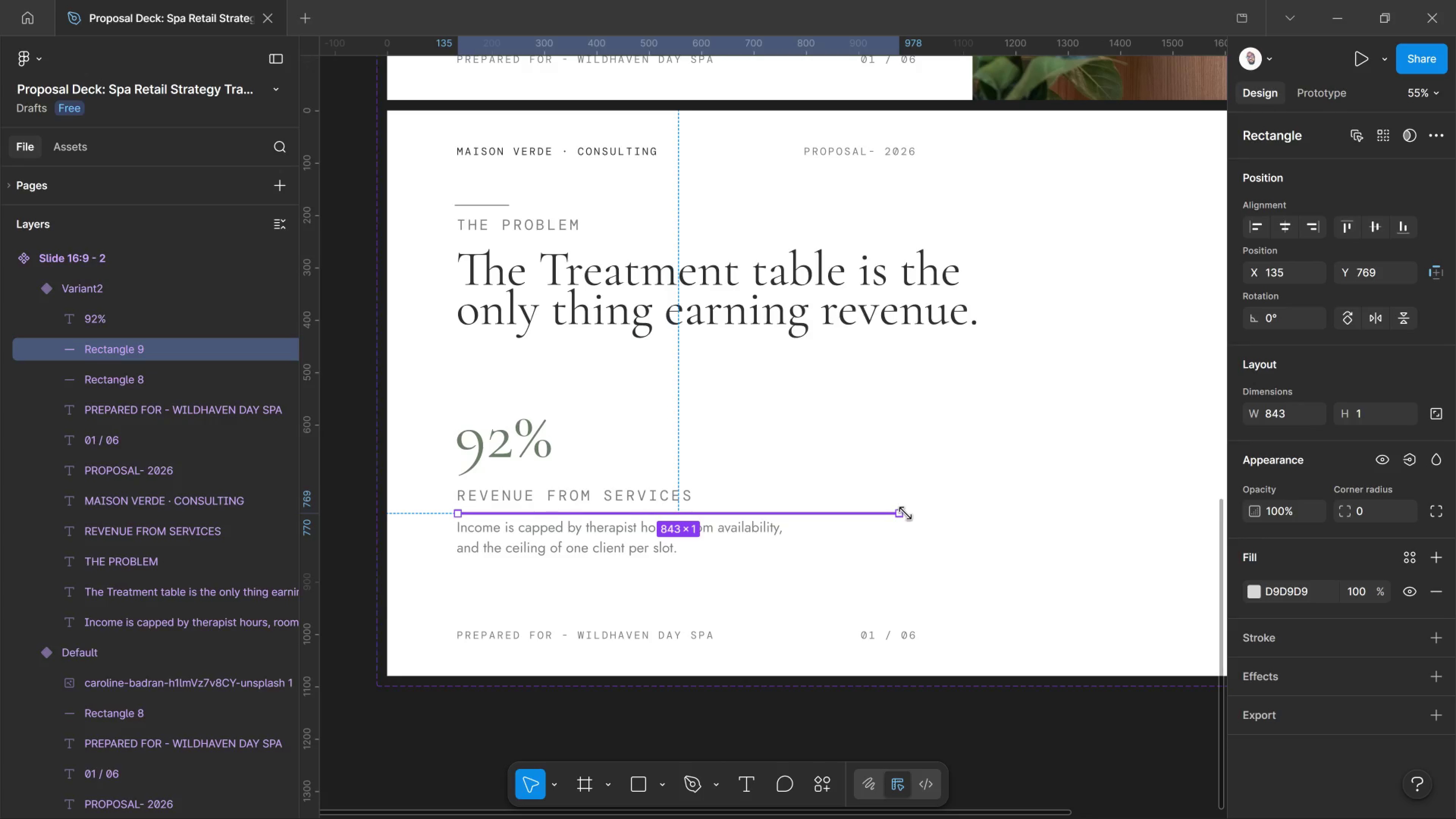 
hold_key(key=ControlLeft, duration=0.48)
scroll: coordinate [910, 515], scroll_direction: up, amount: 4.0
 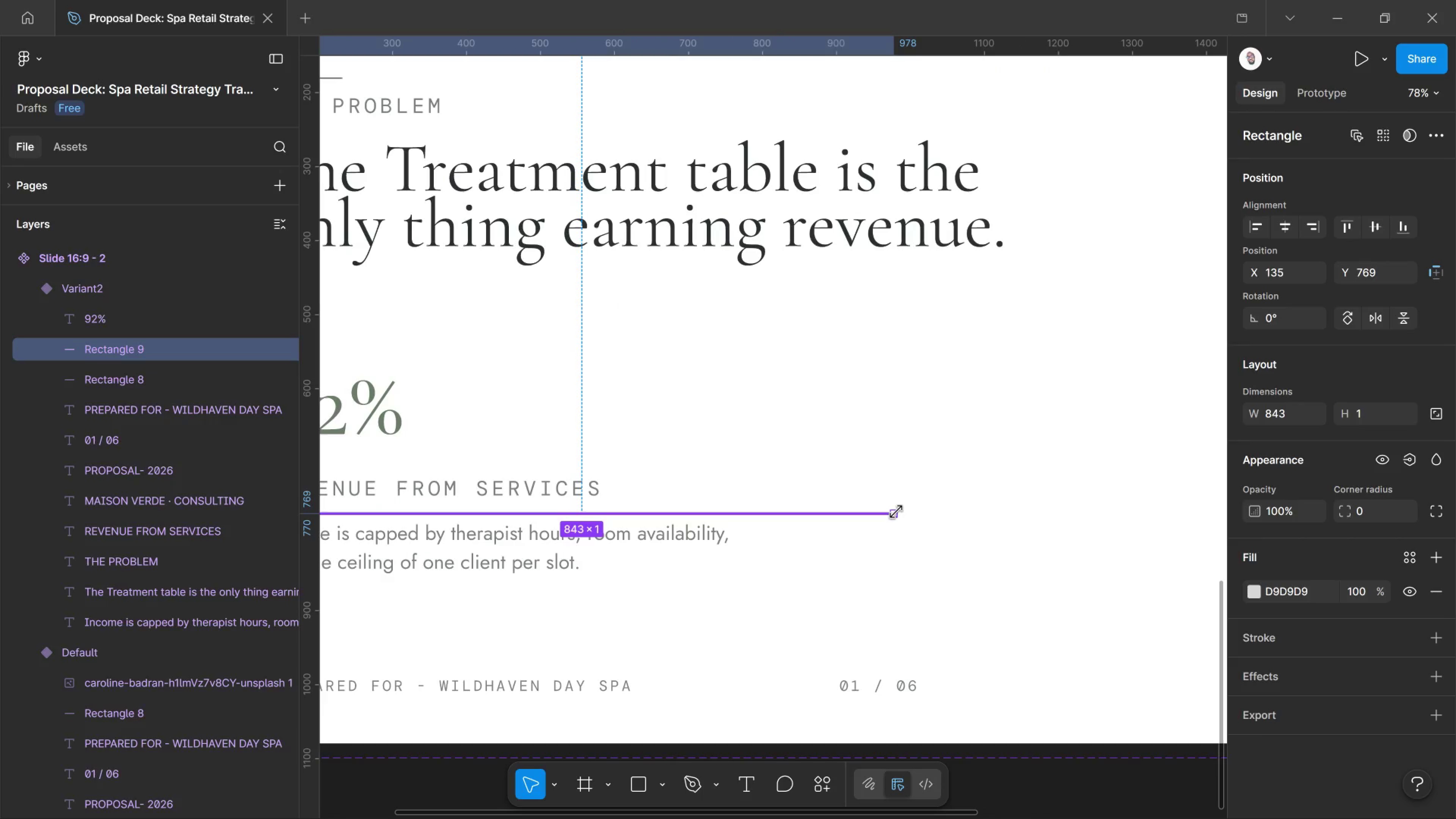 
left_click_drag(start_coordinate=[896, 512], to_coordinate=[726, 514])
 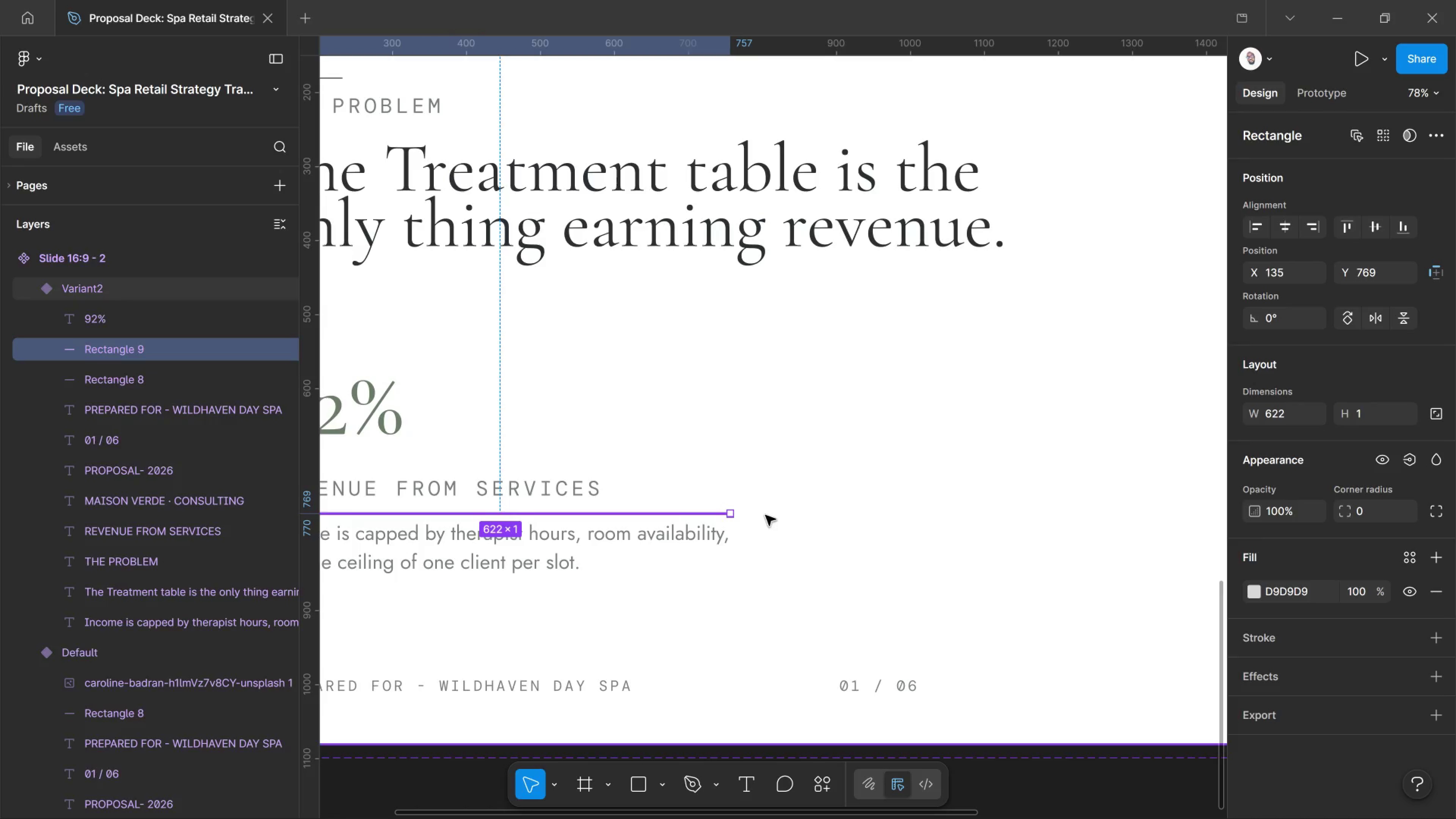 
left_click([766, 515])
 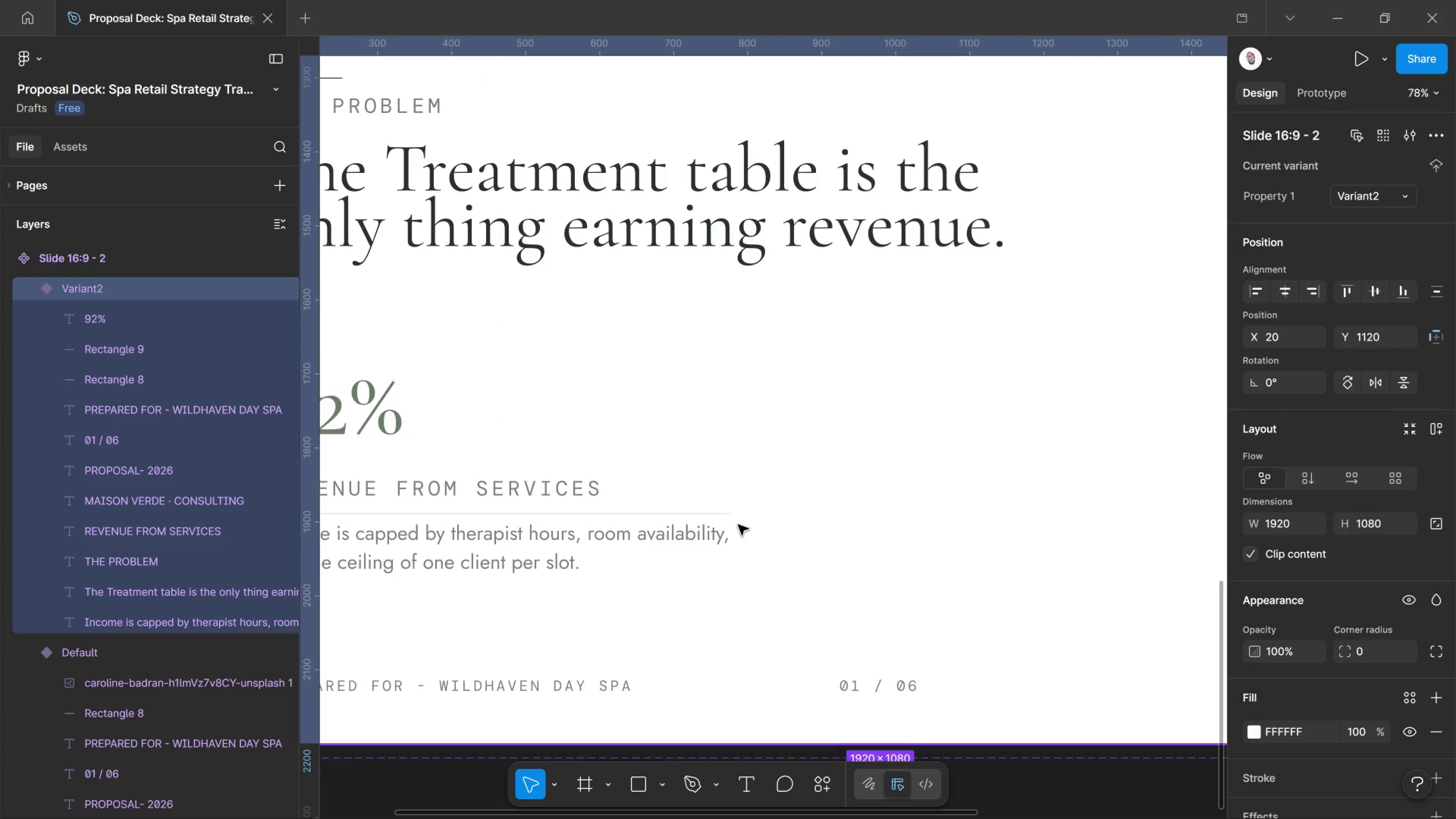 
key(Control+Z)
 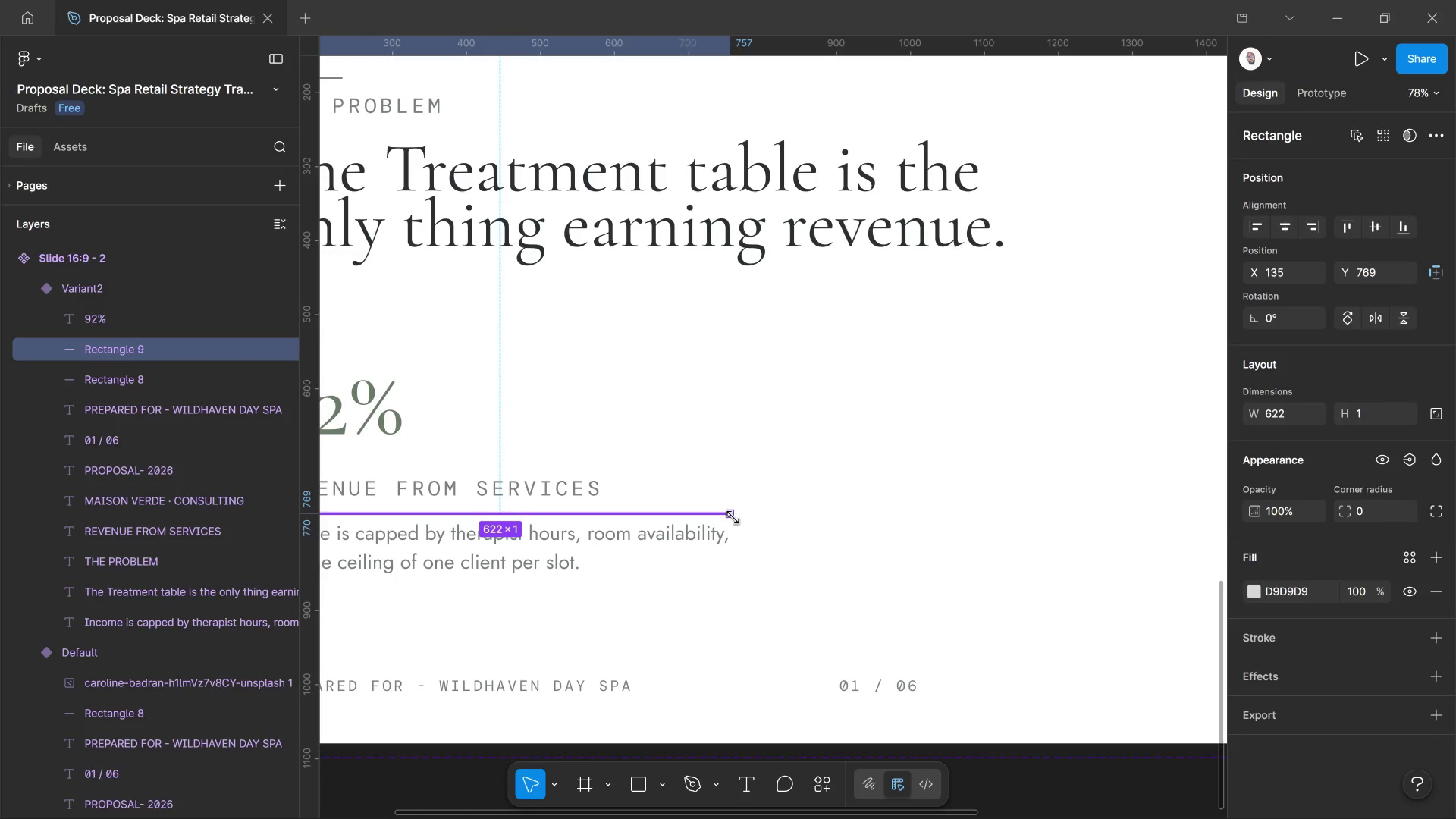 
left_click_drag(start_coordinate=[733, 518], to_coordinate=[740, 512])
 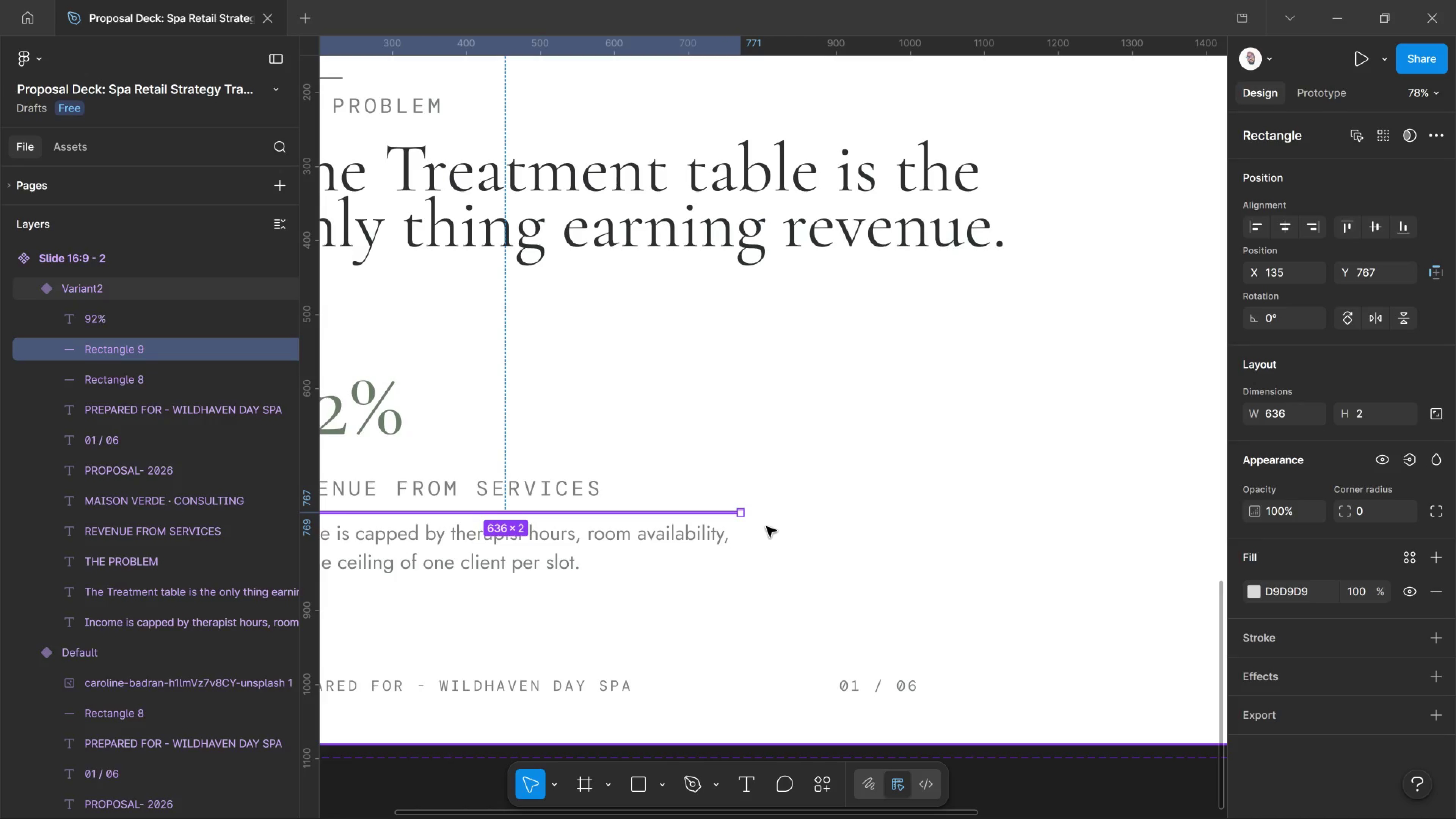 
left_click_drag(start_coordinate=[766, 527], to_coordinate=[768, 529])
 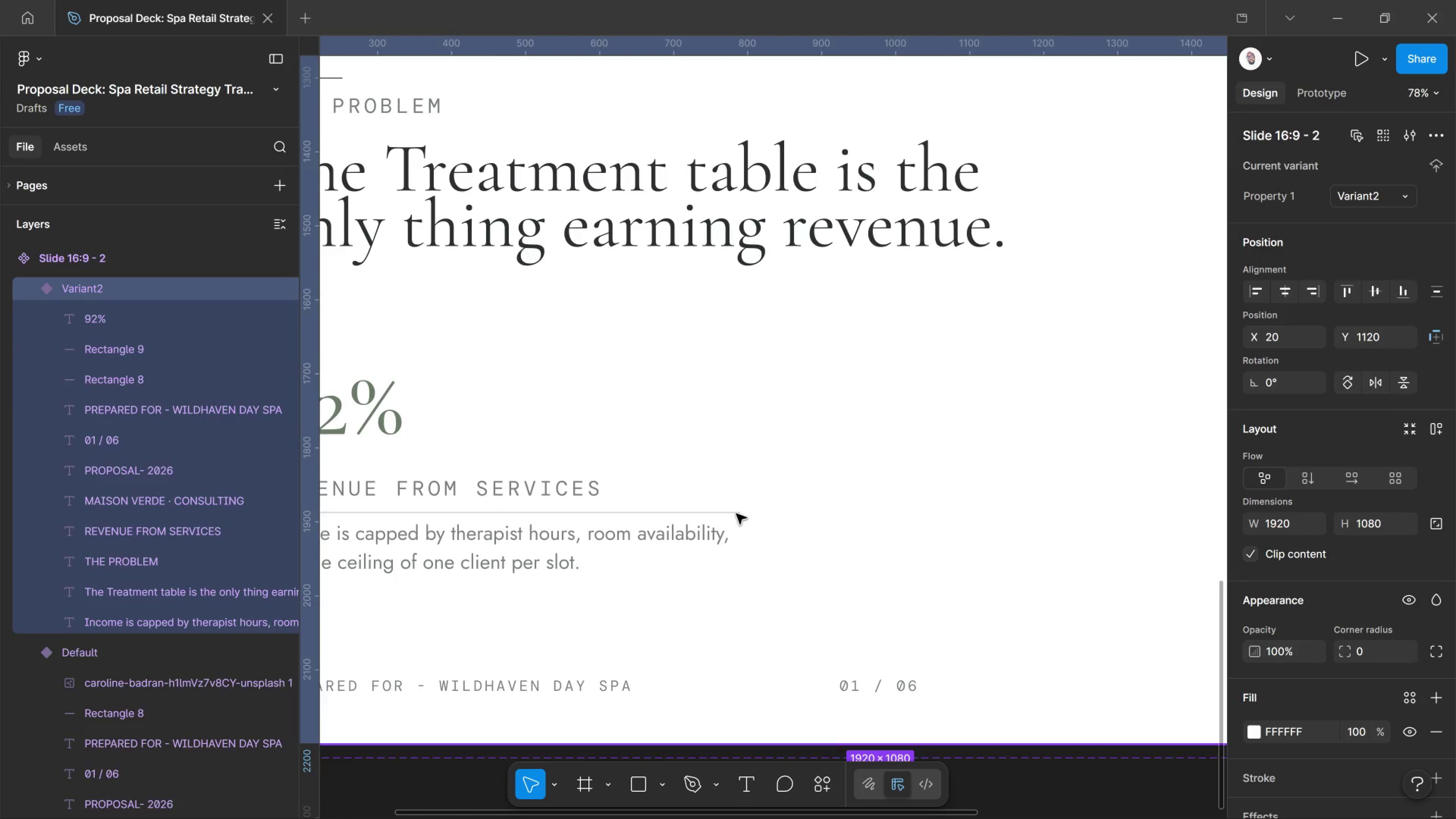 
left_click([736, 512])
 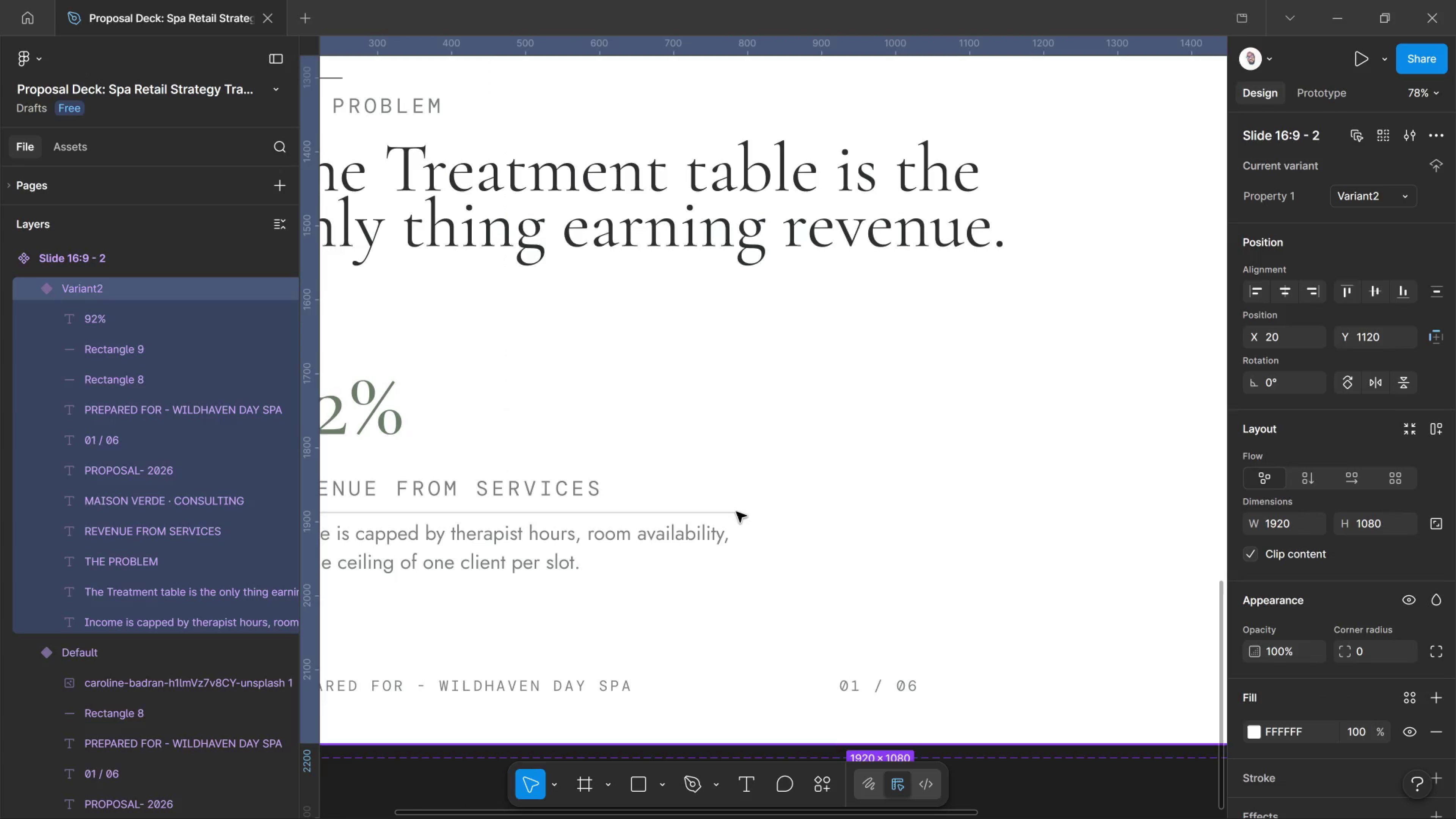 
left_click([736, 512])
 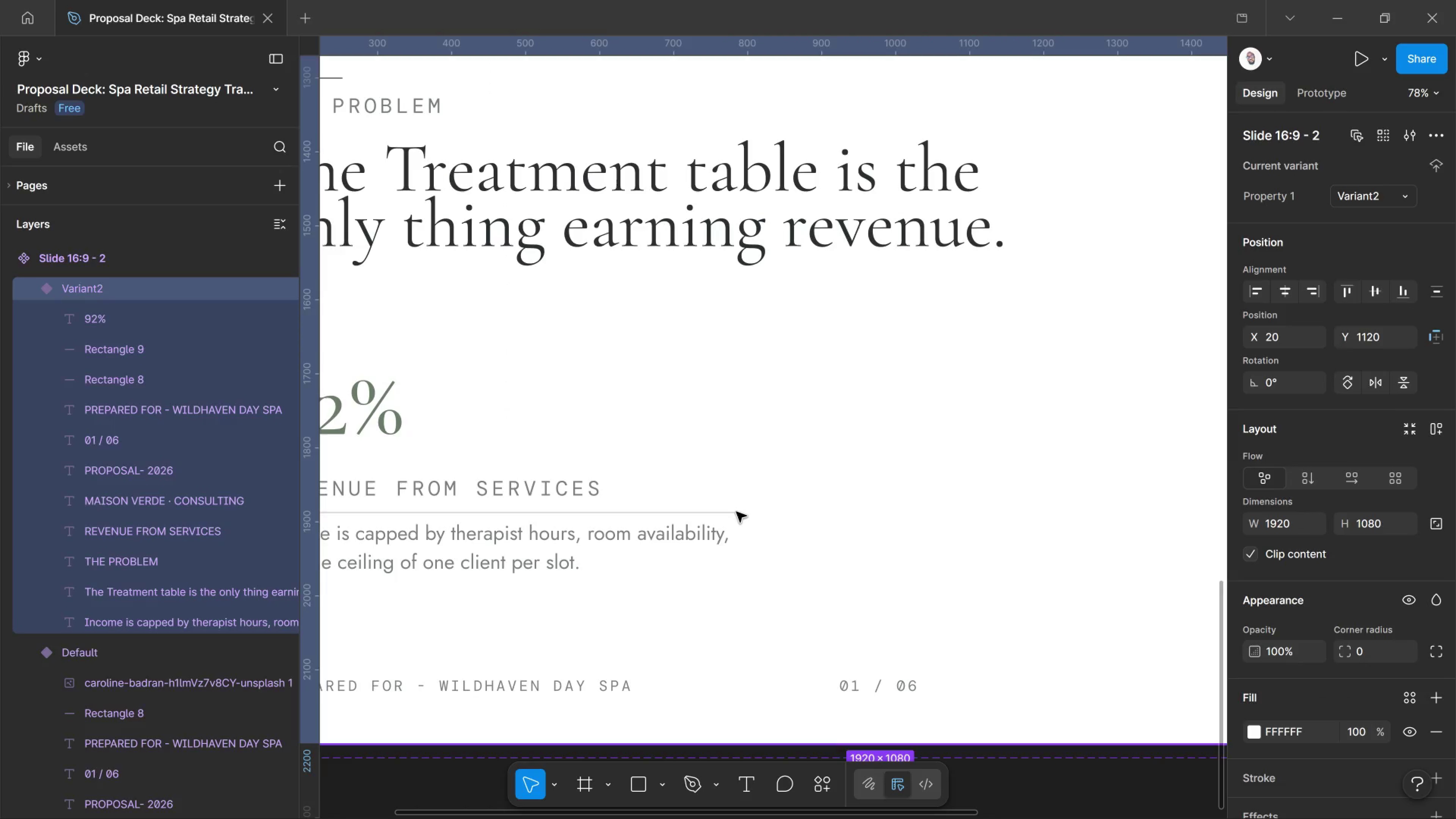 
double_click([736, 512])
 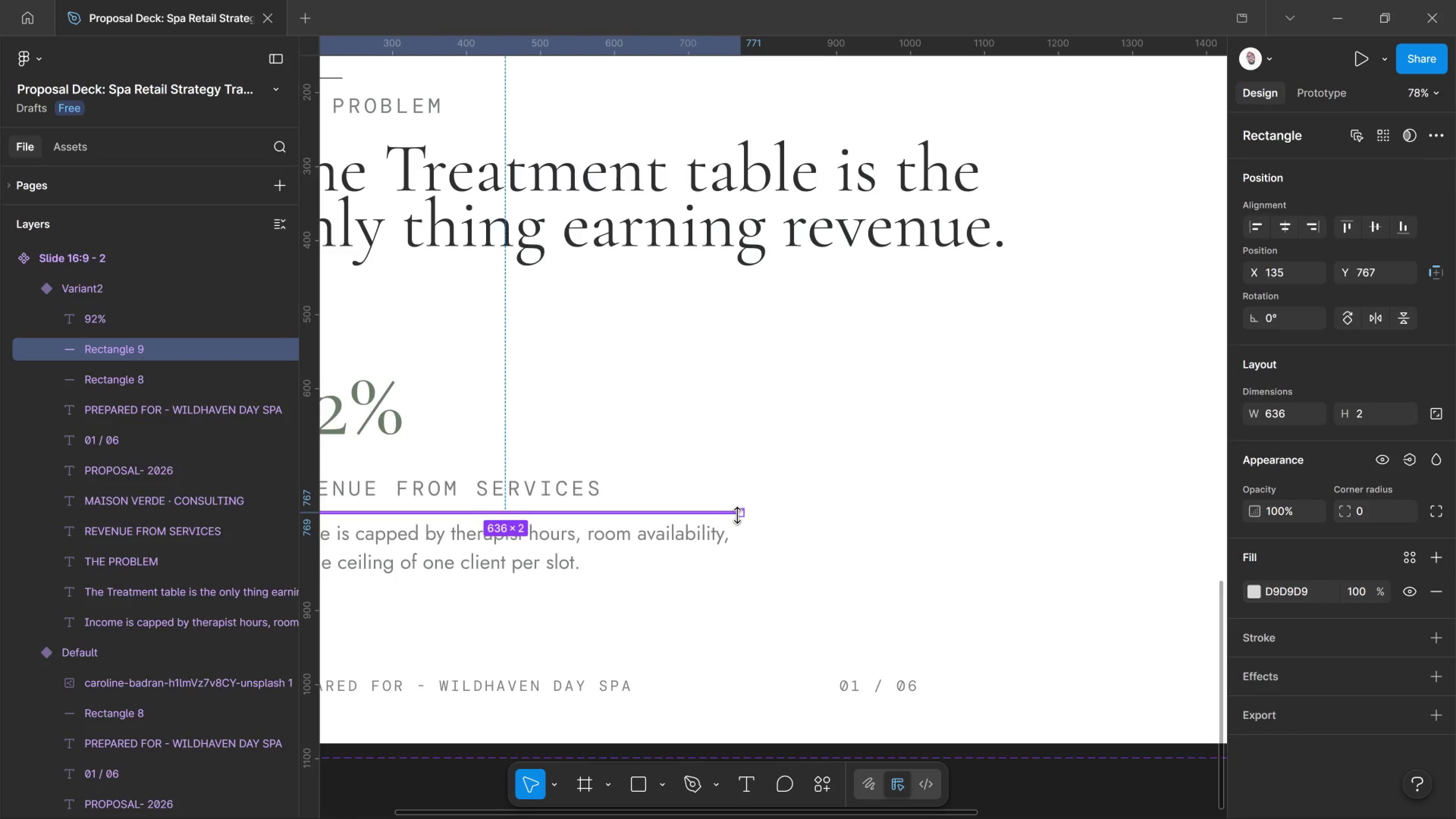 
left_click_drag(start_coordinate=[740, 515], to_coordinate=[742, 509])
 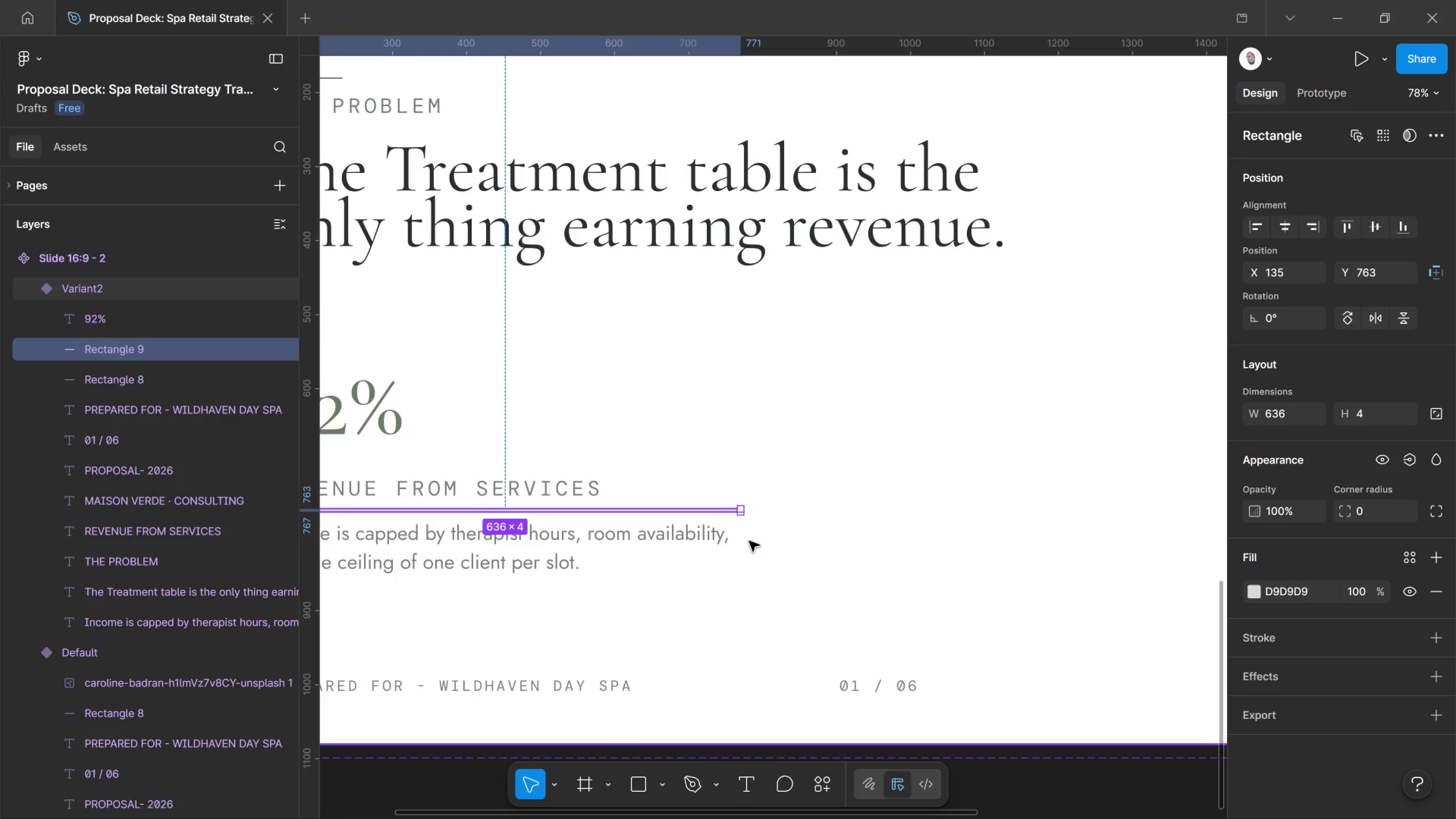 
left_click([753, 543])
 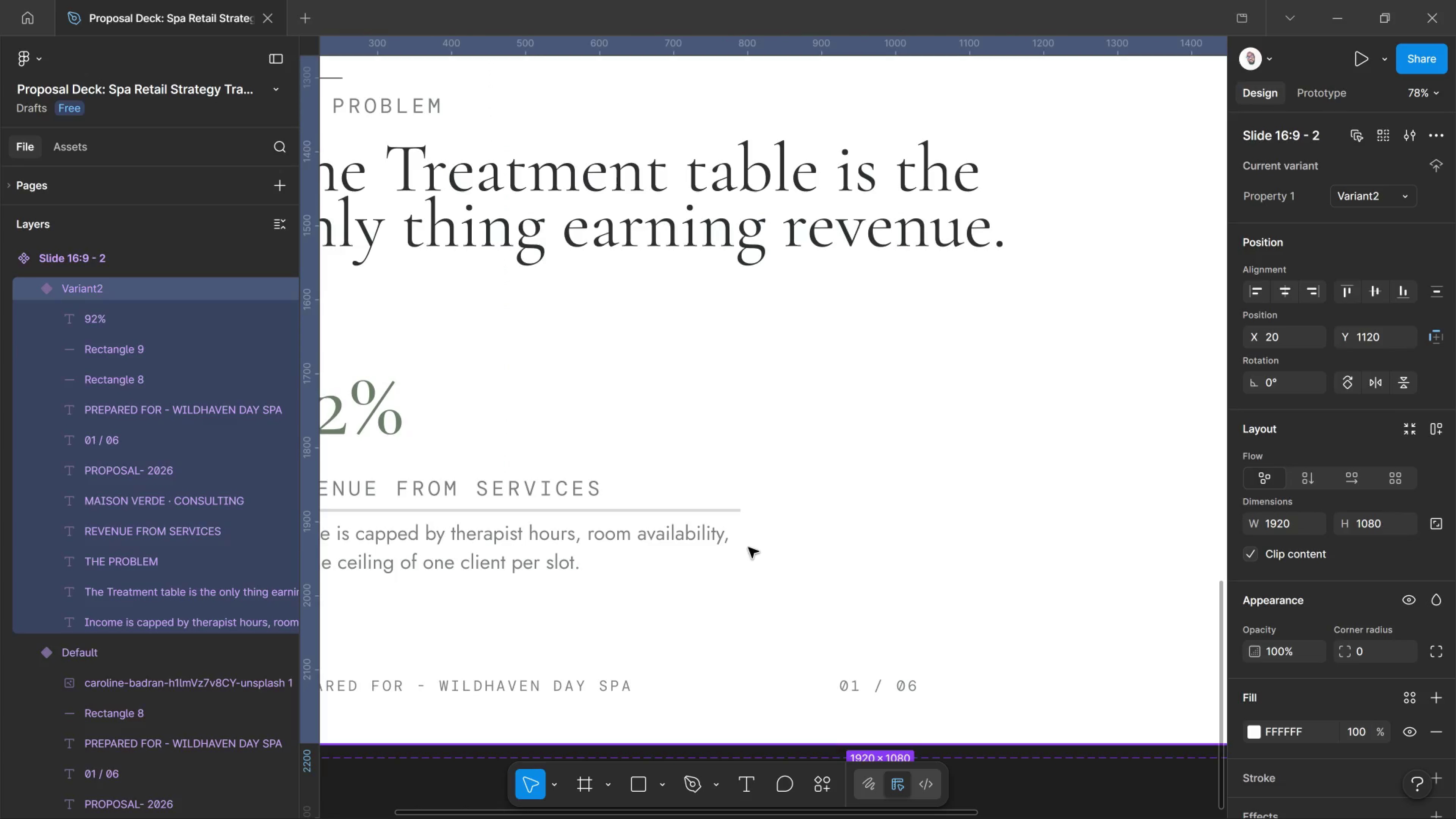 
hold_key(key=ControlLeft, duration=1.5)
scroll: coordinate [733, 554], scroll_direction: down, amount: 4.0
 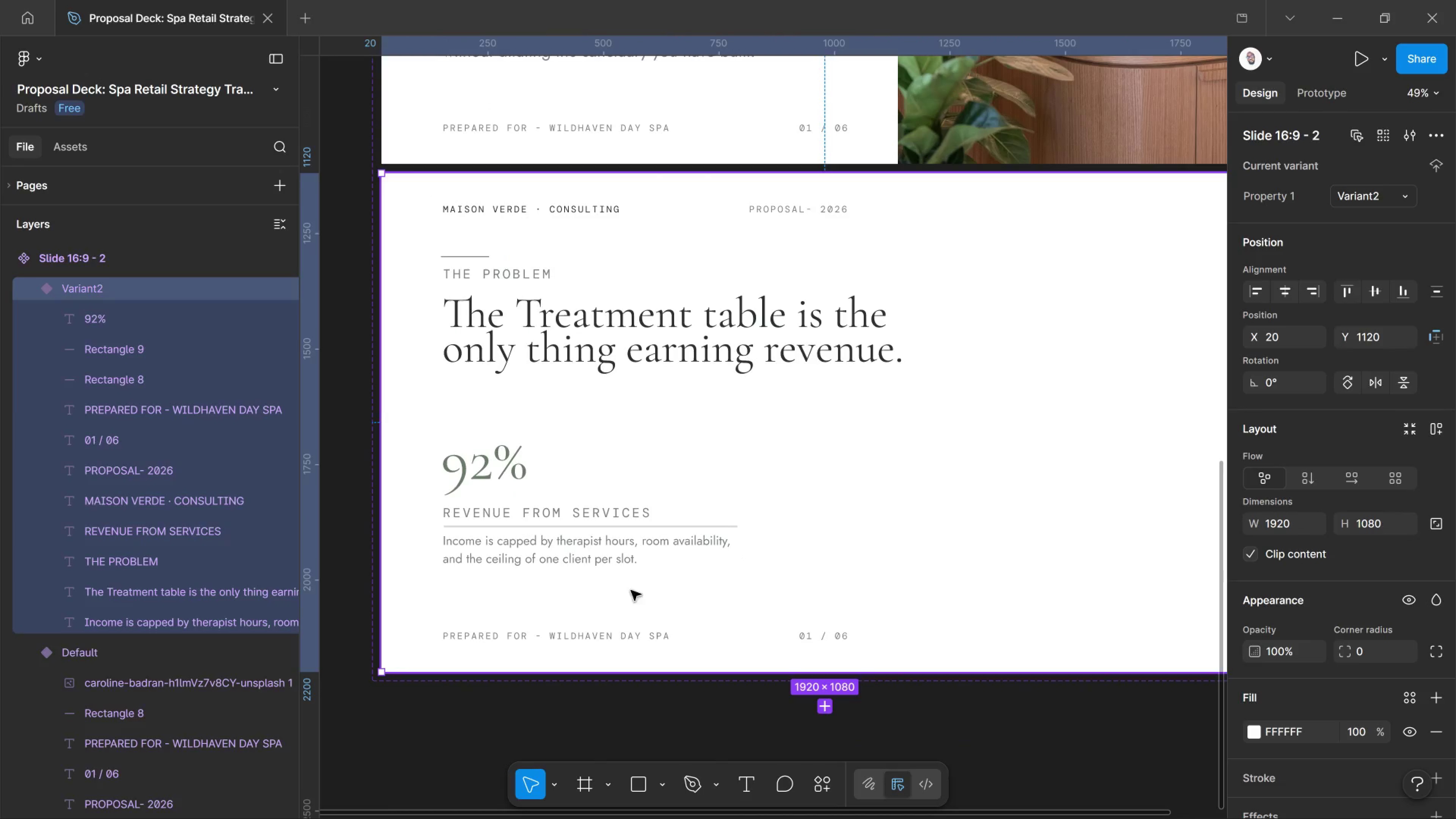 
hold_key(key=ControlLeft, duration=2.16)
scroll: coordinate [453, 521], scroll_direction: up, amount: 10.0
 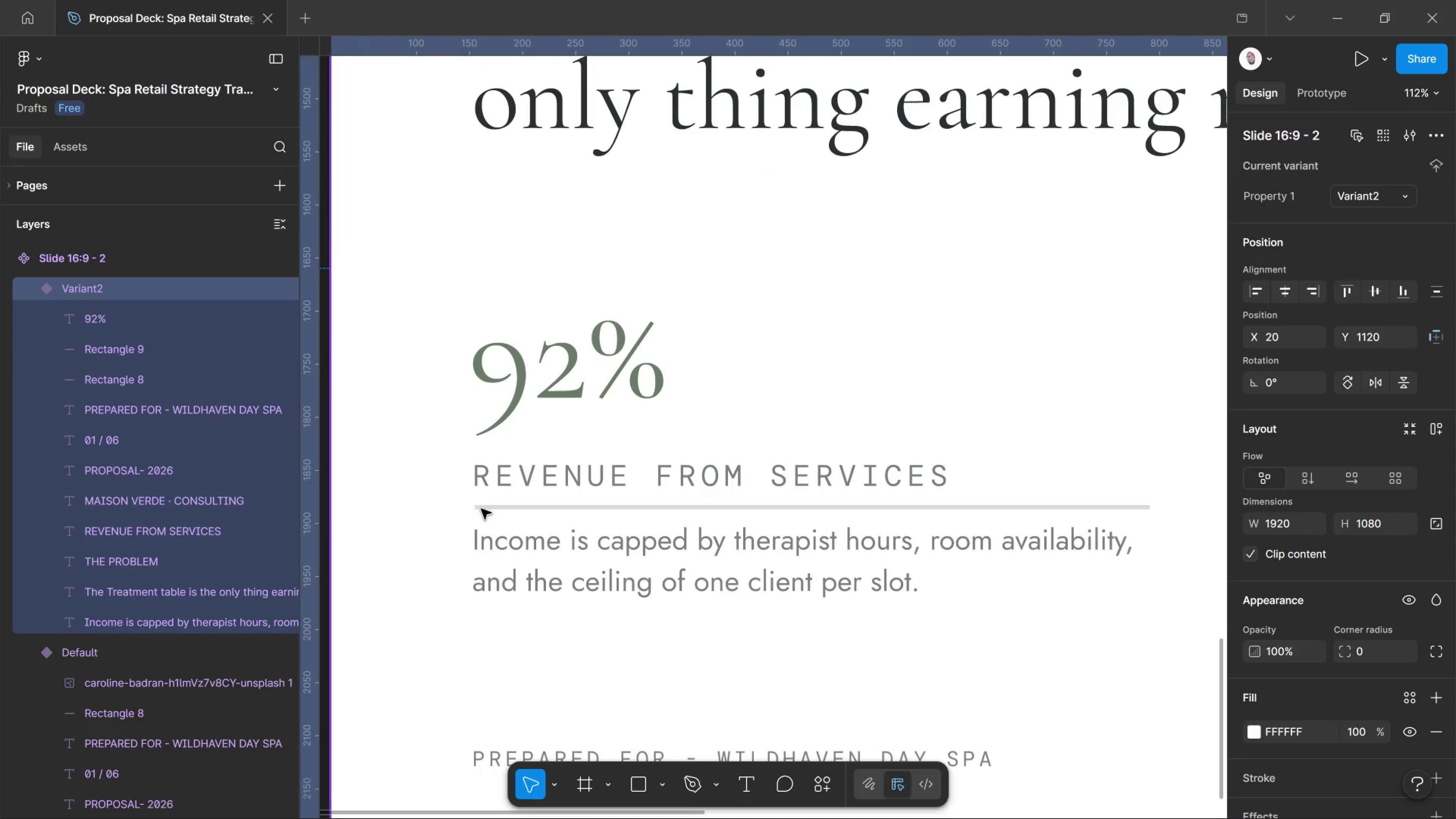 
left_click([481, 509])
 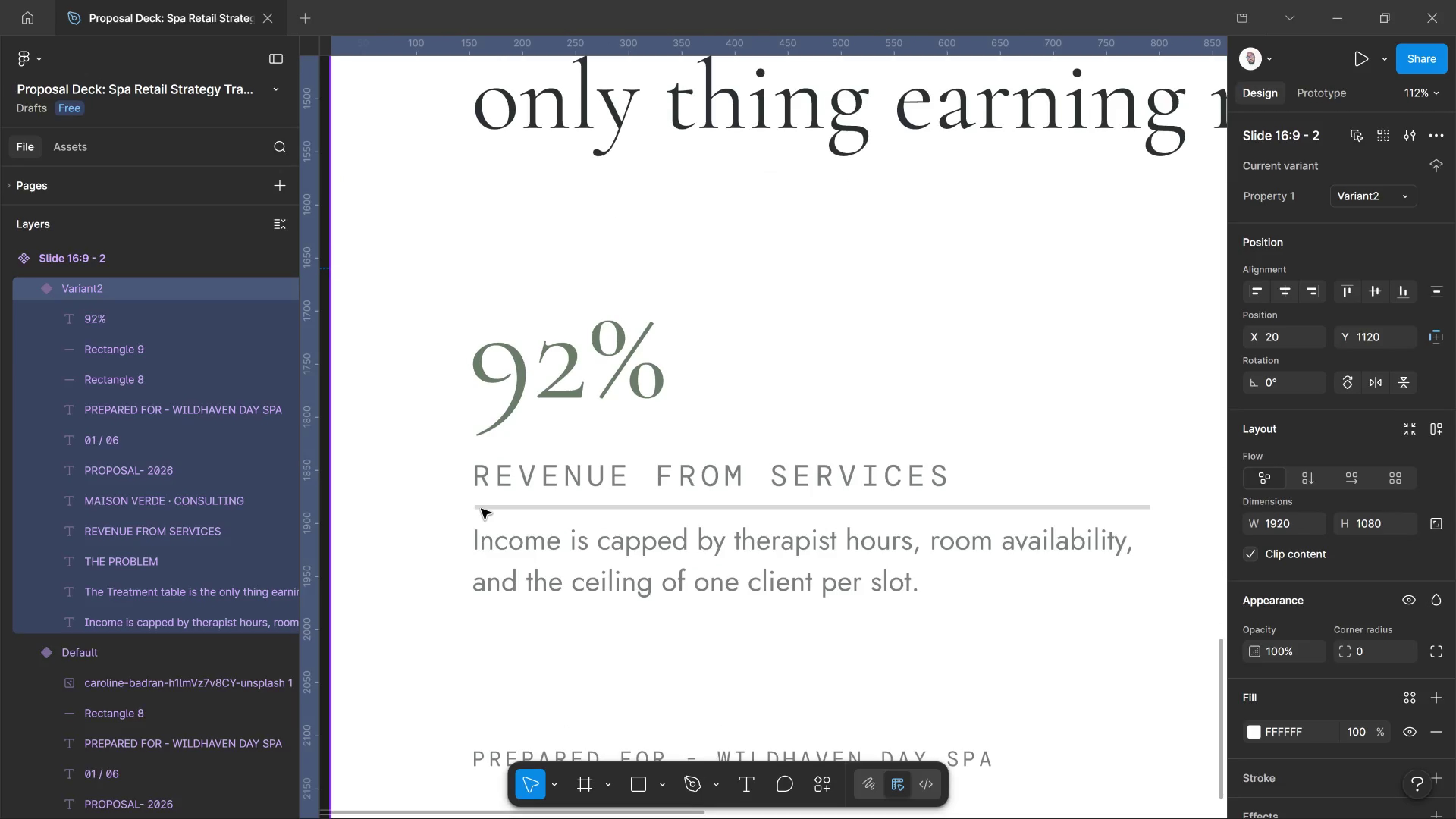 
hold_key(key=ControlLeft, duration=1.16)
left_click([481, 509])
 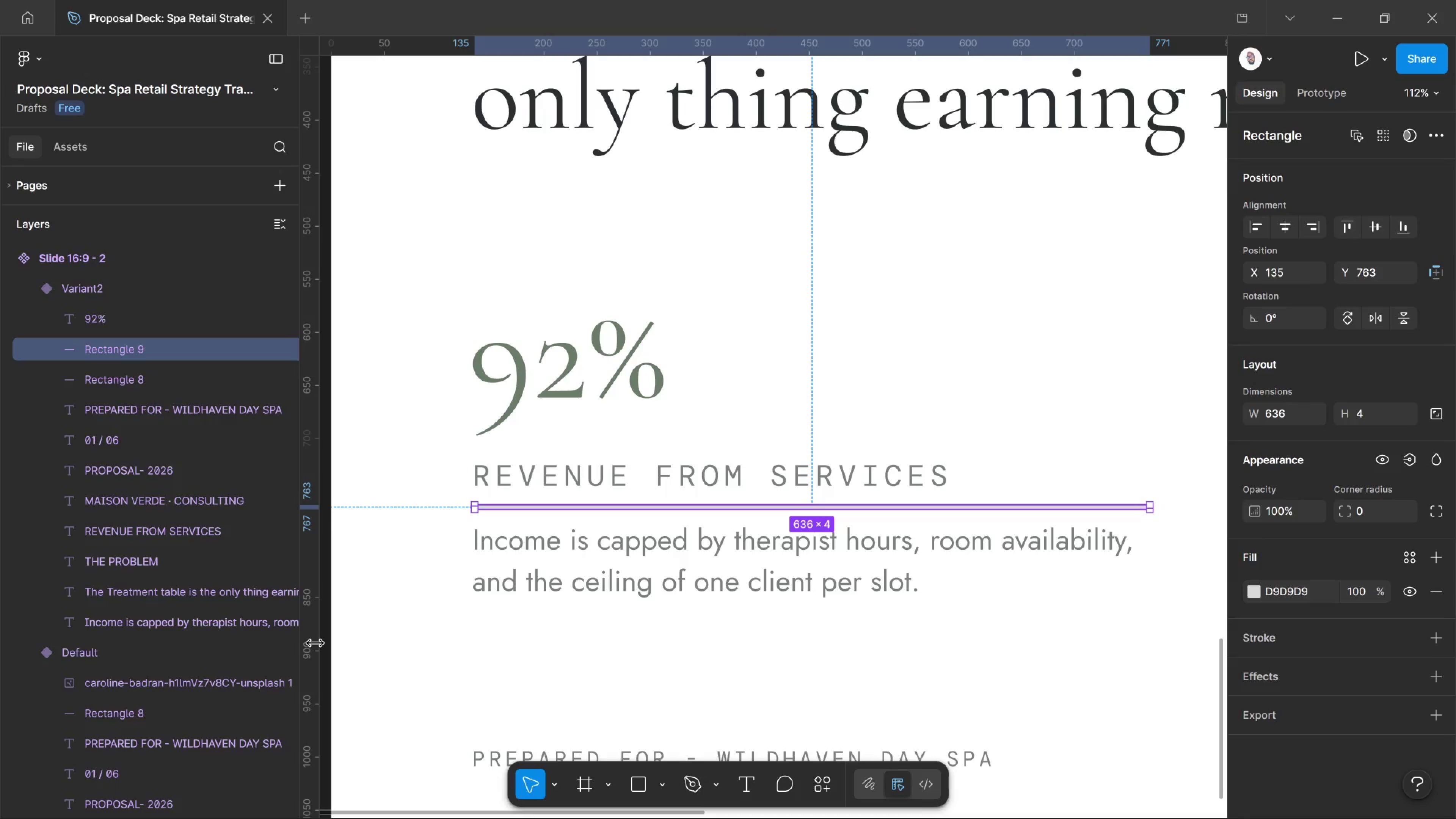 
wait(21.92)
 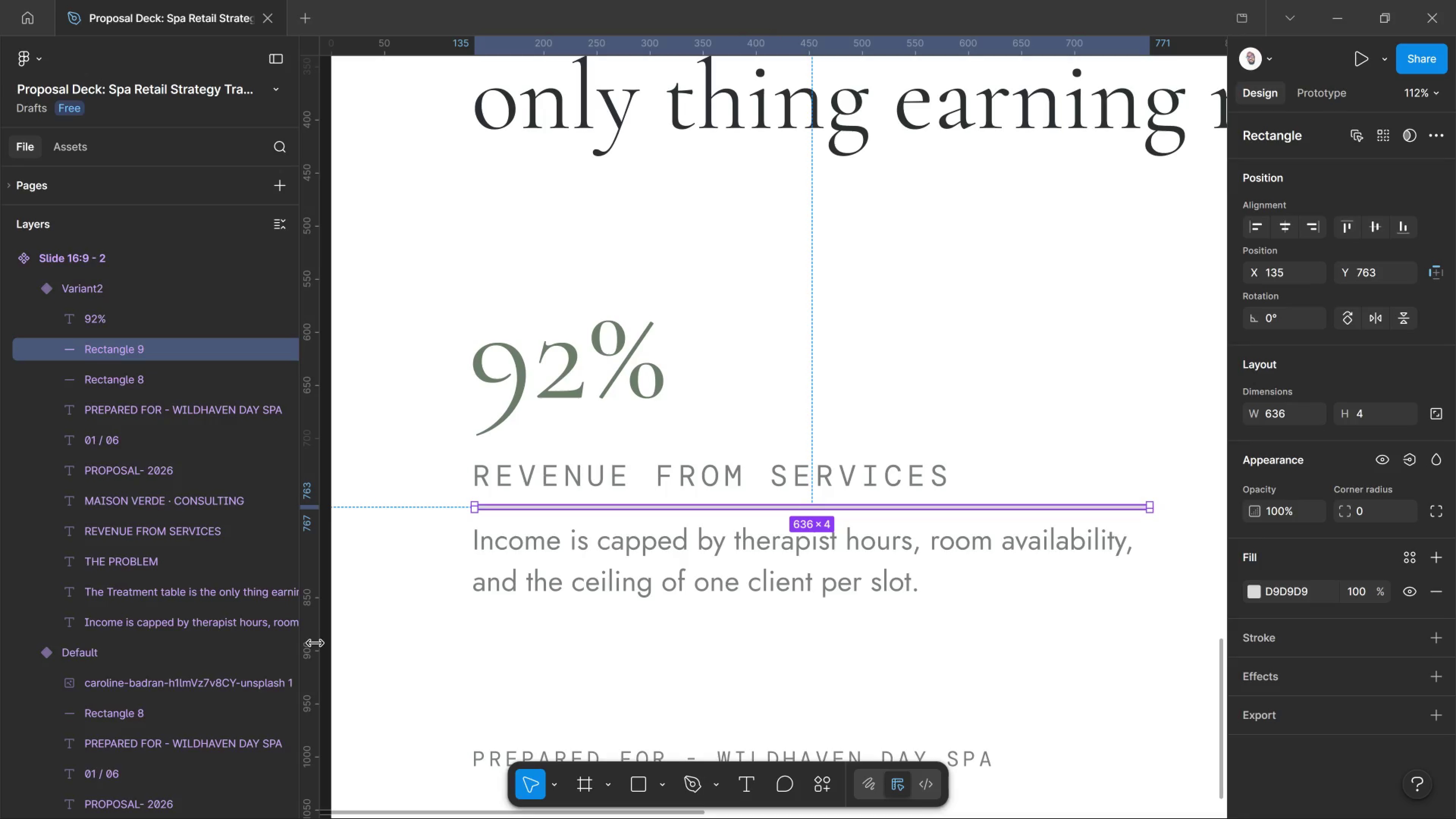 
hold_key(key=ControlLeft, duration=1.62)
scroll: coordinate [1067, 621], scroll_direction: down, amount: 17.0
 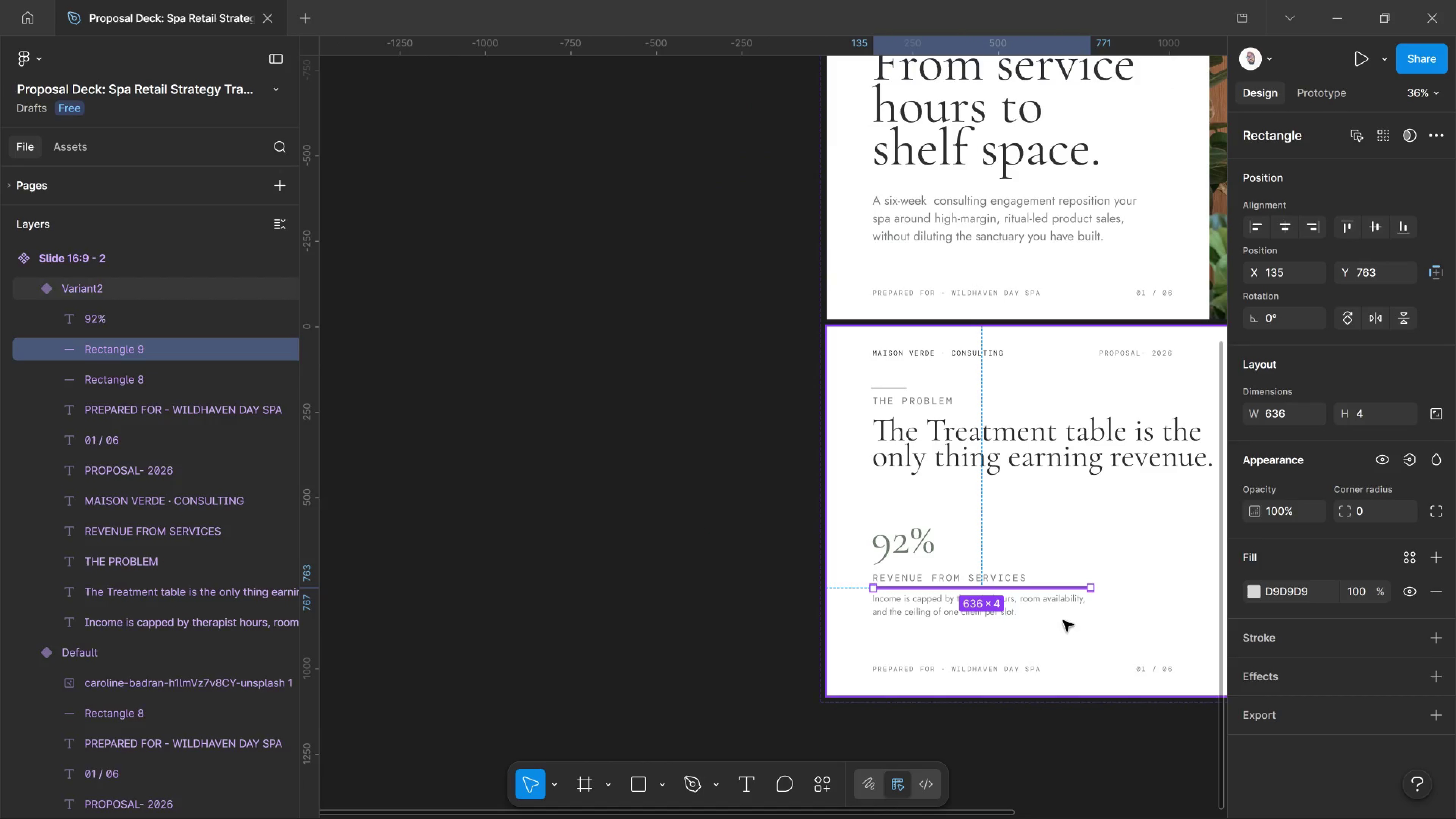 
hold_key(key=Space, duration=1.52)
 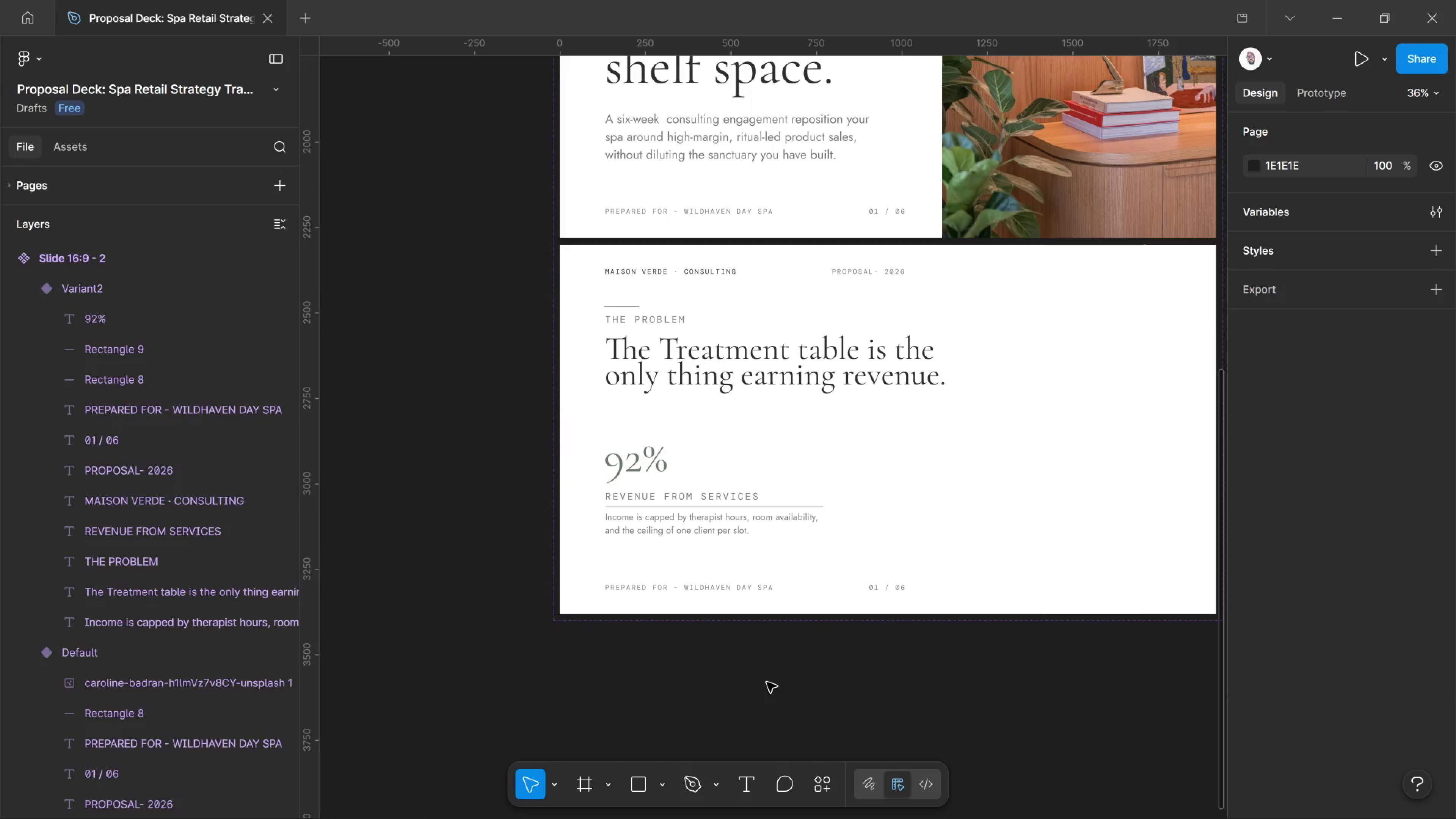 
left_click_drag(start_coordinate=[1063, 621], to_coordinate=[796, 539])
 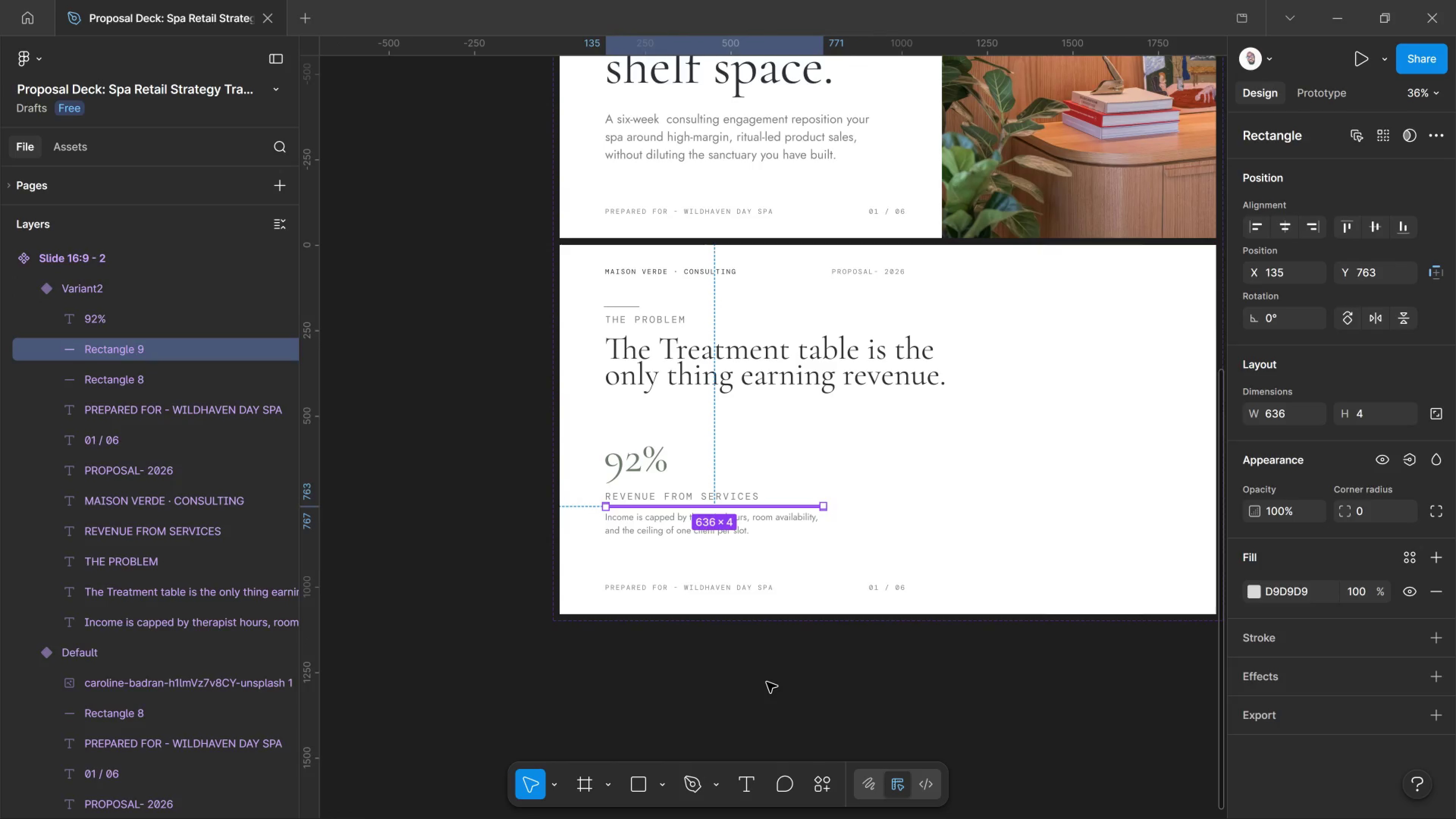 
left_click([767, 682])
 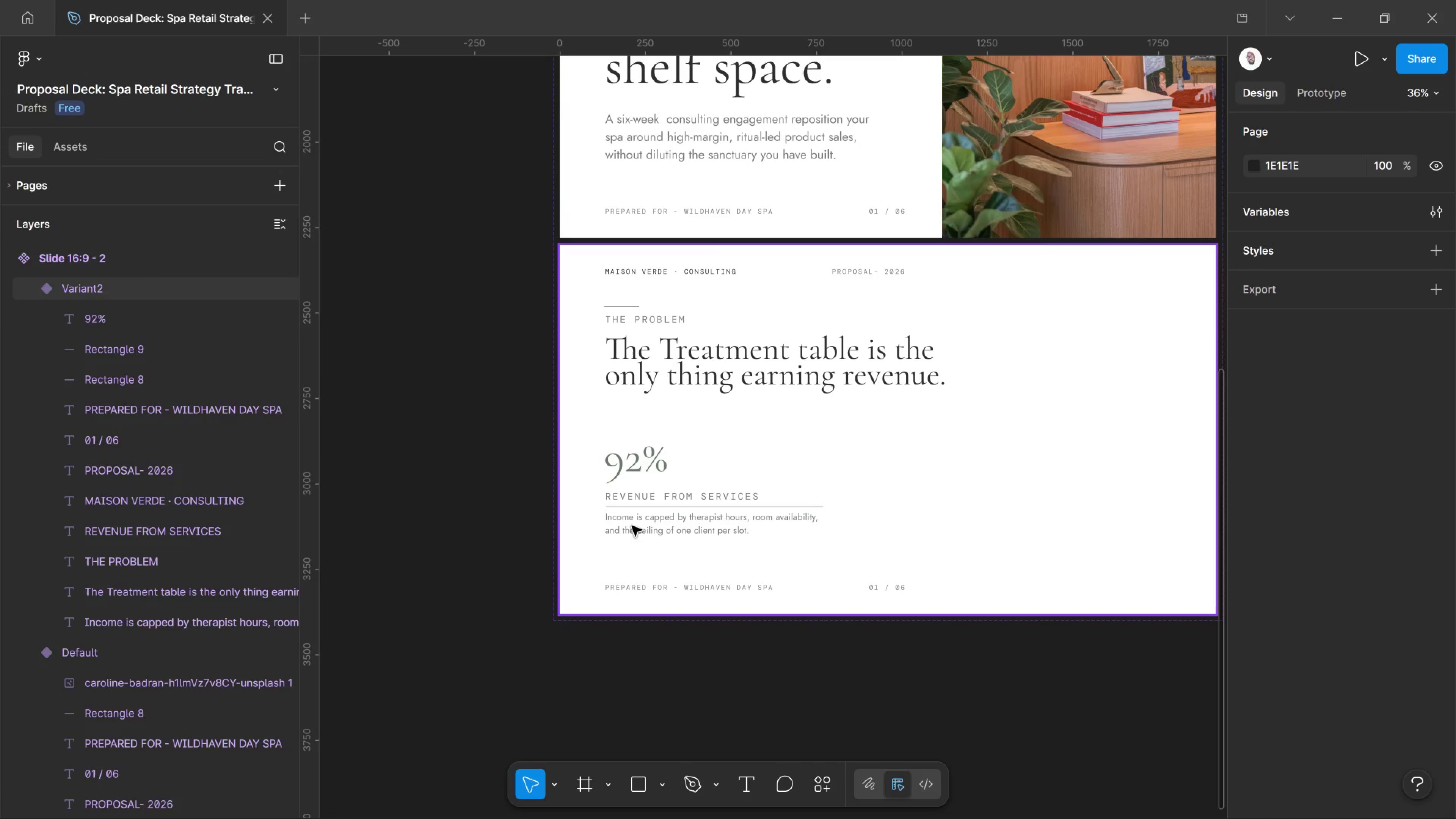 
wait(52.33)
 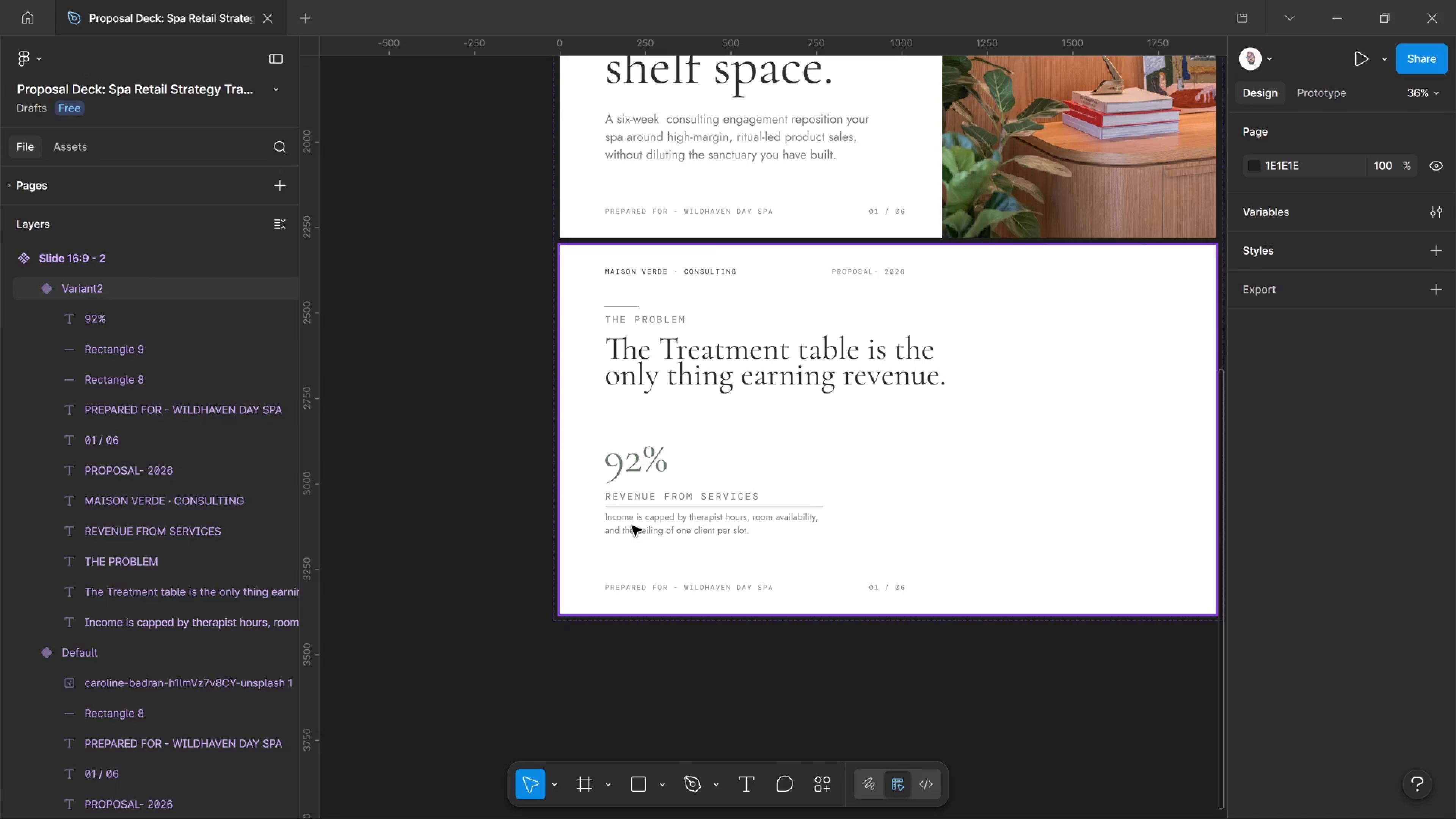 
scroll: coordinate [945, 480], scroll_direction: none, amount: 0.0
 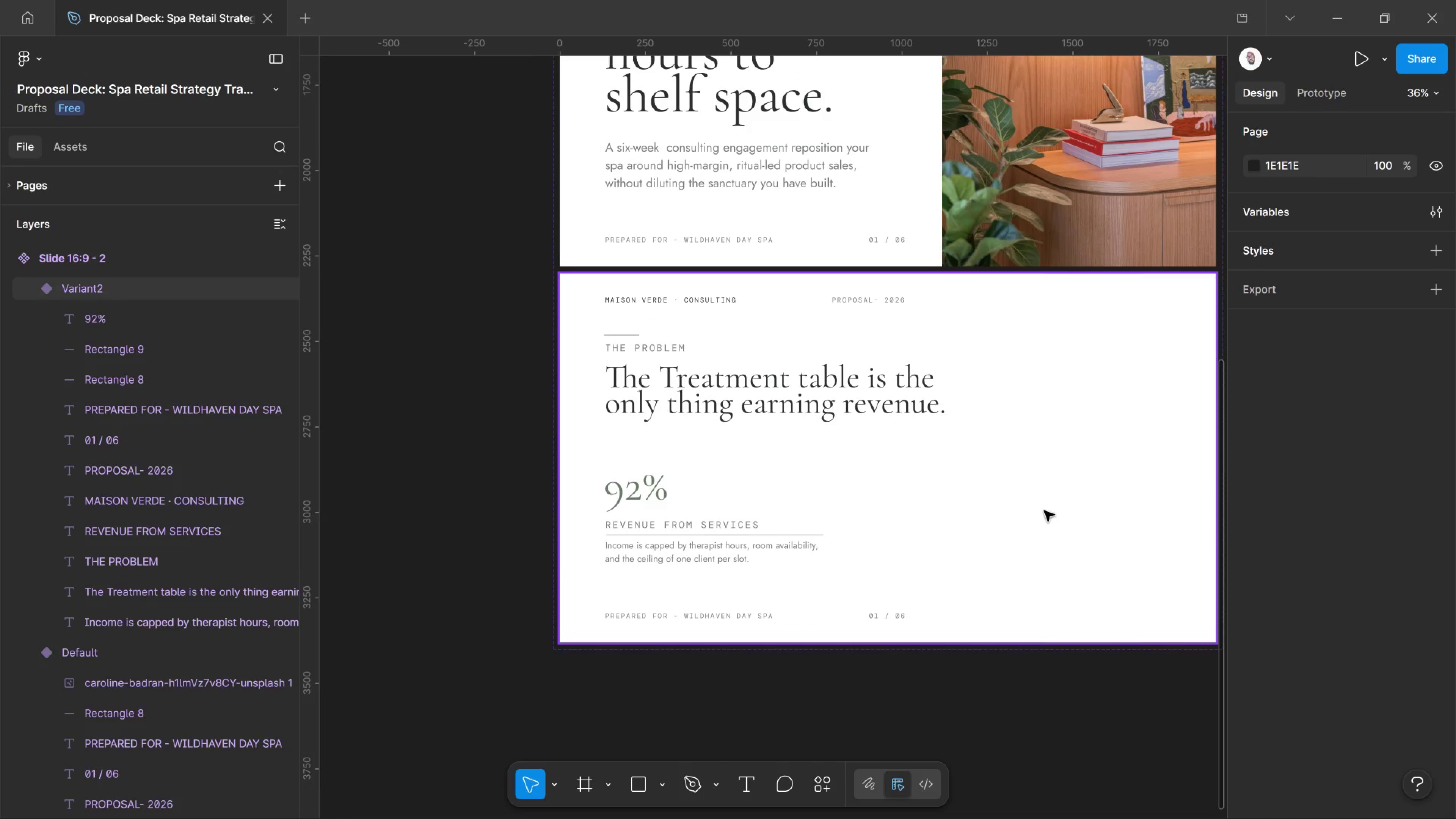 
hold_key(key=ControlLeft, duration=3.56)
scroll: coordinate [1046, 509], scroll_direction: down, amount: 3.0
 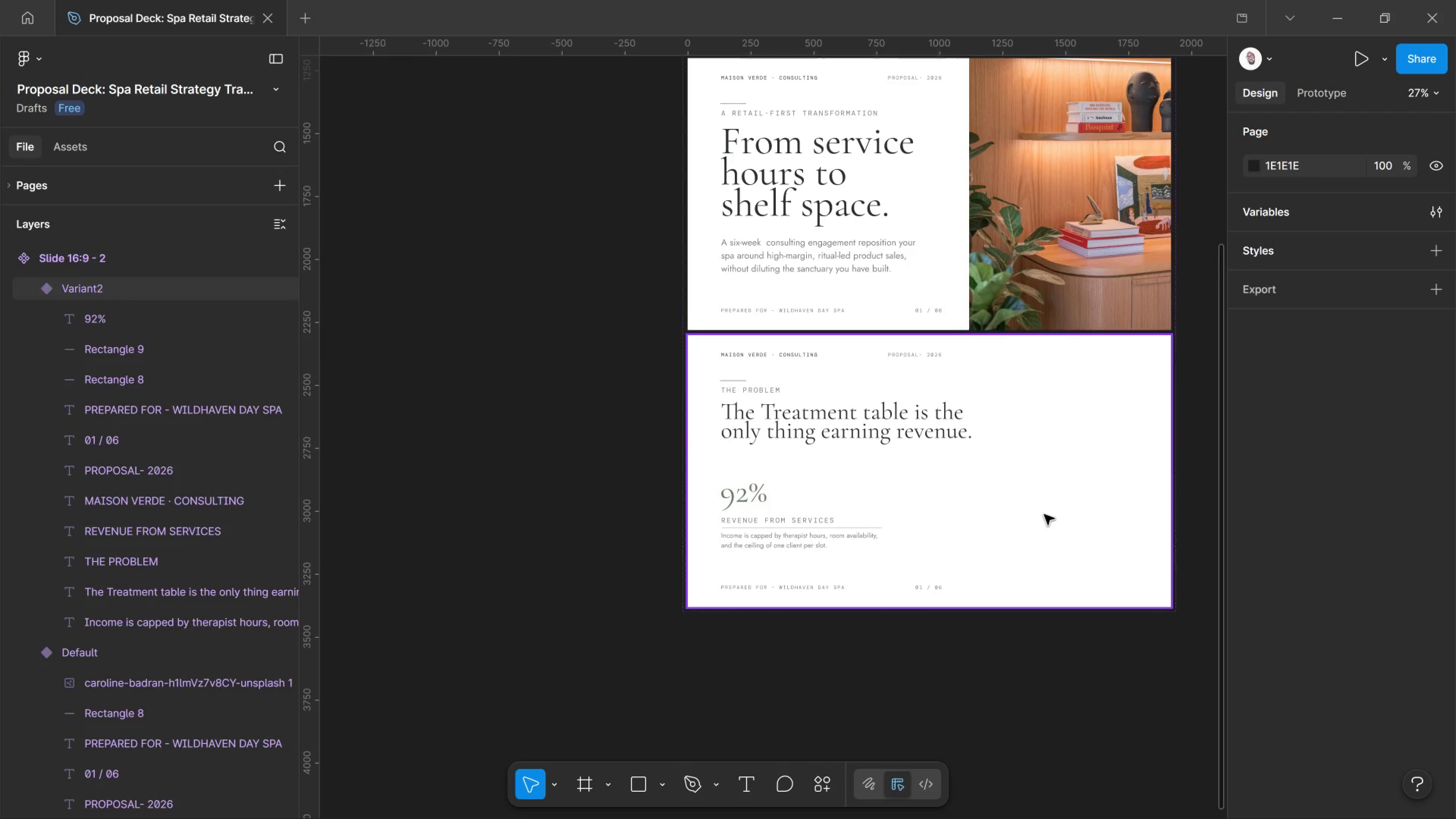 
scroll: coordinate [638, 579], scroll_direction: up, amount: 13.0
 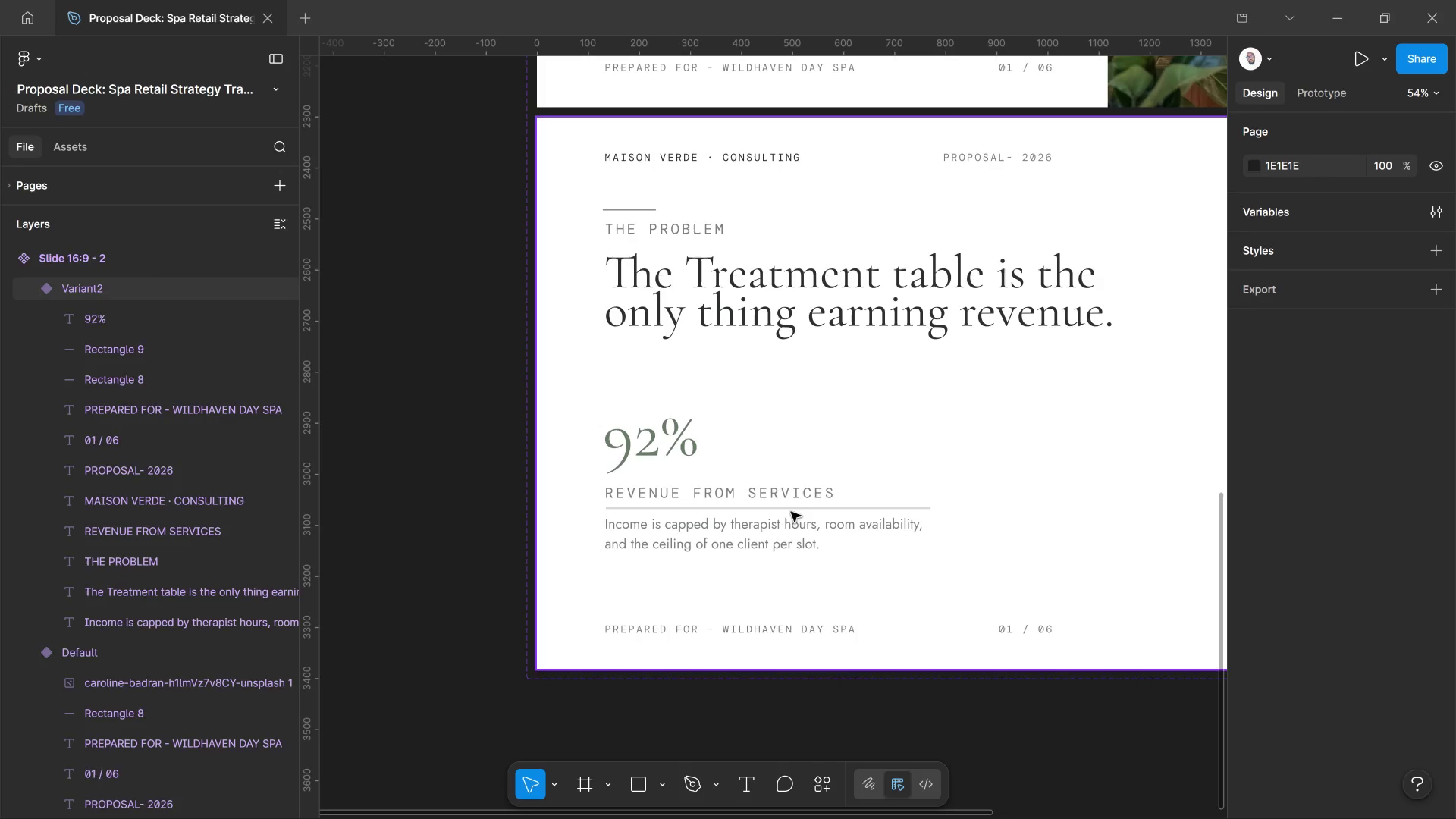 
left_click_drag(start_coordinate=[800, 494], to_coordinate=[798, 494])
 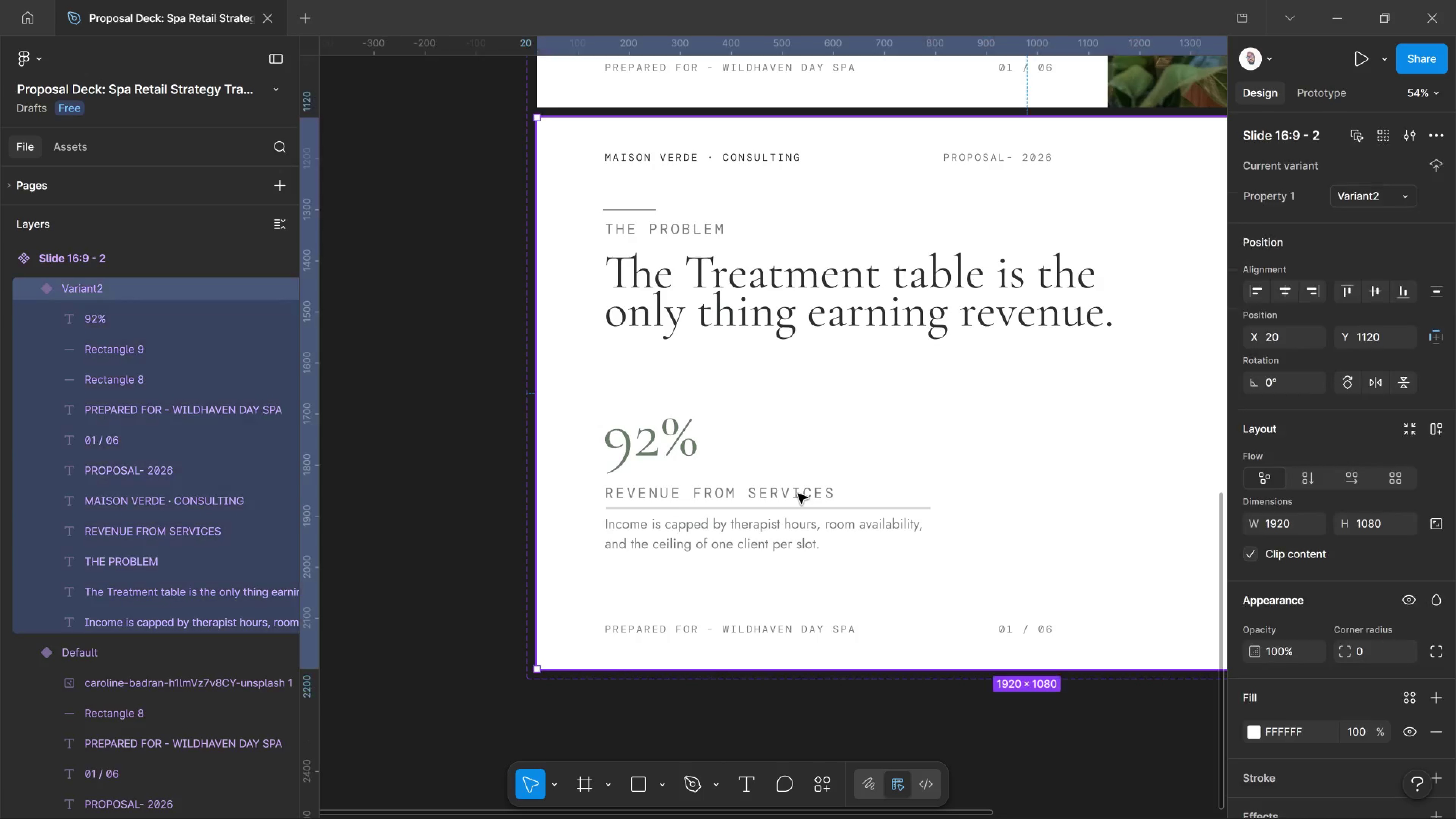 
double_click([798, 494])
 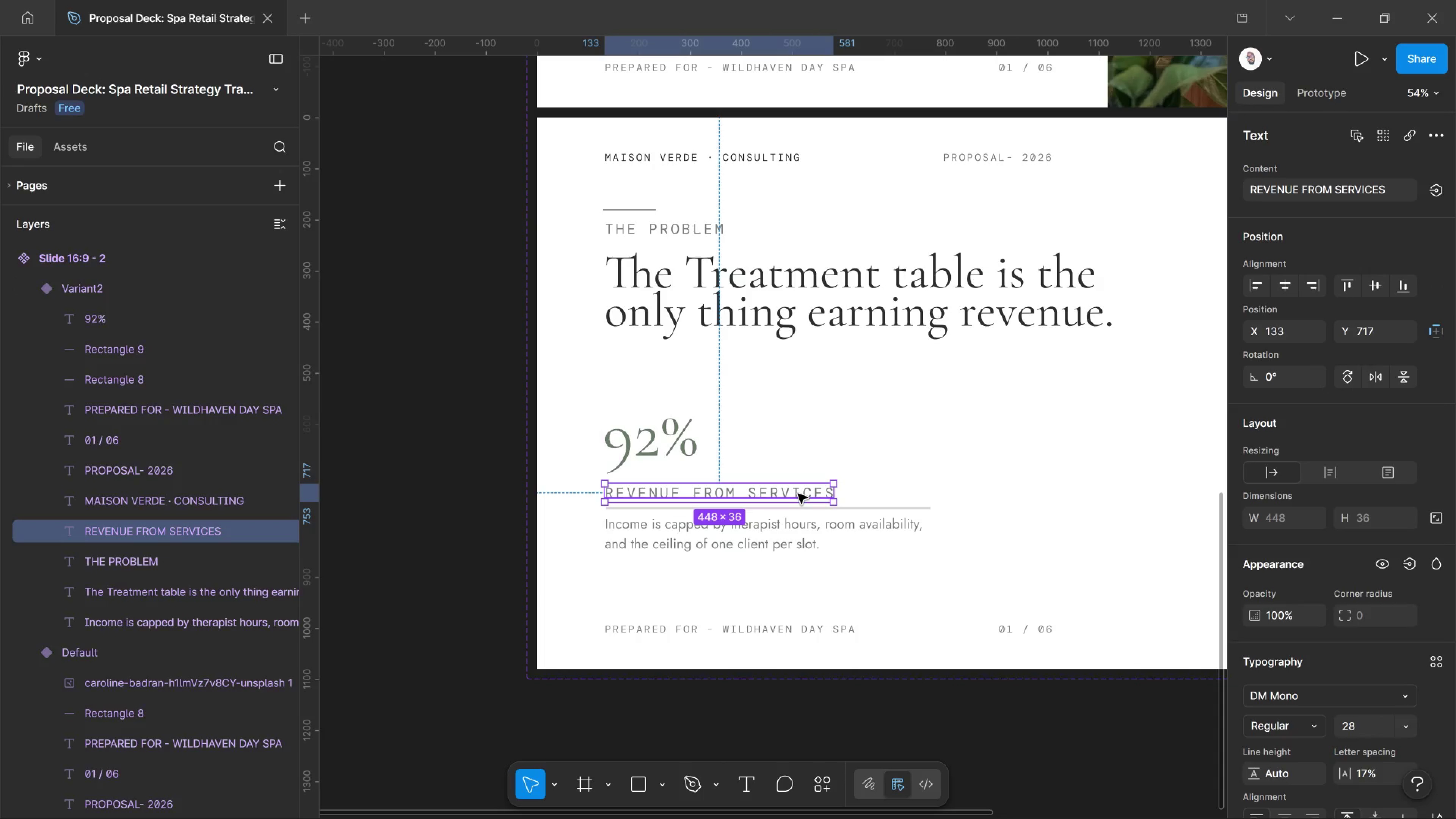 
left_click([798, 494])
 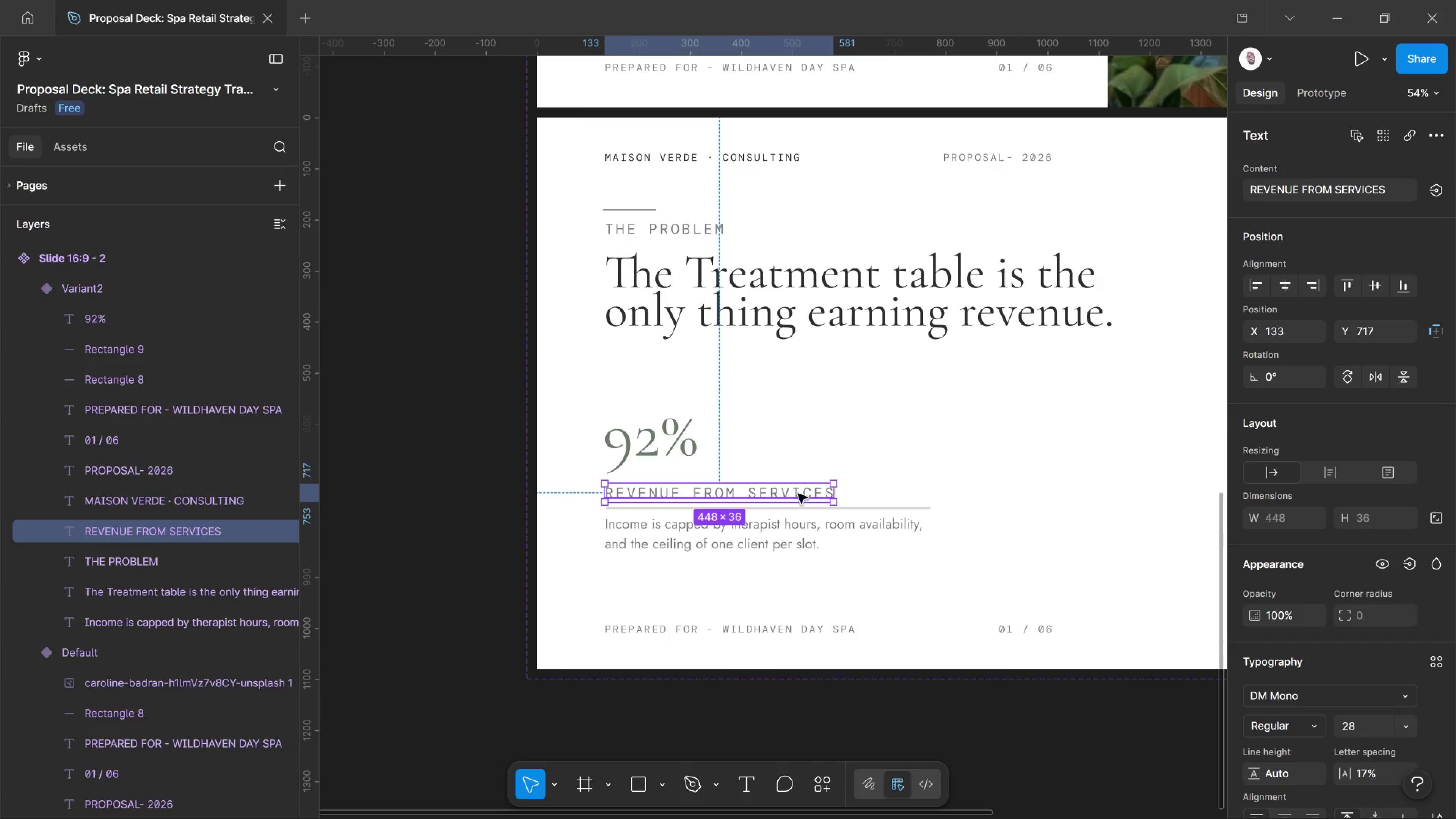 
double_click([798, 494])
 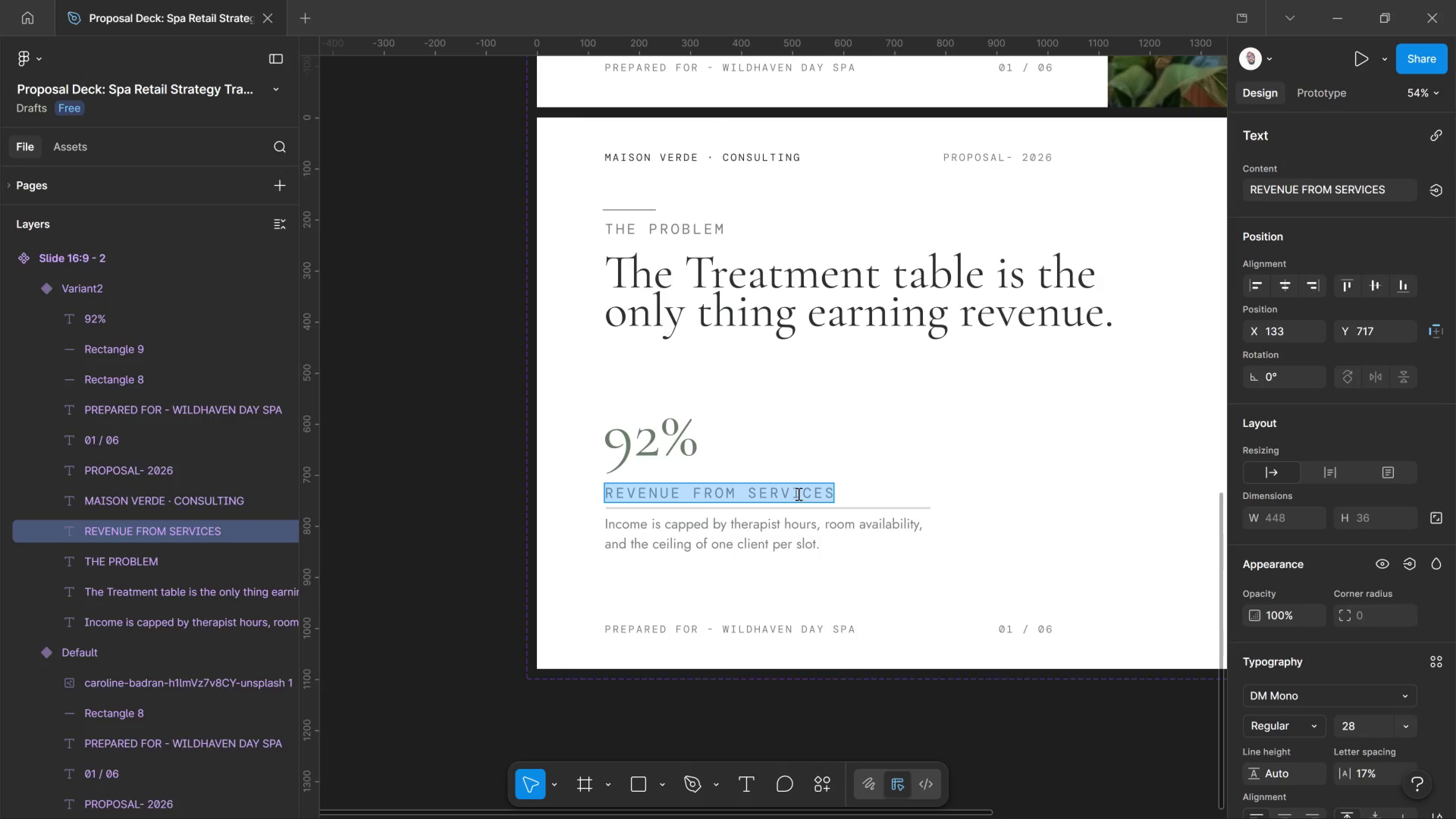 
key(Control+Shift+Comma)
 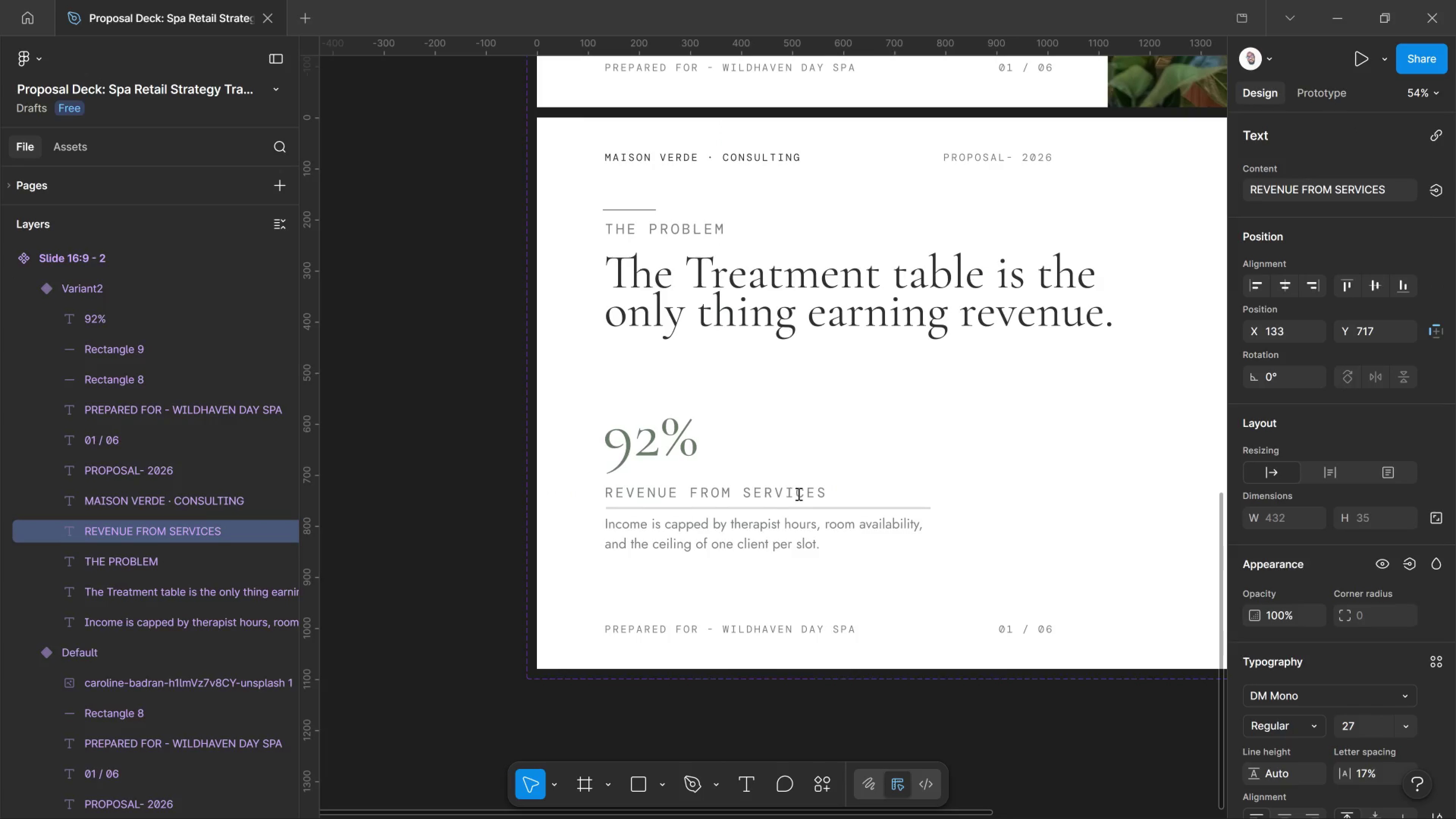 
key(Control+Shift+Comma)
 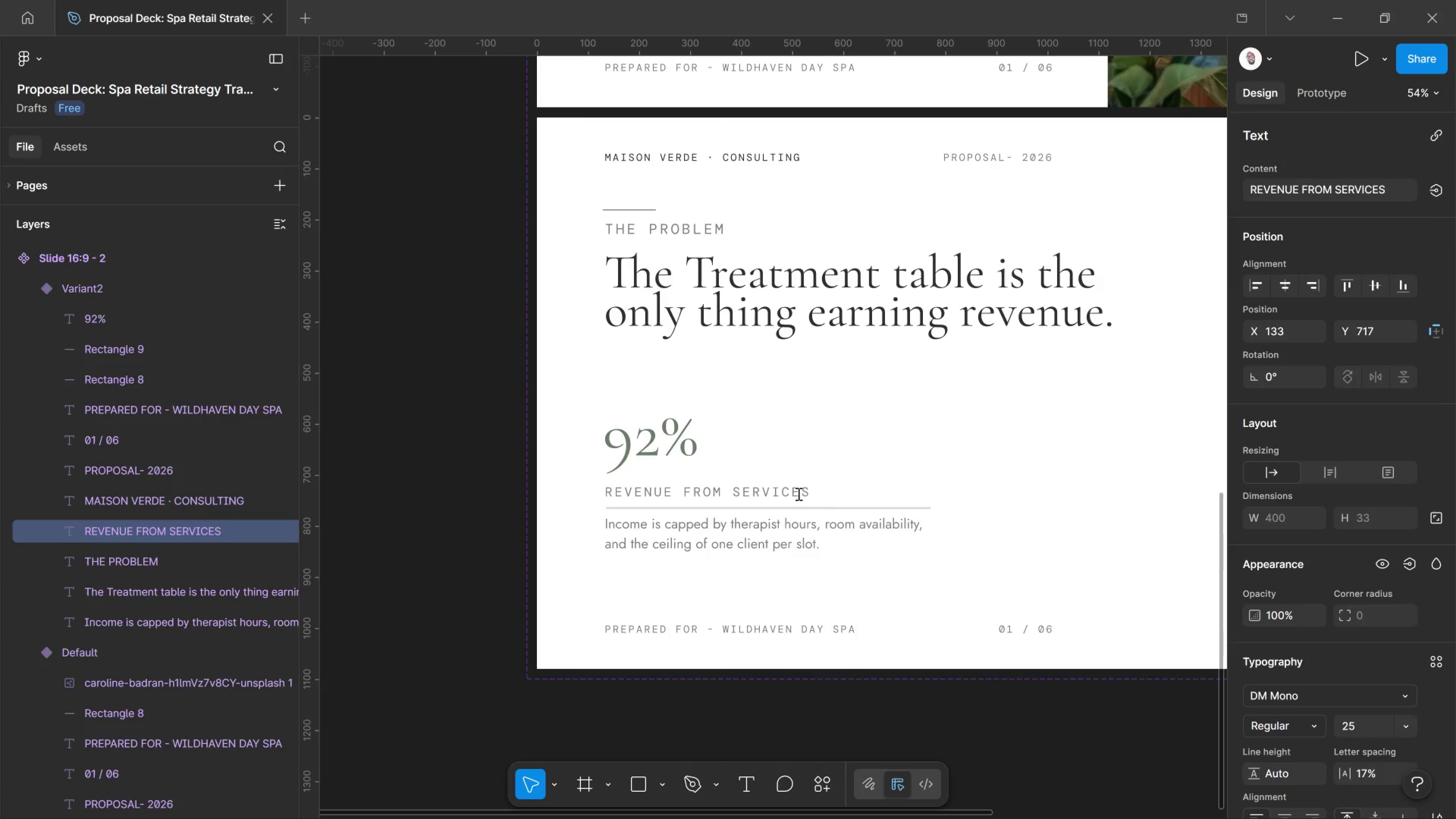 
key(Control+Shift+Comma)
 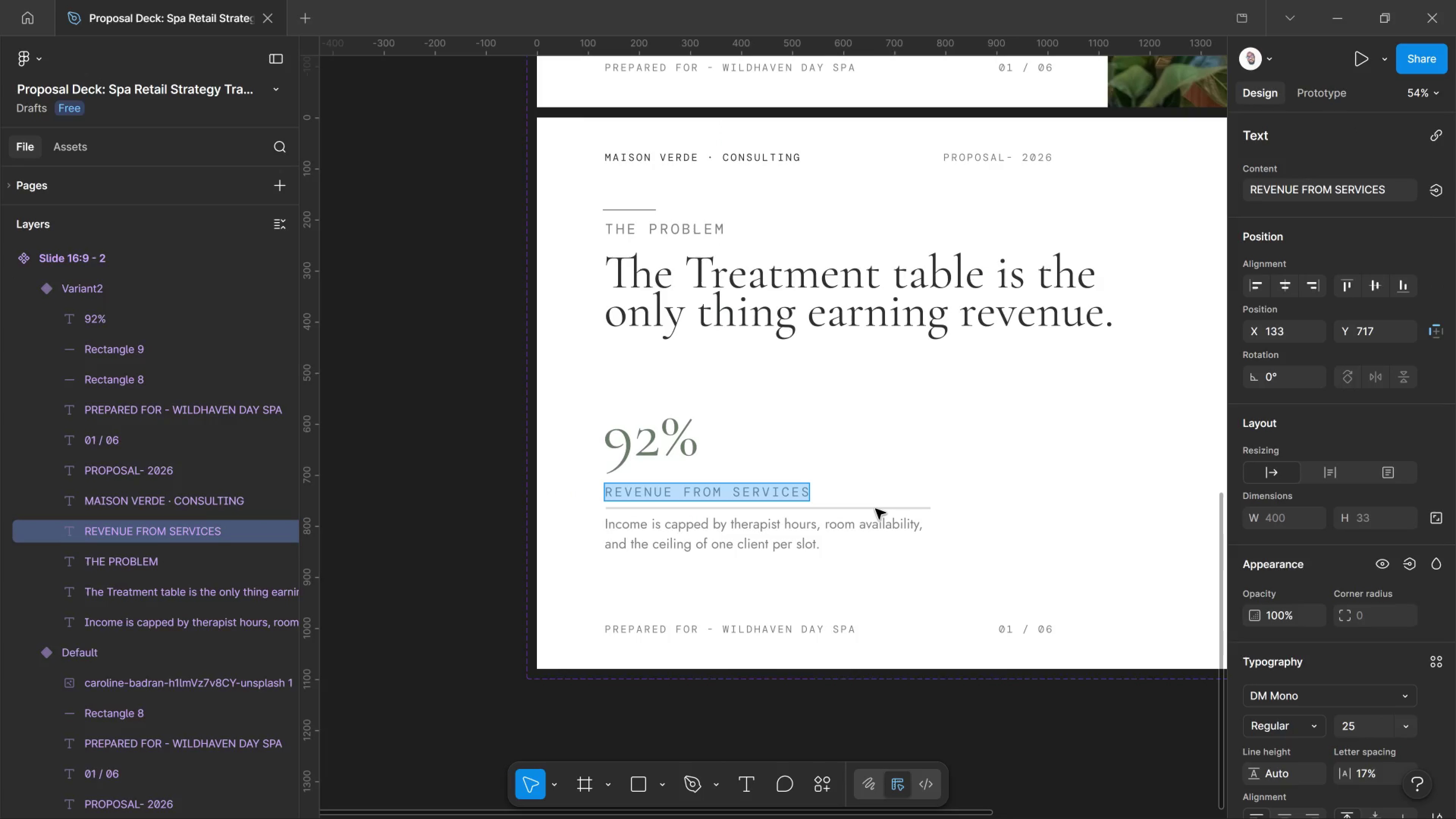 
left_click([875, 509])
 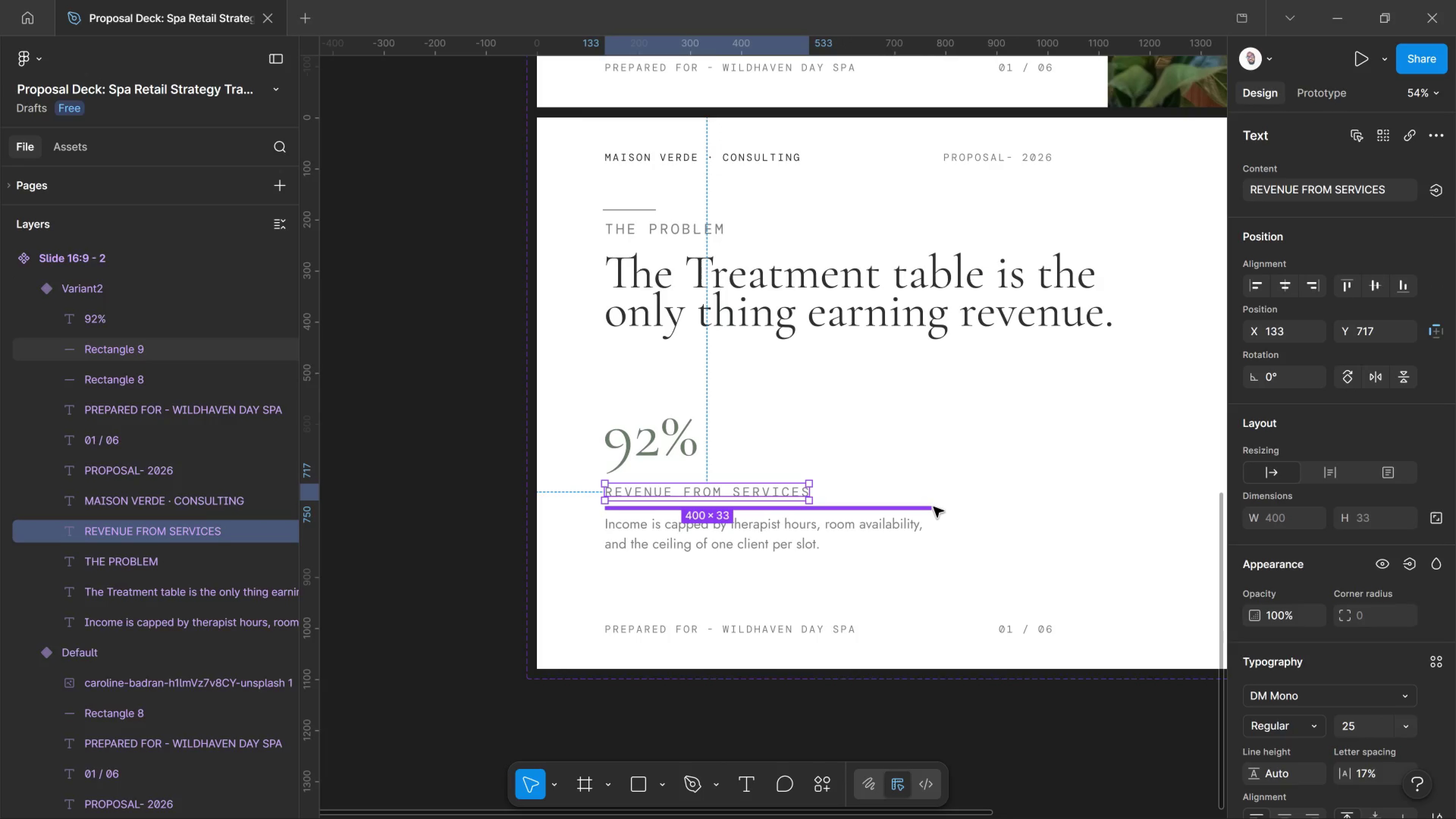 
hold_key(key=ControlLeft, duration=0.84)
scroll: coordinate [891, 525], scroll_direction: up, amount: 8.0
 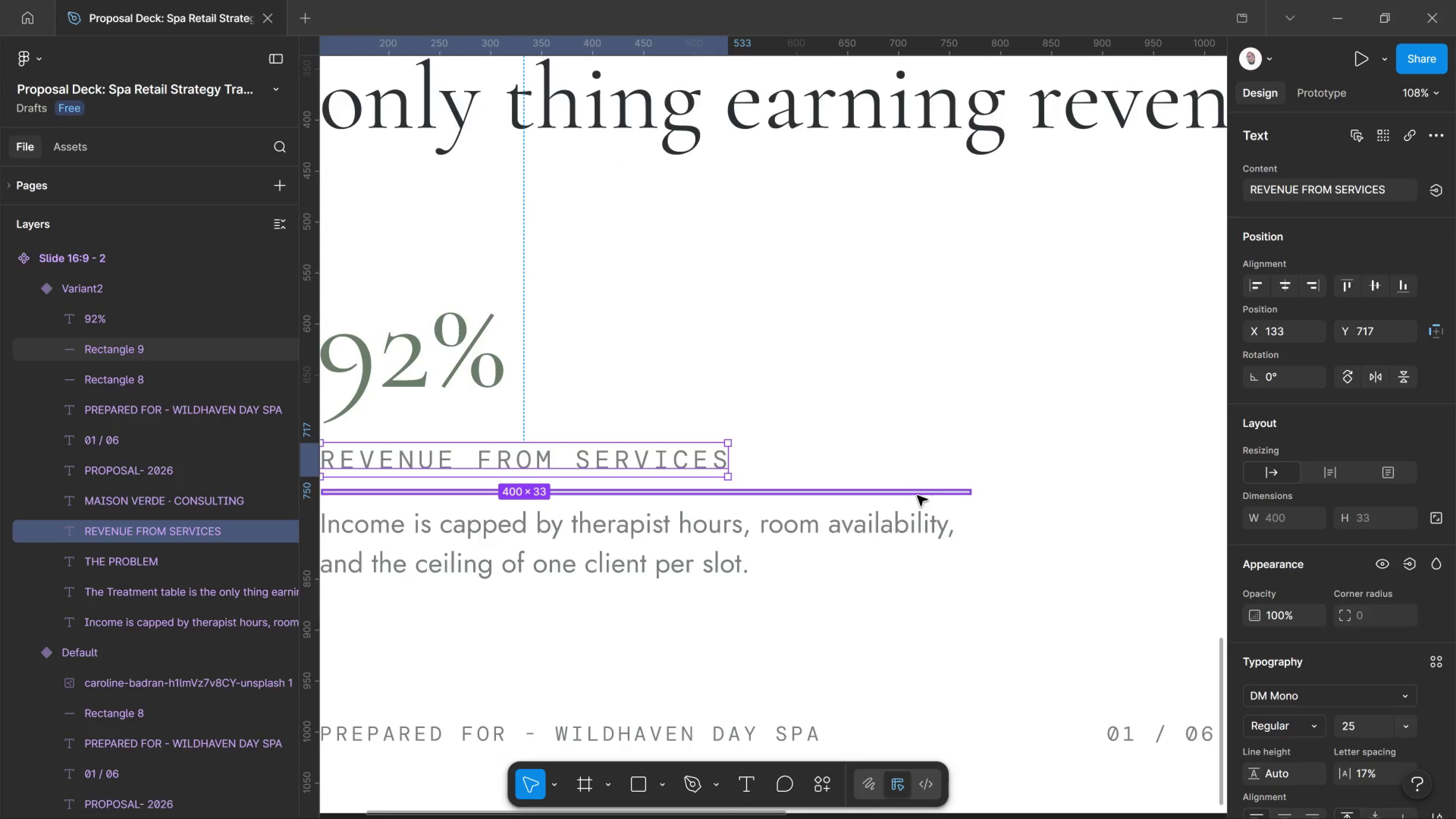 
left_click([917, 496])
 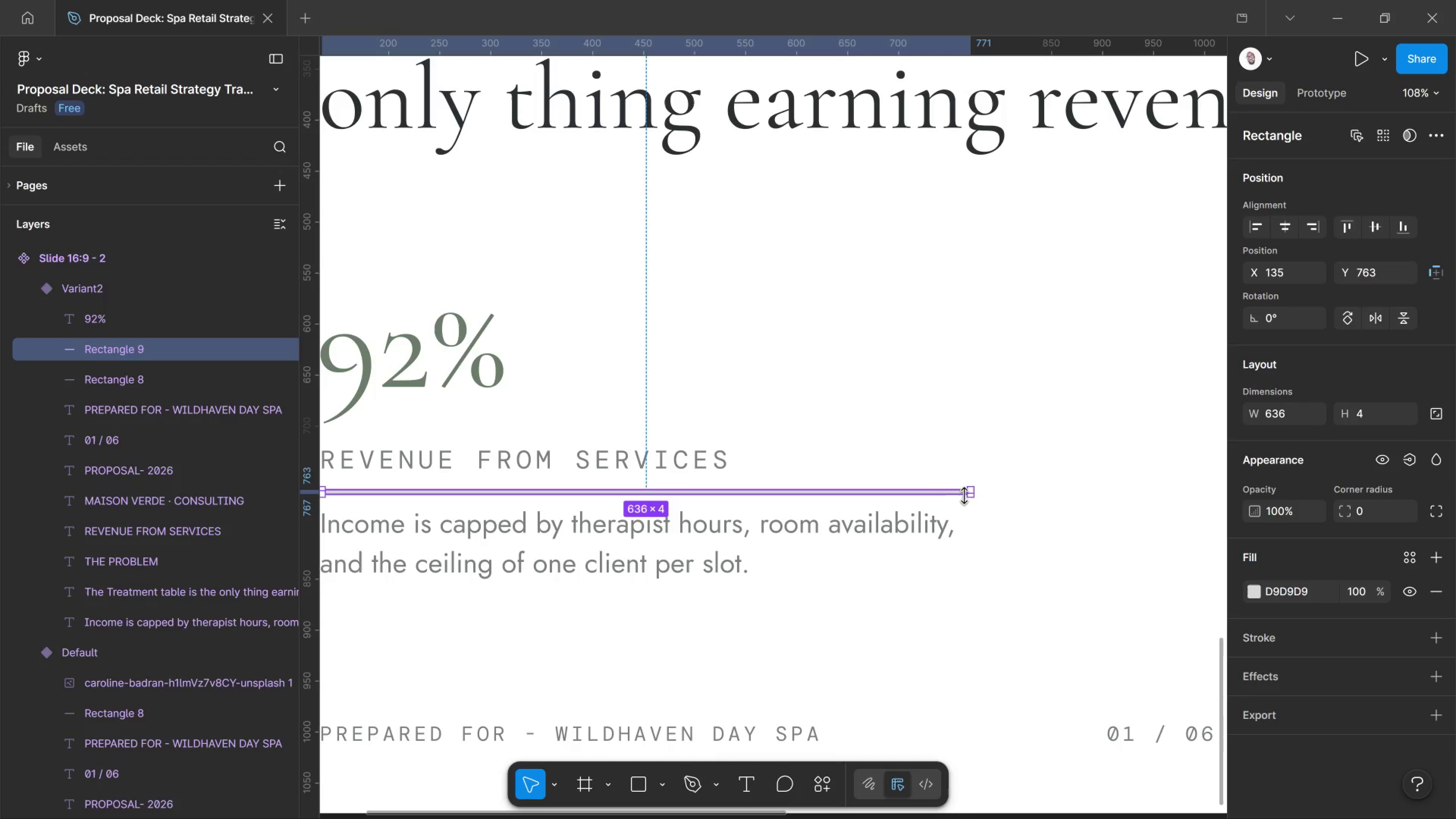 
left_click_drag(start_coordinate=[971, 492], to_coordinate=[795, 513])
 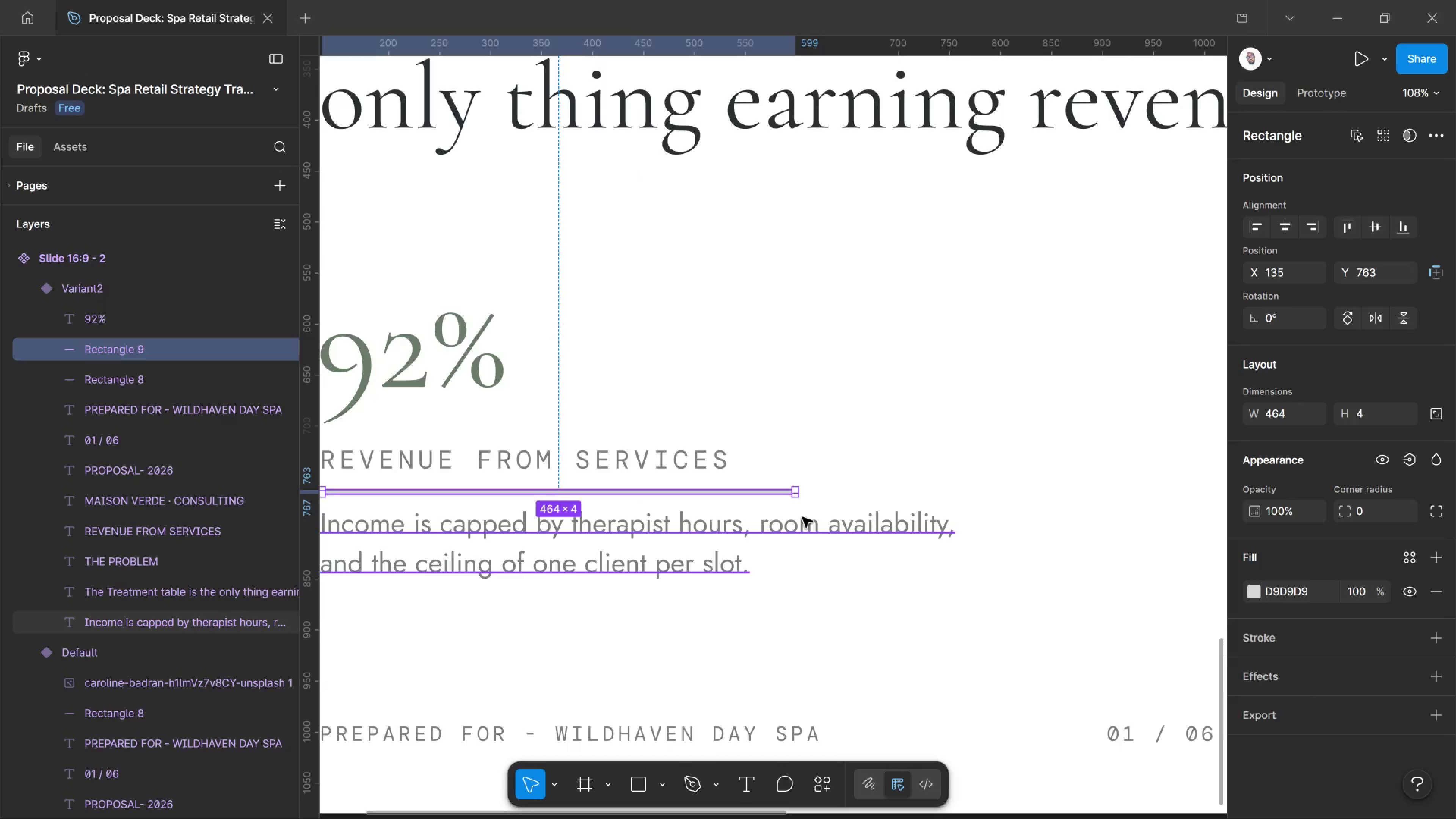 
left_click([804, 517])
 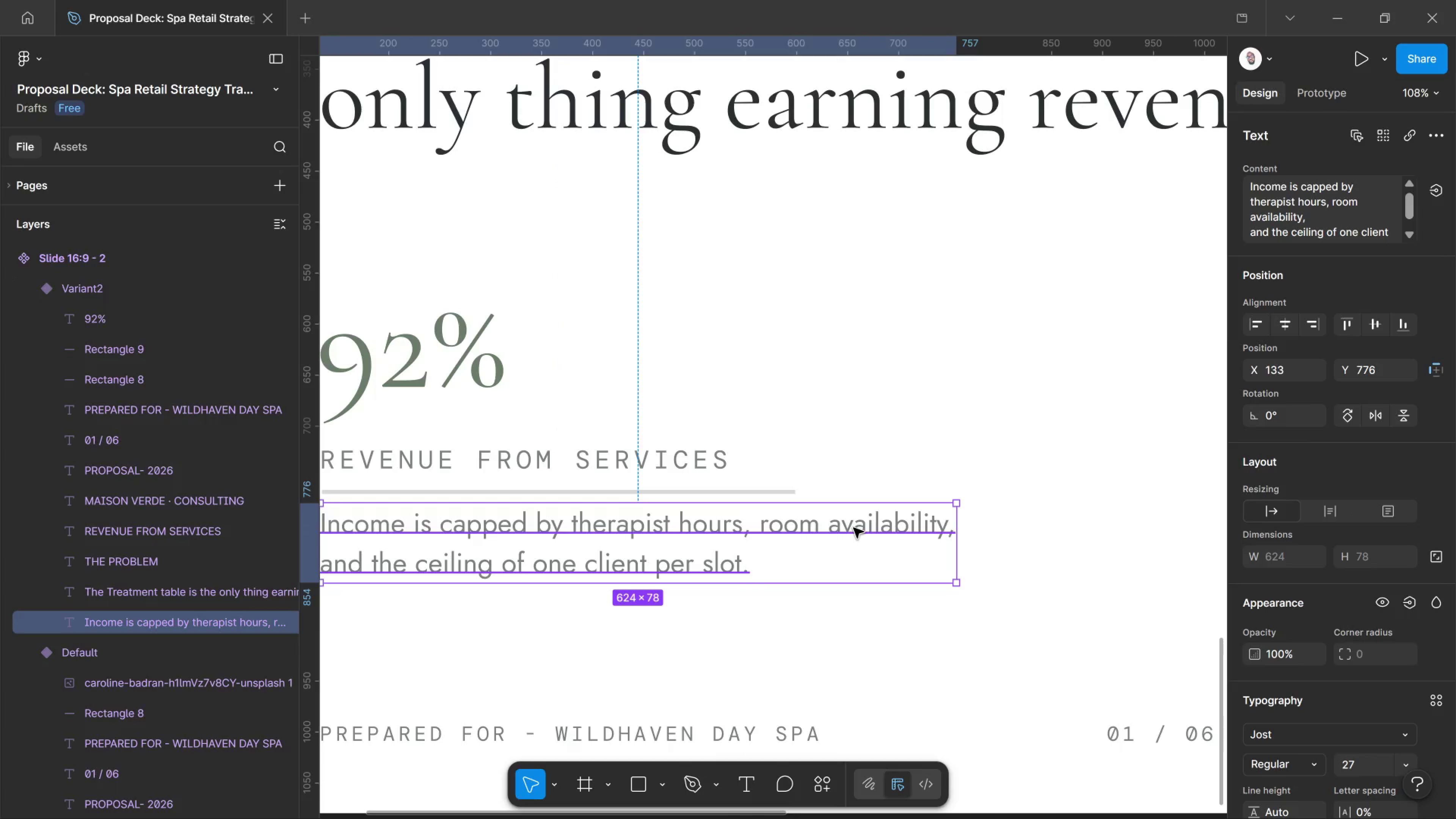 
double_click([854, 528])
 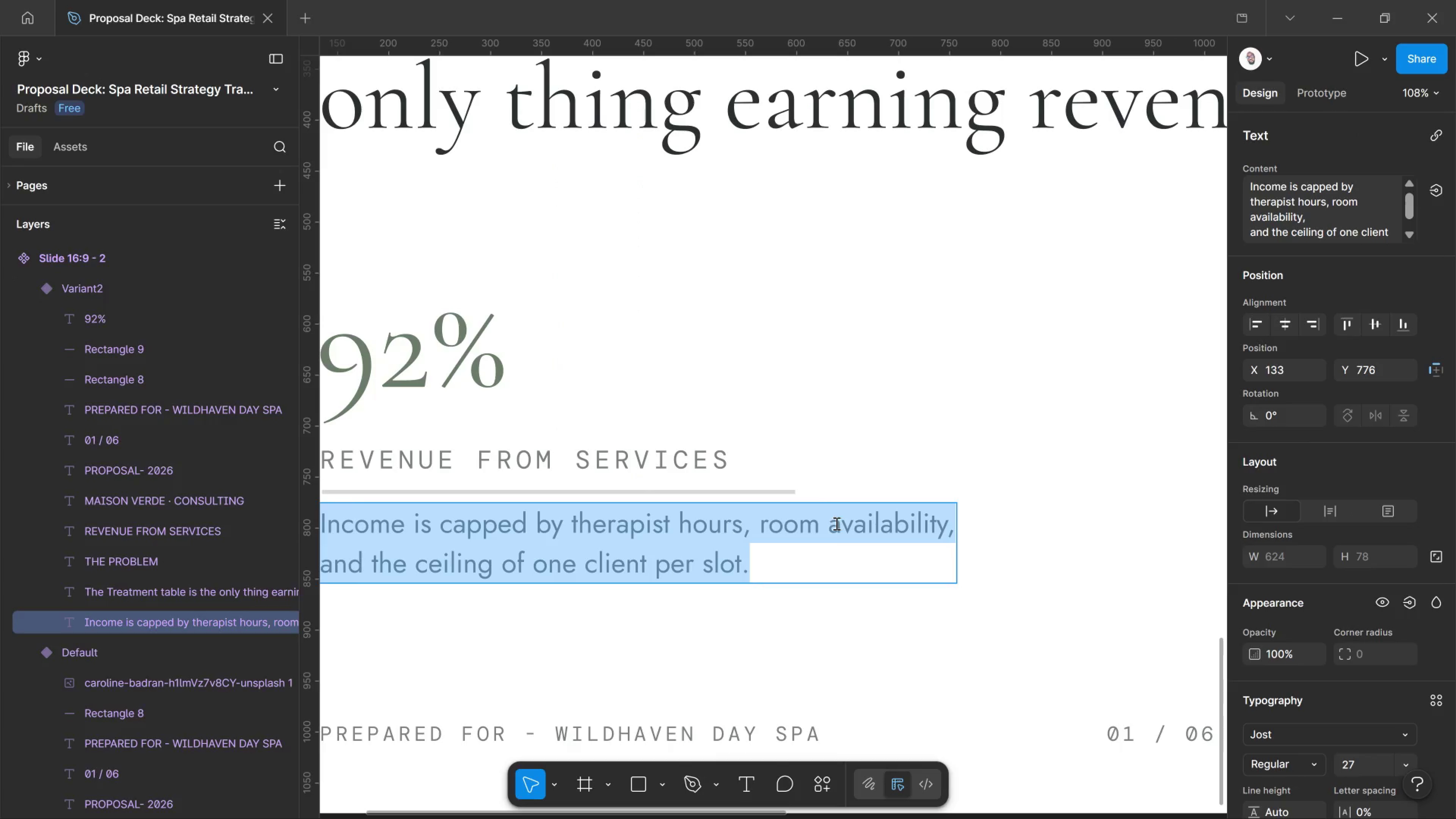 
left_click([830, 519])
 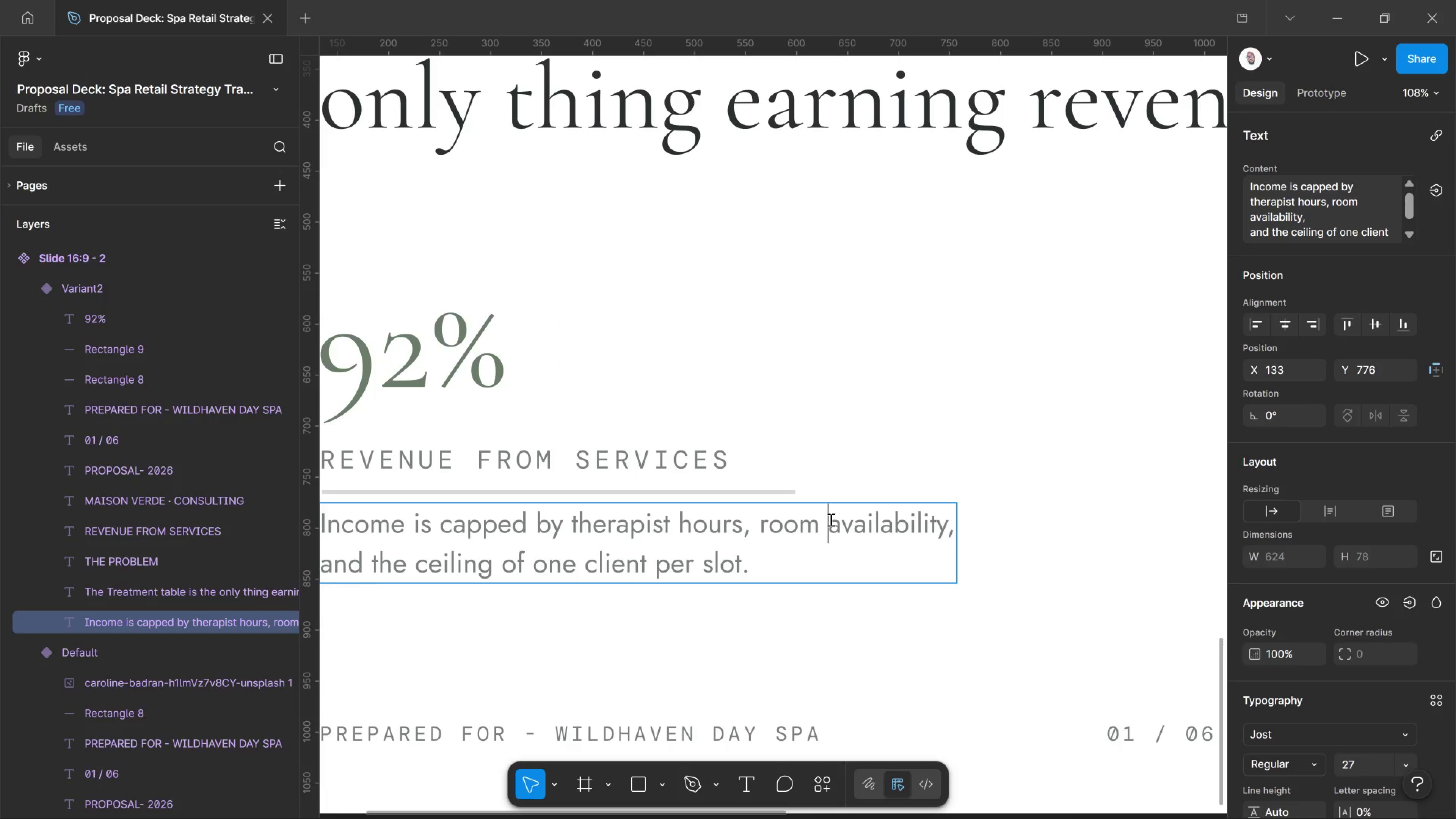 
key(Control+A)
 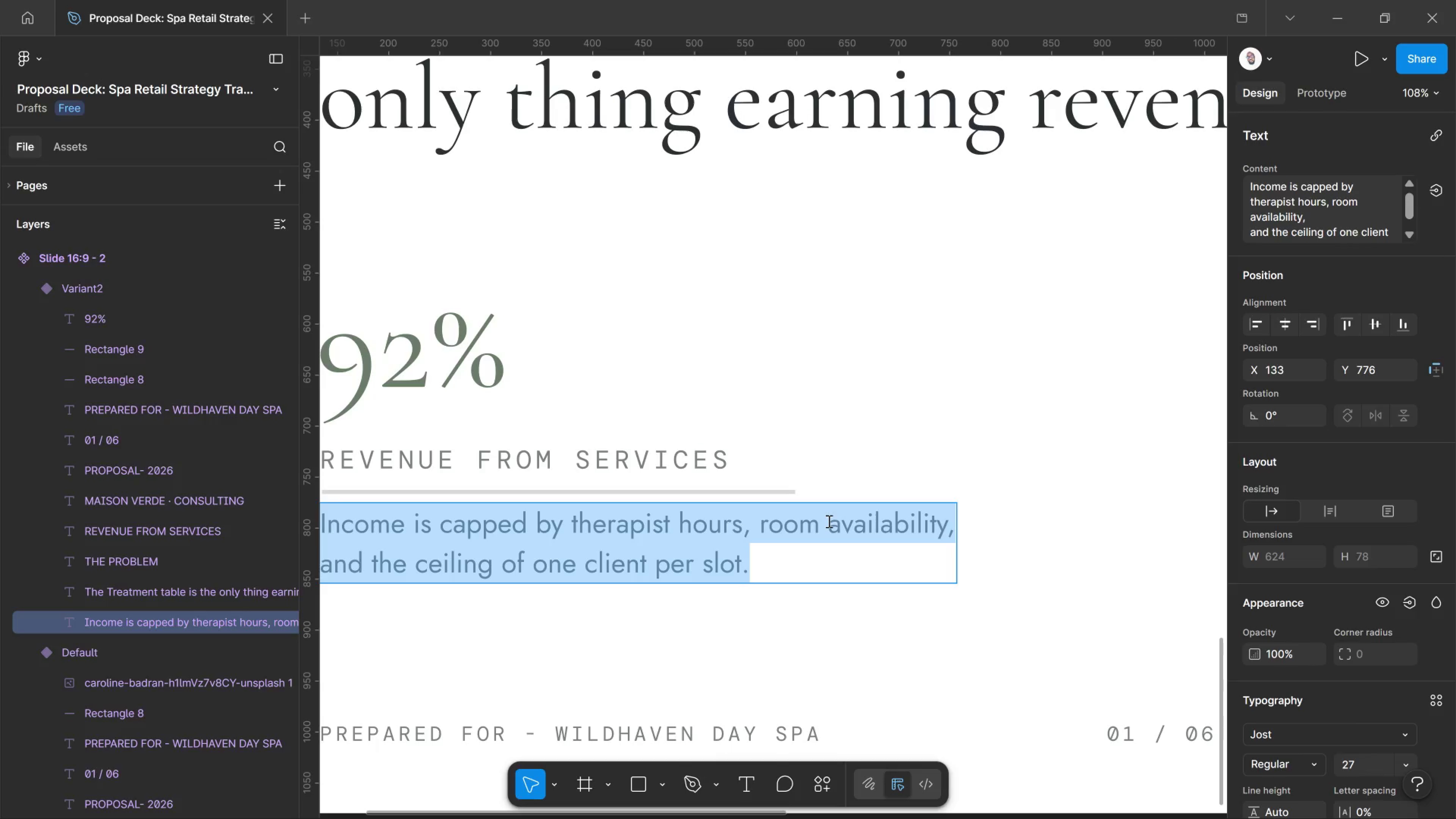 
key(Control+Shift+Comma)
 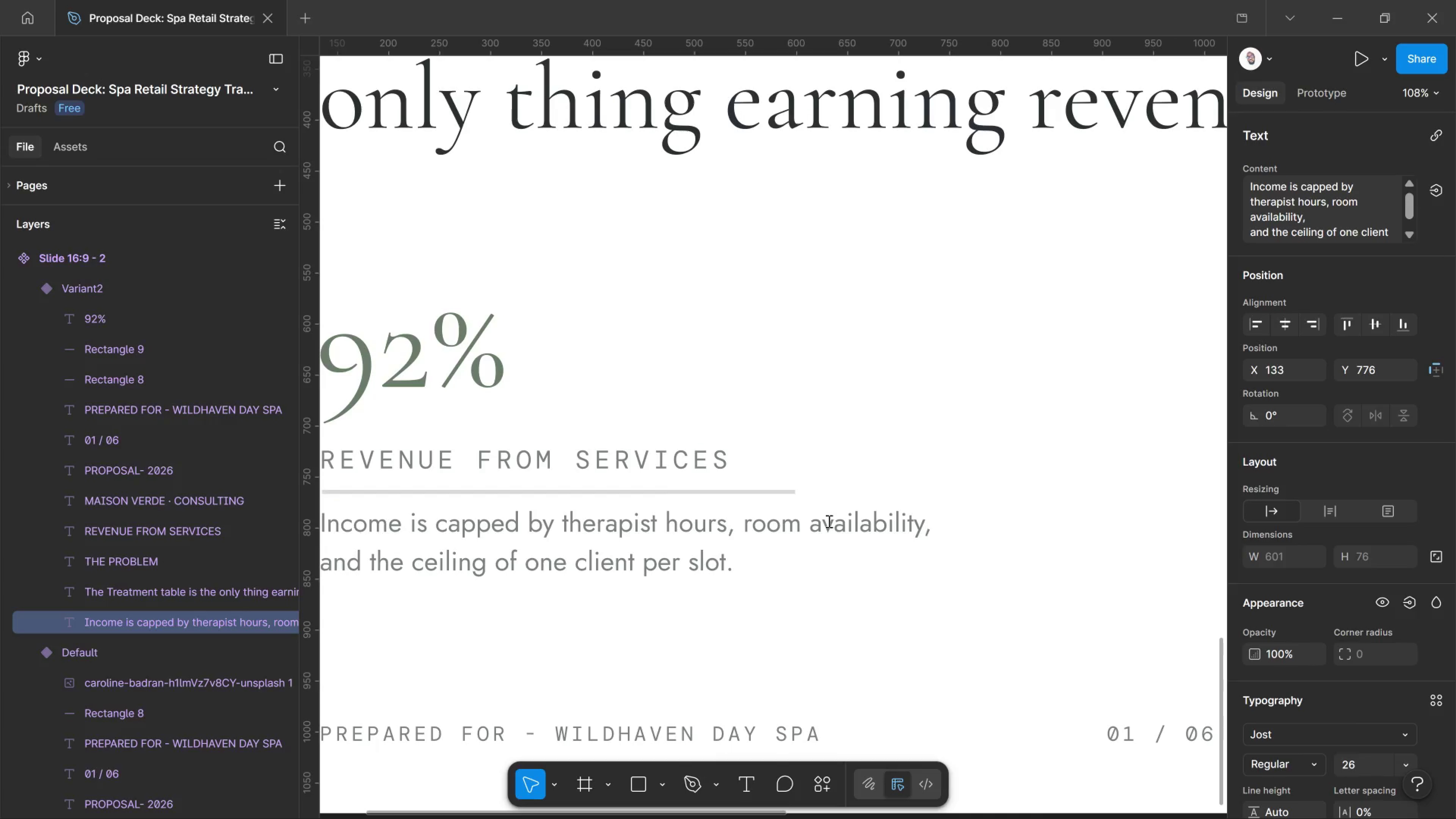 
key(Control+Shift+Comma)
 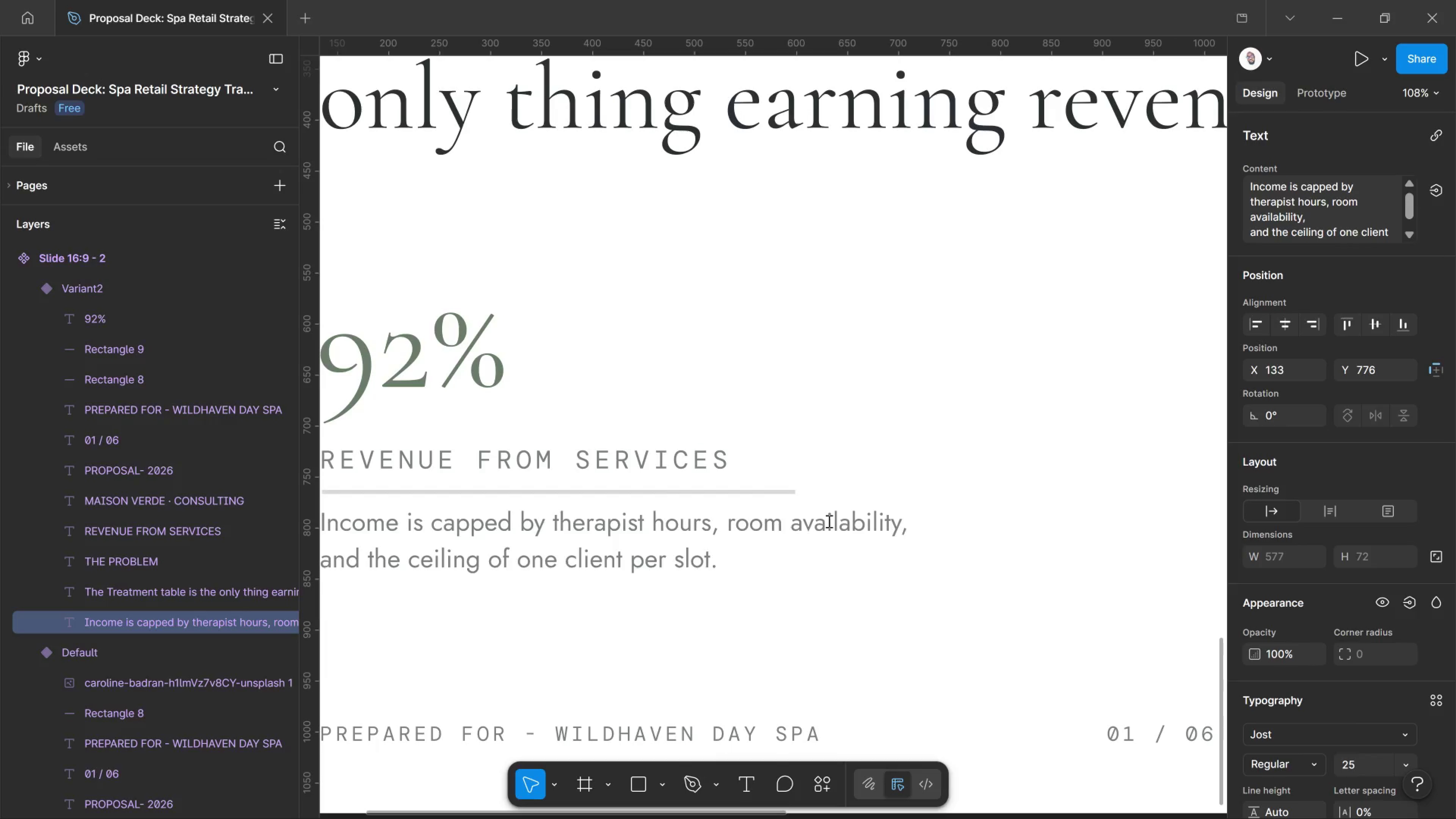 
key(Control+Shift+Comma)
 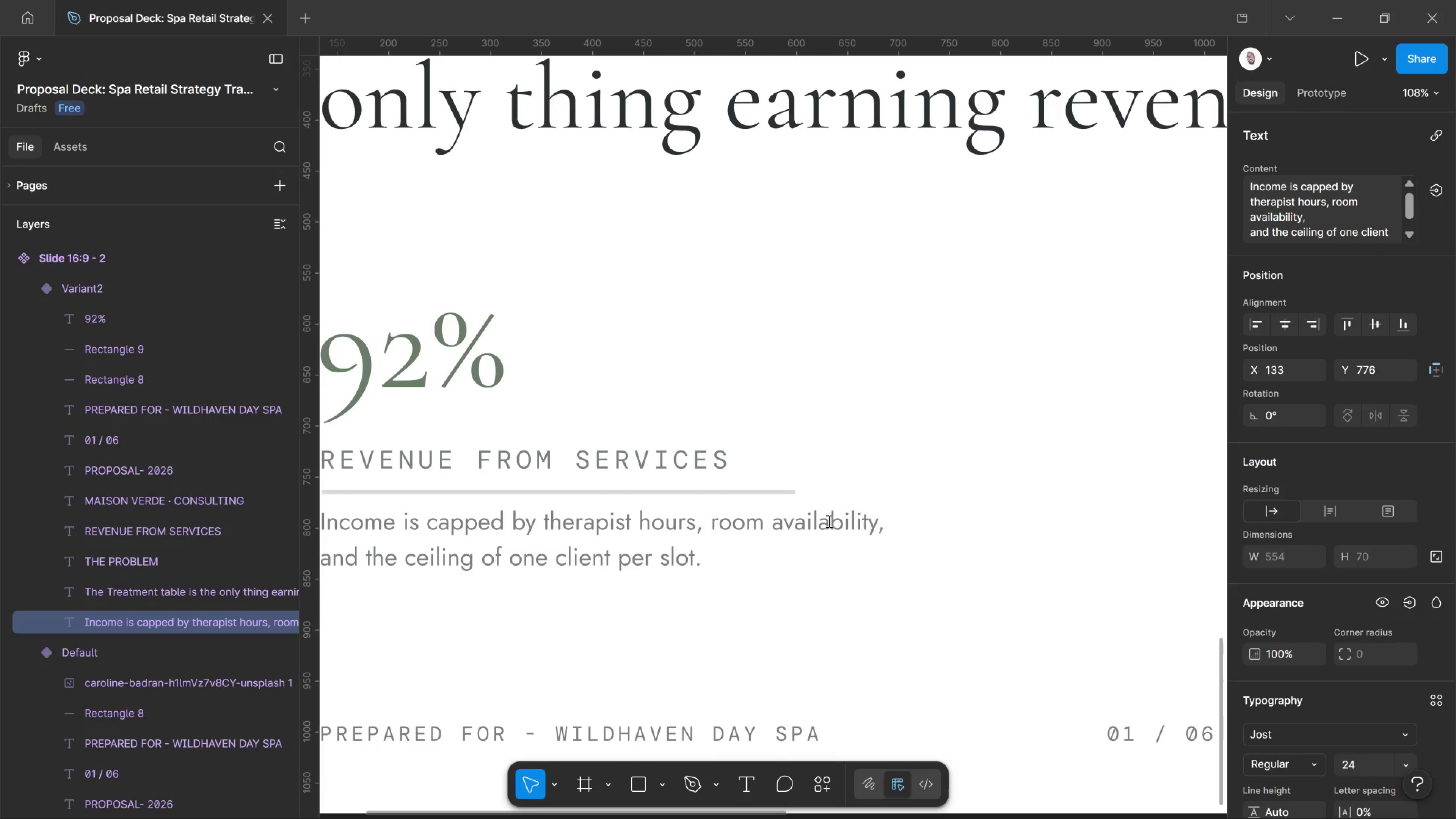 
key(Control+Shift+Comma)
 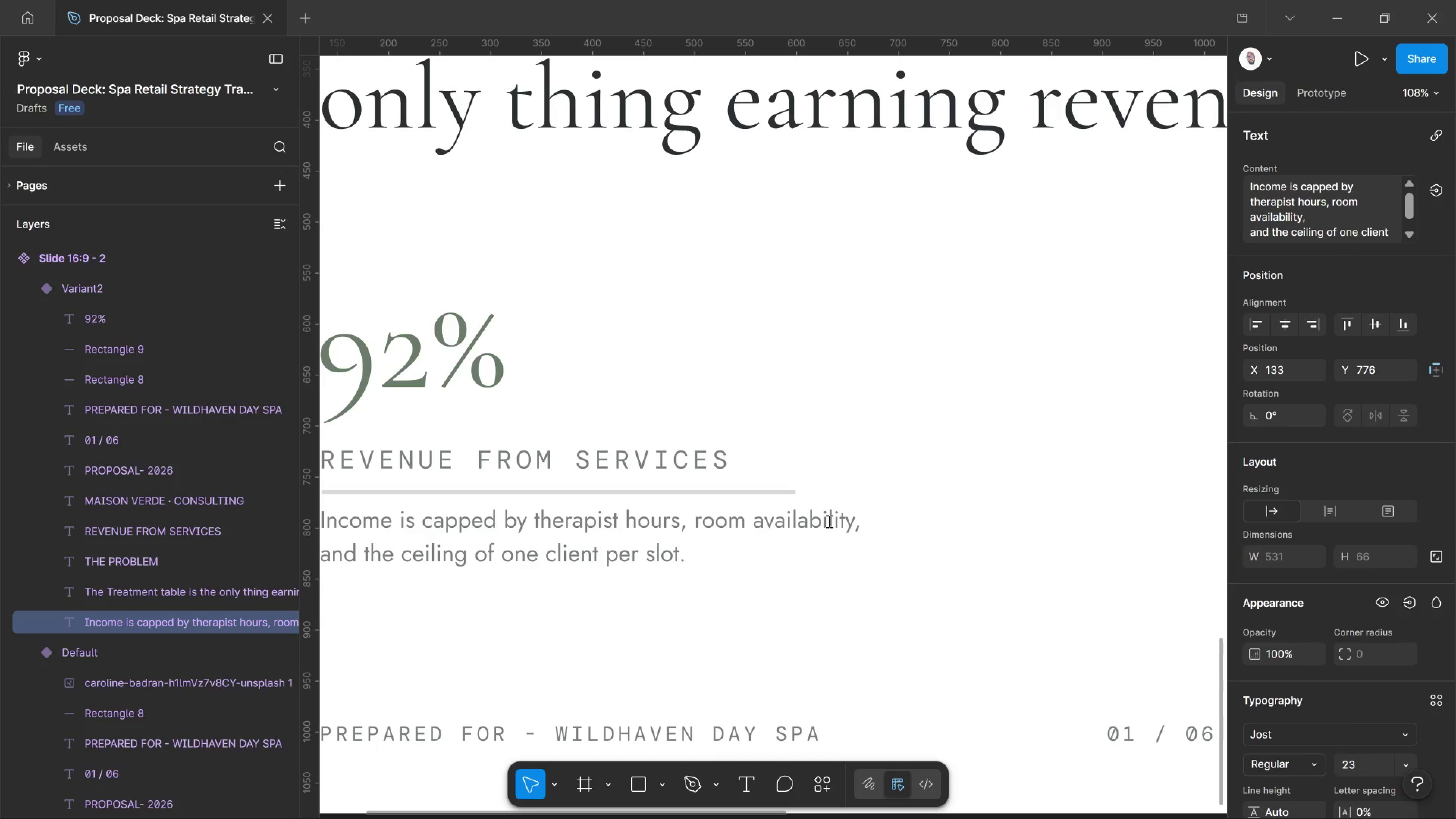 
key(Control+Shift+Comma)
 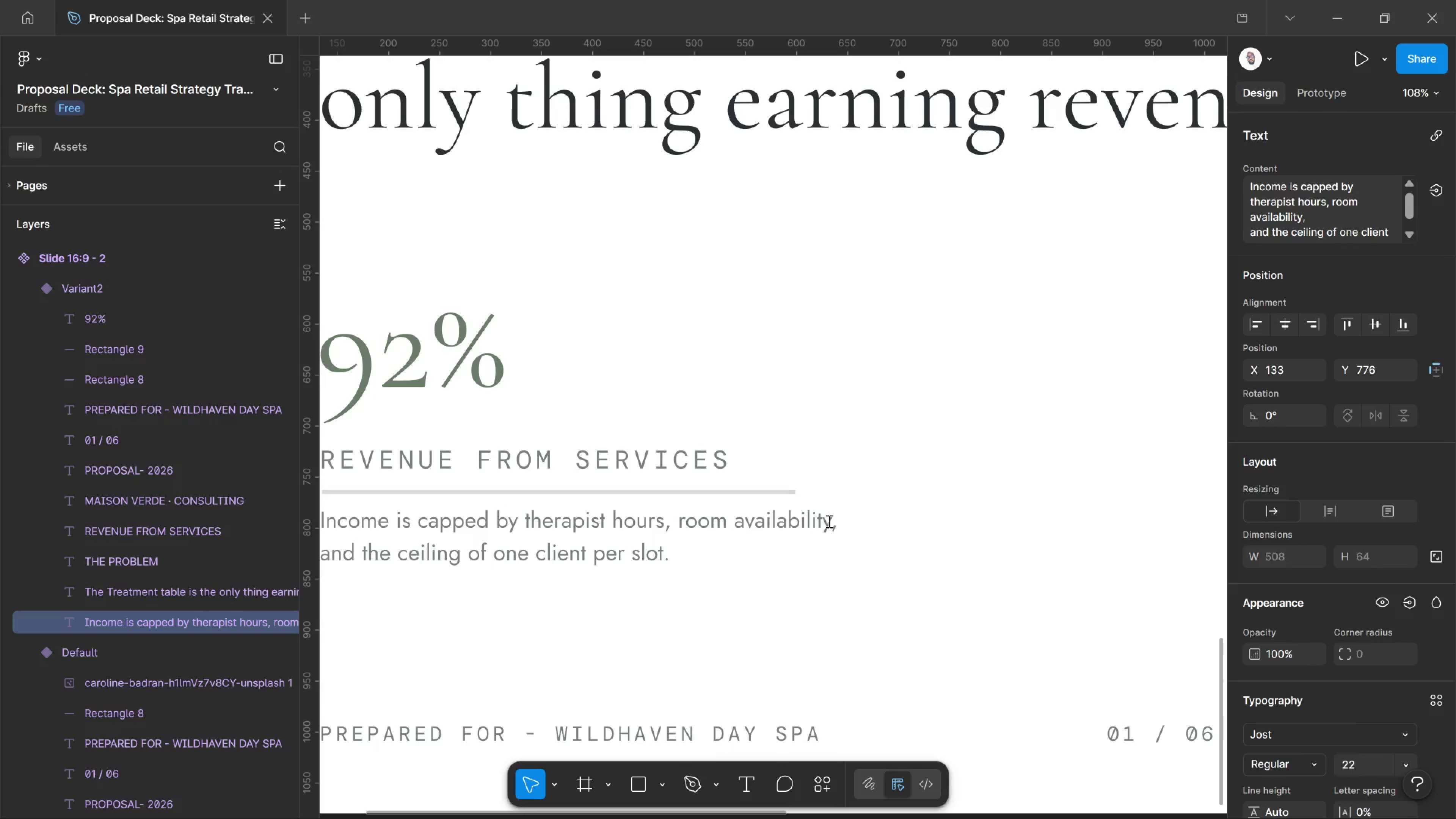 
key(Control+Shift+Comma)
 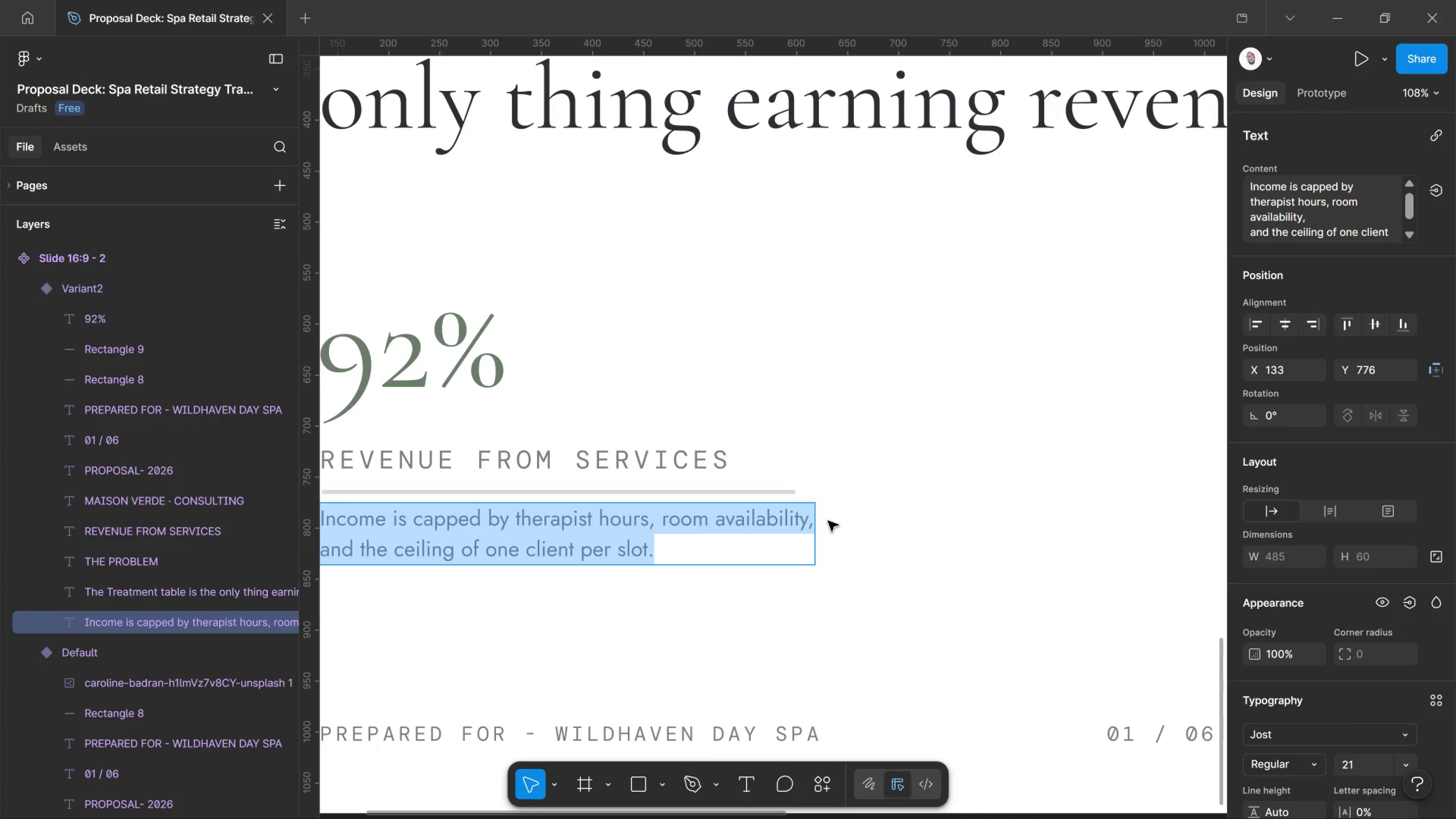 
key(Control+Shift+Comma)
 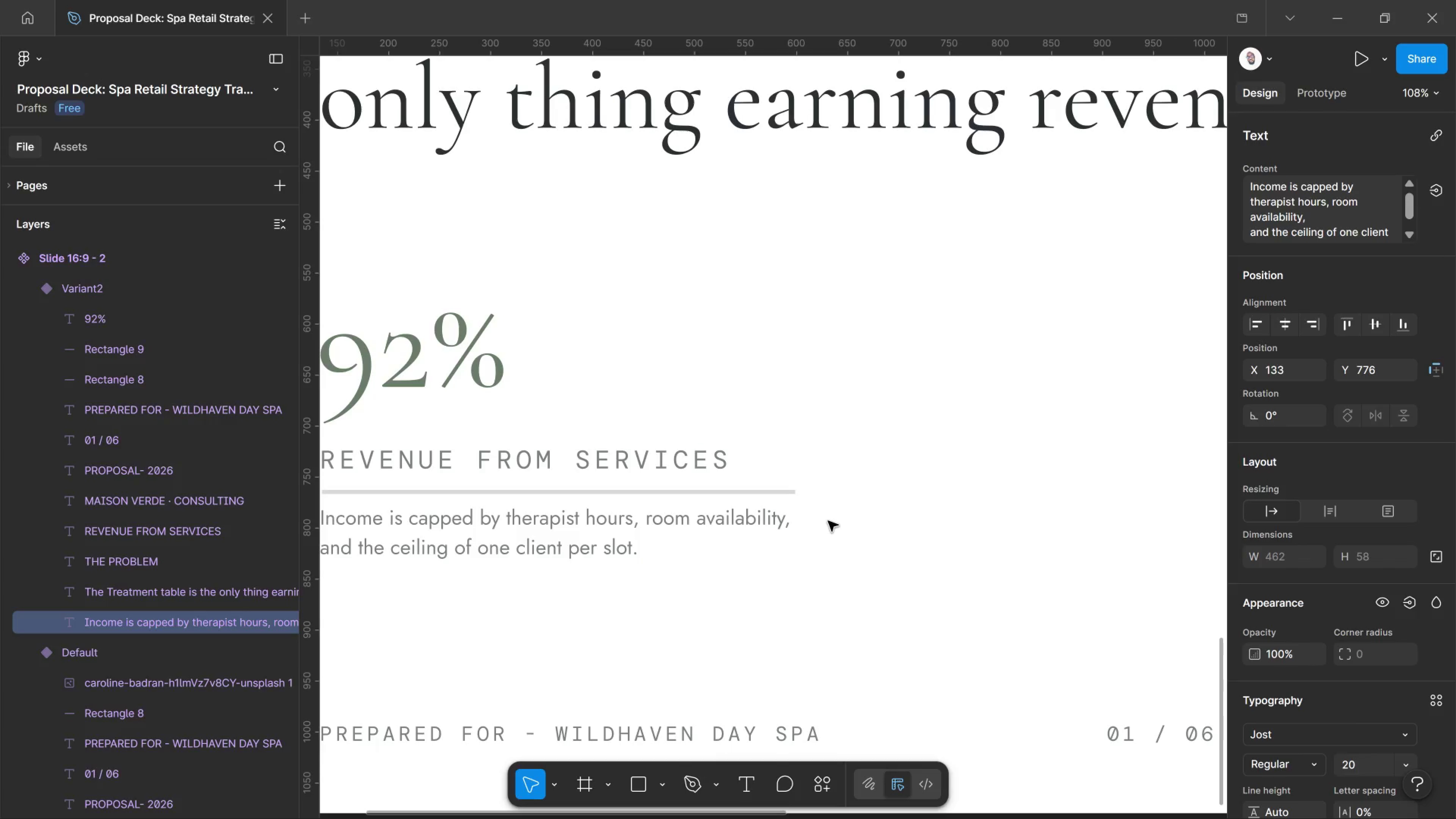 
left_click([828, 521])
 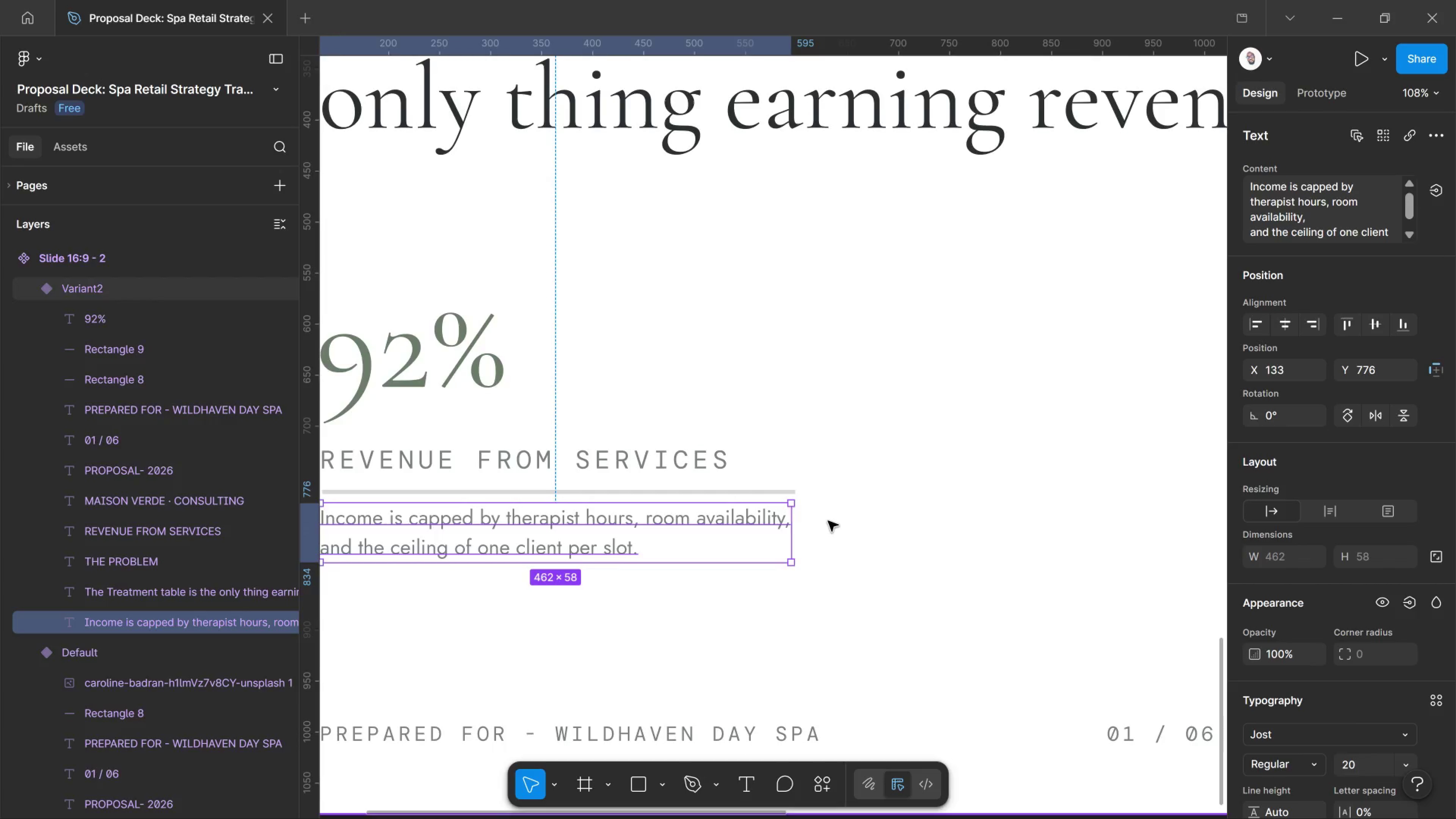 
hold_key(key=ControlLeft, duration=0.64)
scroll: coordinate [821, 518], scroll_direction: down, amount: 11.0
 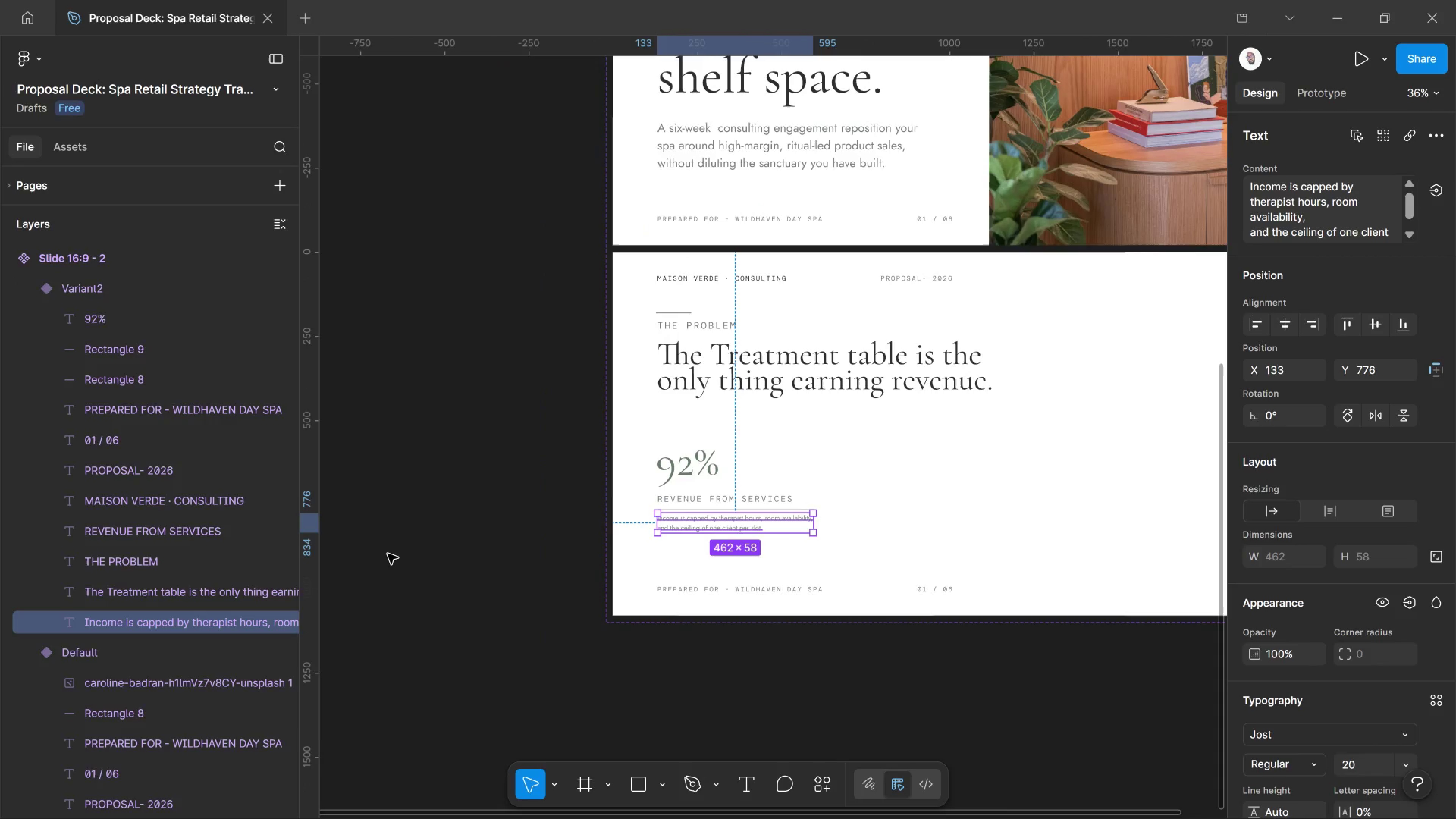 
left_click([388, 554])
 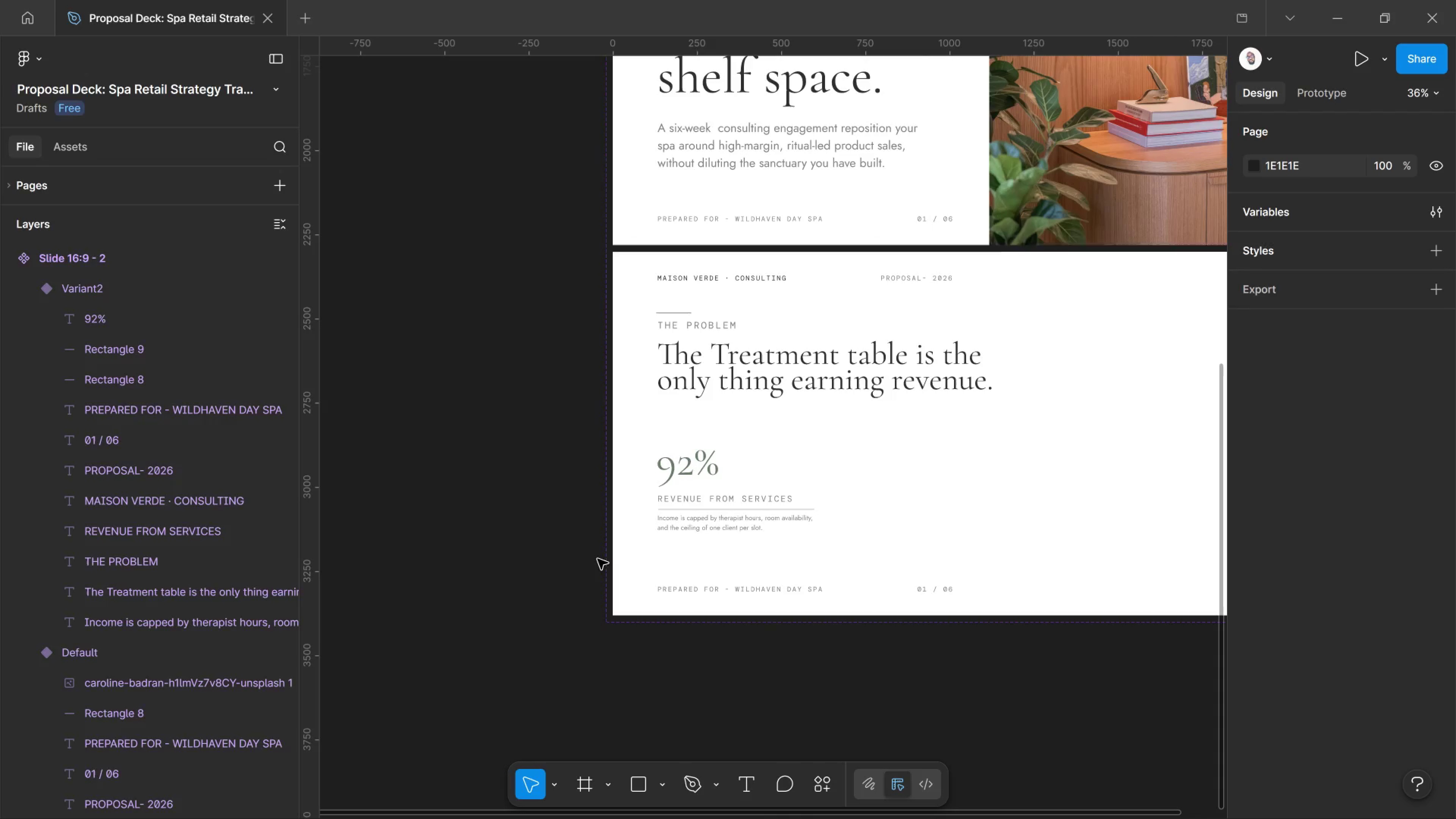 
hold_key(key=ControlLeft, duration=2.45)
scroll: coordinate [1129, 526], scroll_direction: up, amount: 7.0
 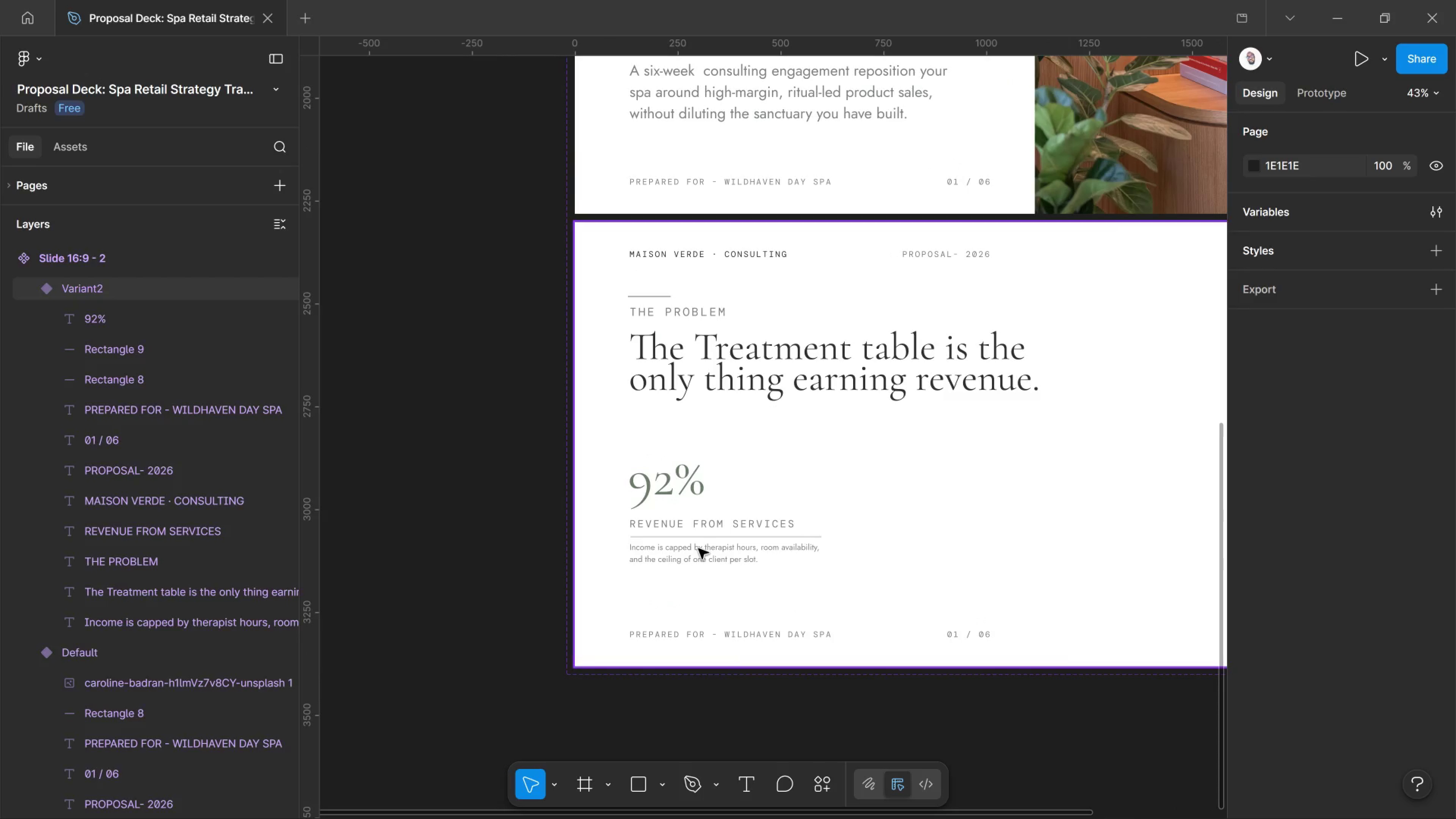 
left_click([698, 549])
 